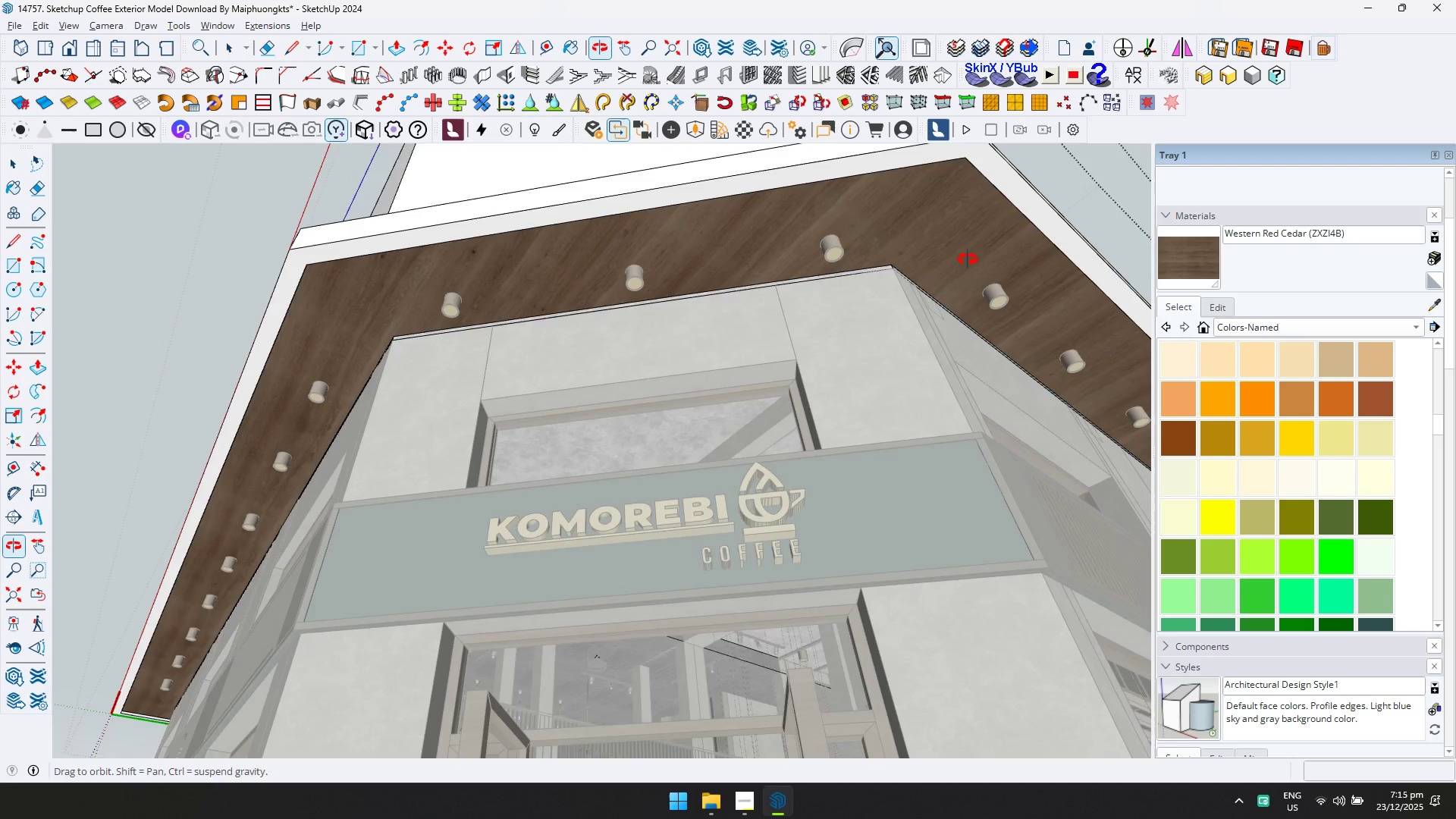 
key(Space)
 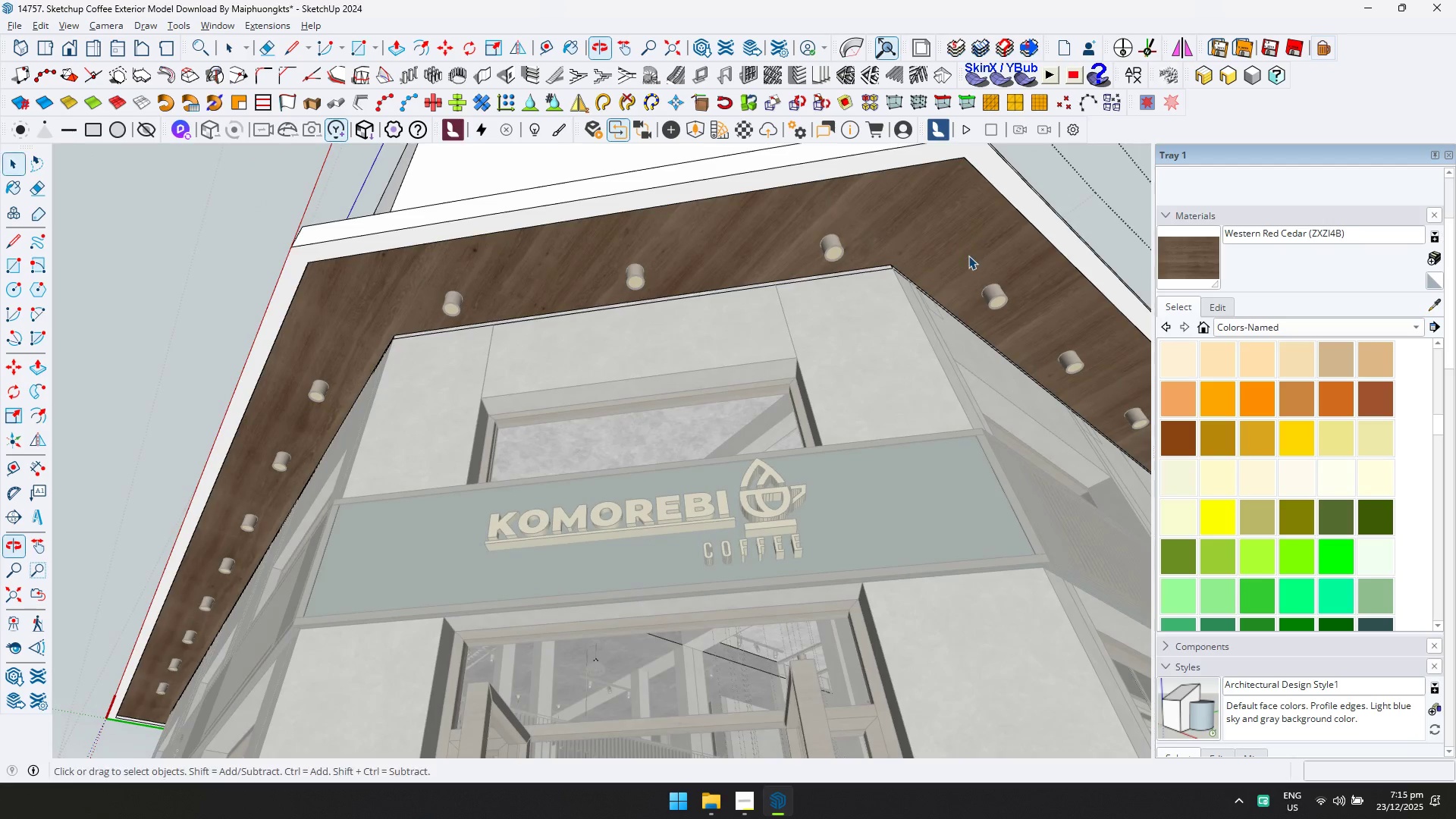 
key(Escape)
 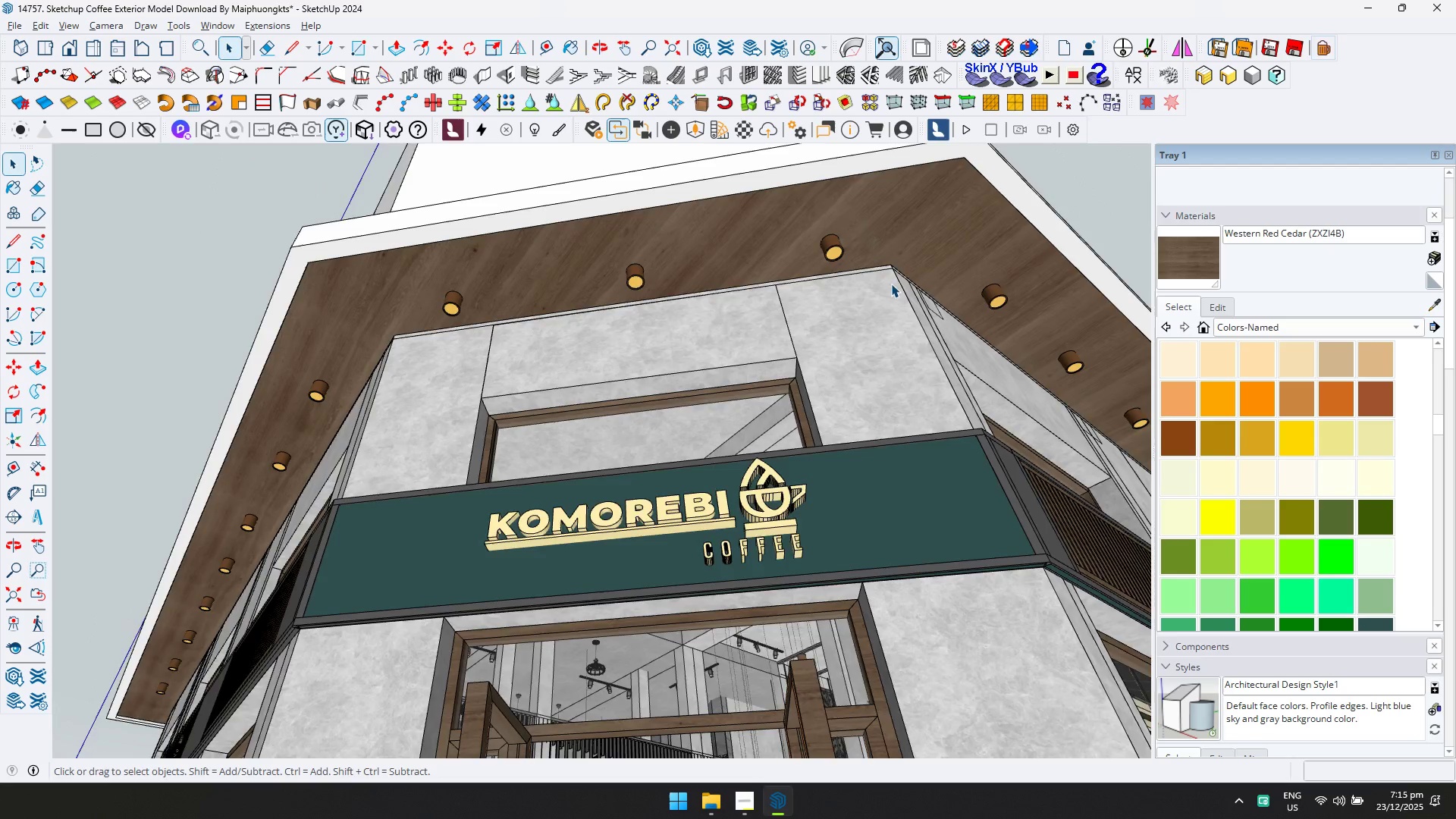 
hold_key(key=ShiftLeft, duration=0.31)
scroll: coordinate [585, 283], scroll_direction: down, amount: 4.0
 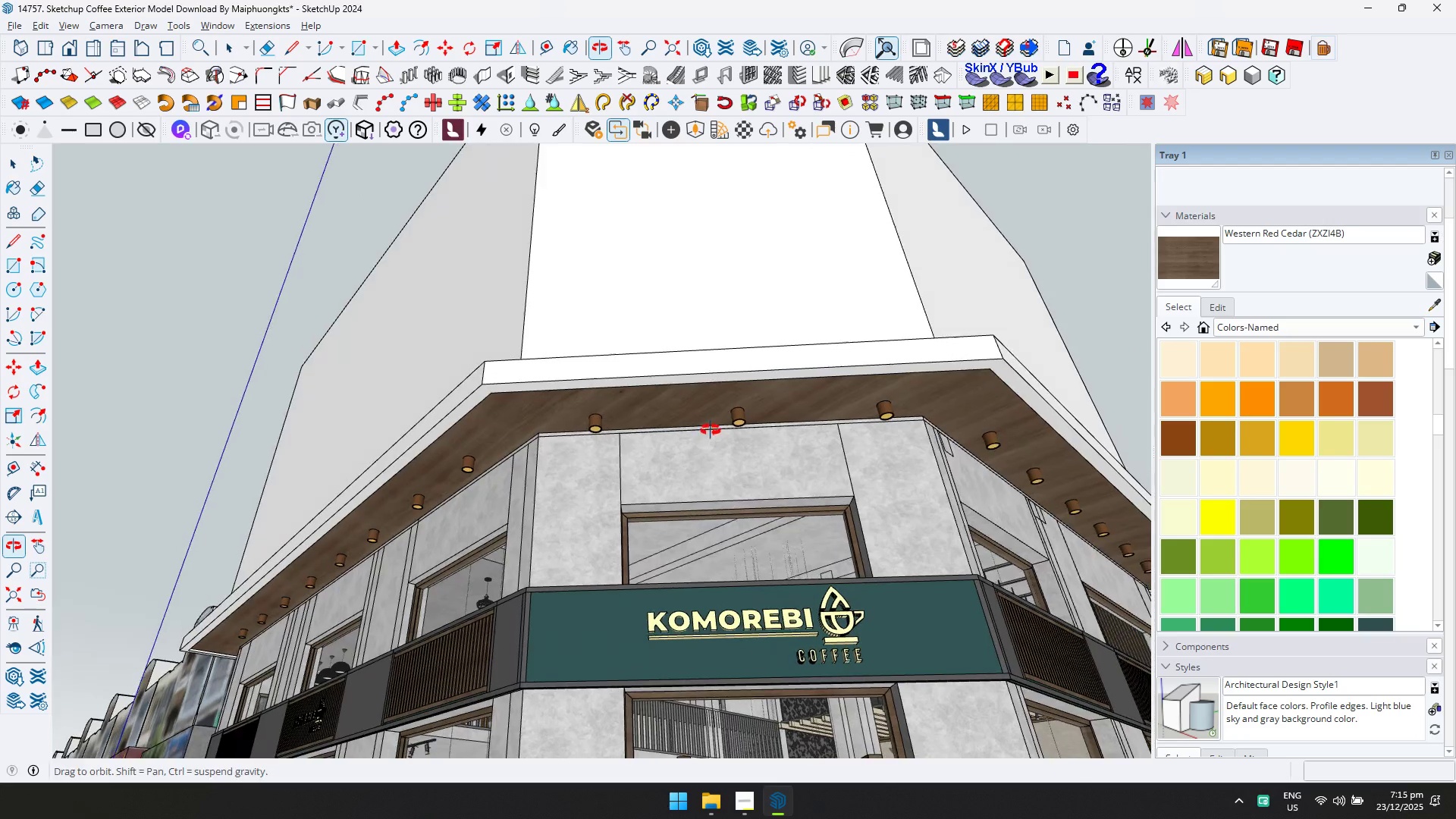 
double_click([725, 367])
 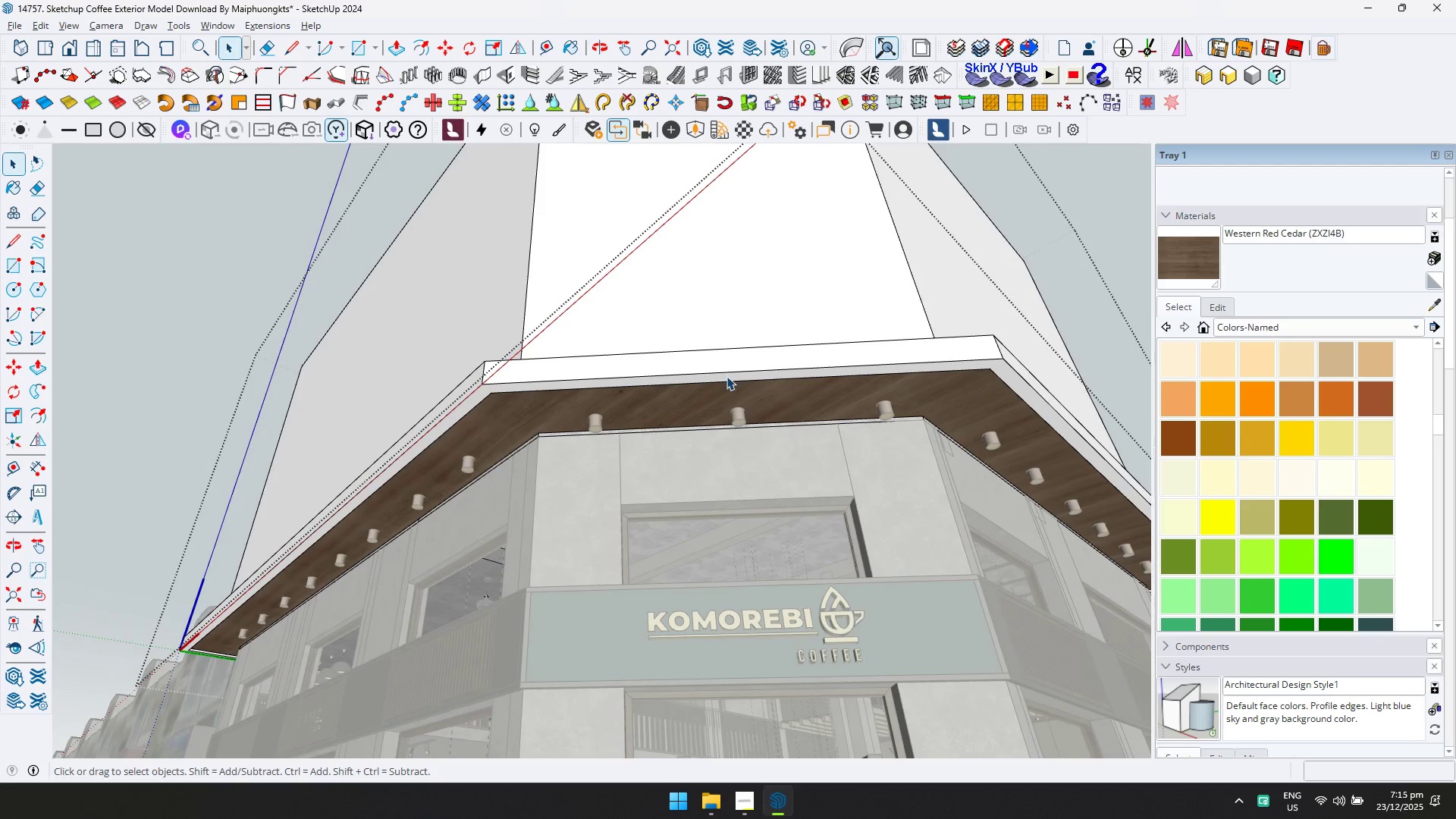 
triple_click([732, 371])
 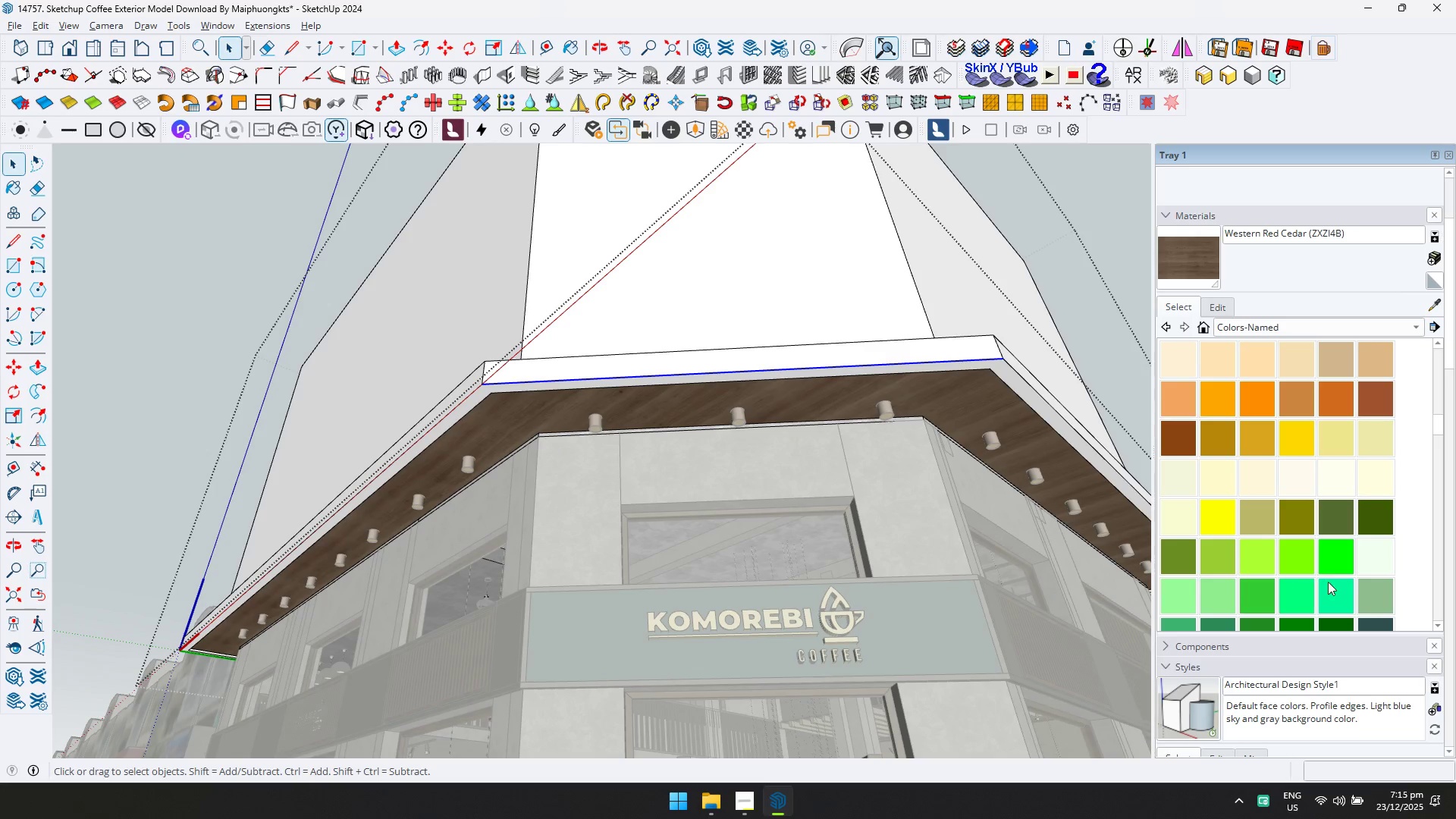 
scroll: coordinate [1376, 559], scroll_direction: down, amount: 11.0
 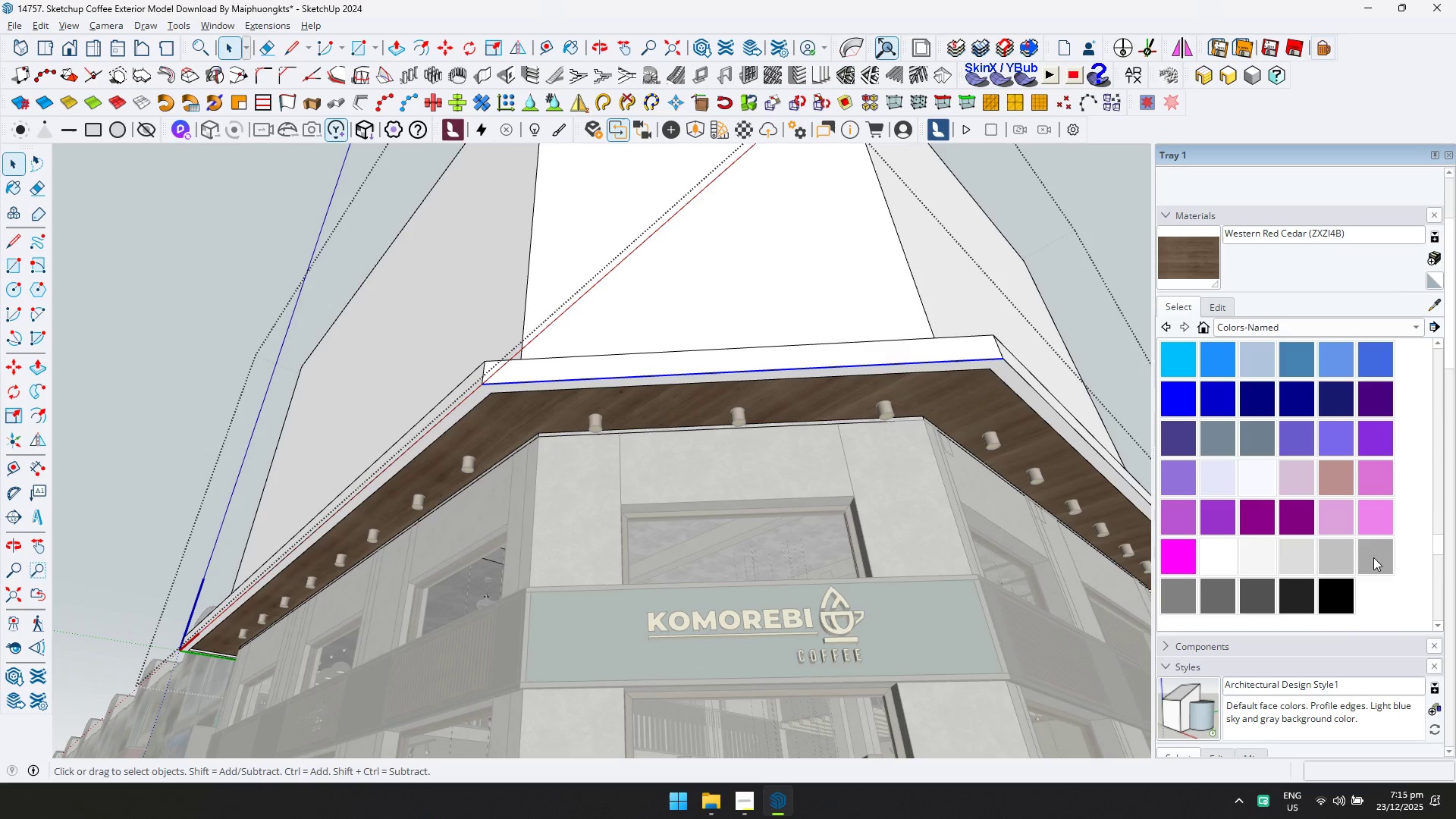 
left_click([1373, 557])
 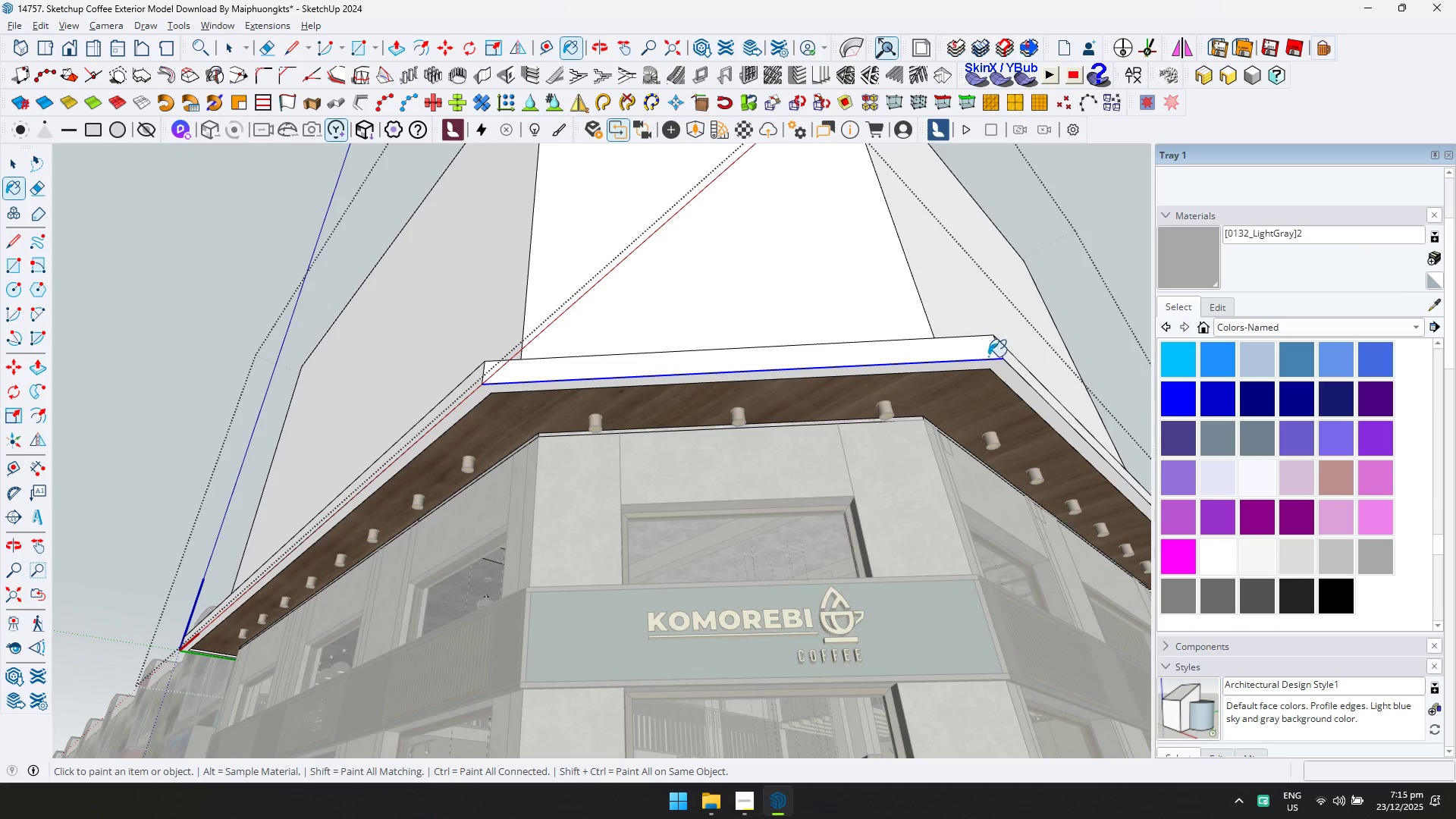 
double_click([1001, 369])
 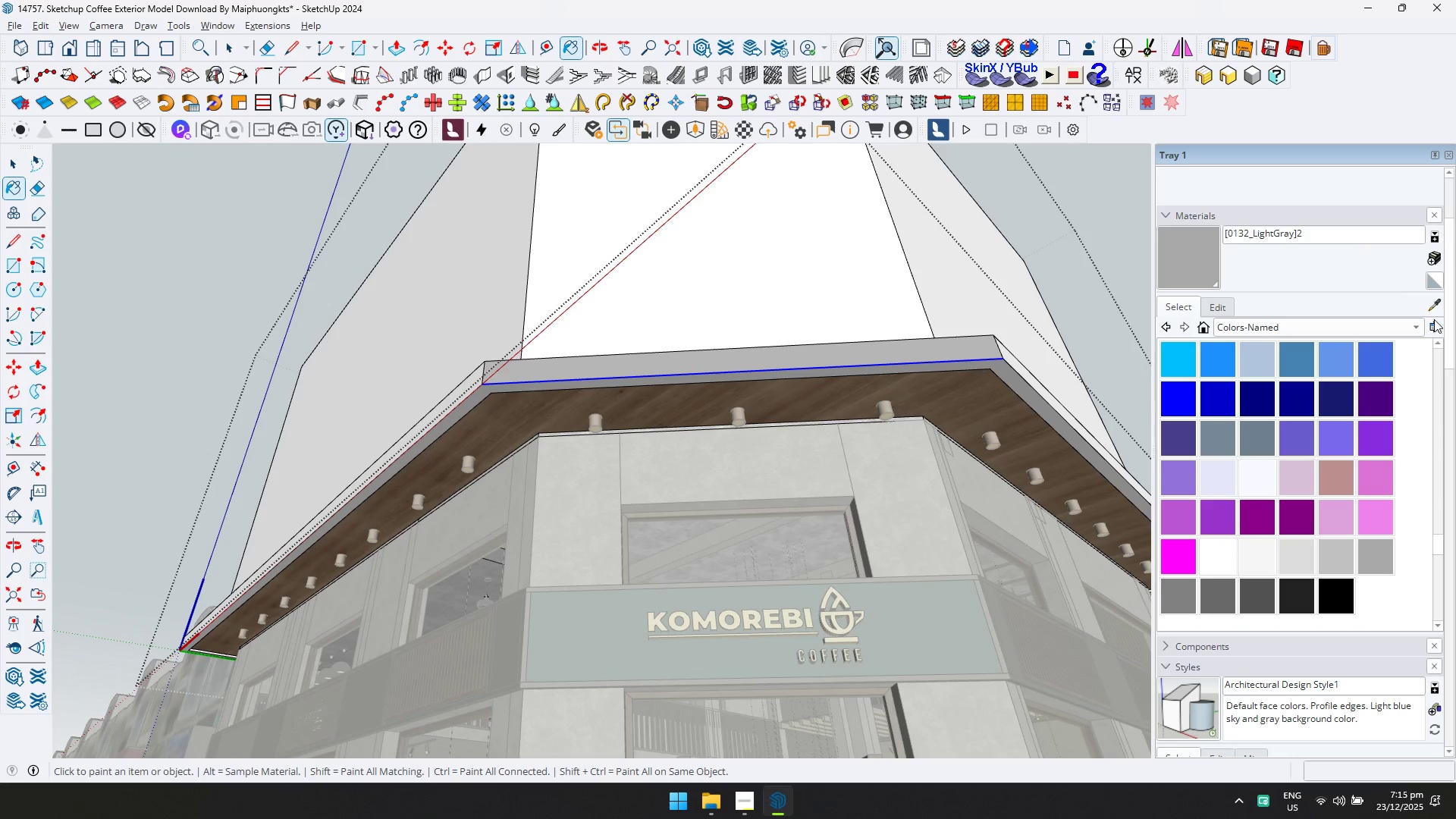 
left_click([924, 613])
 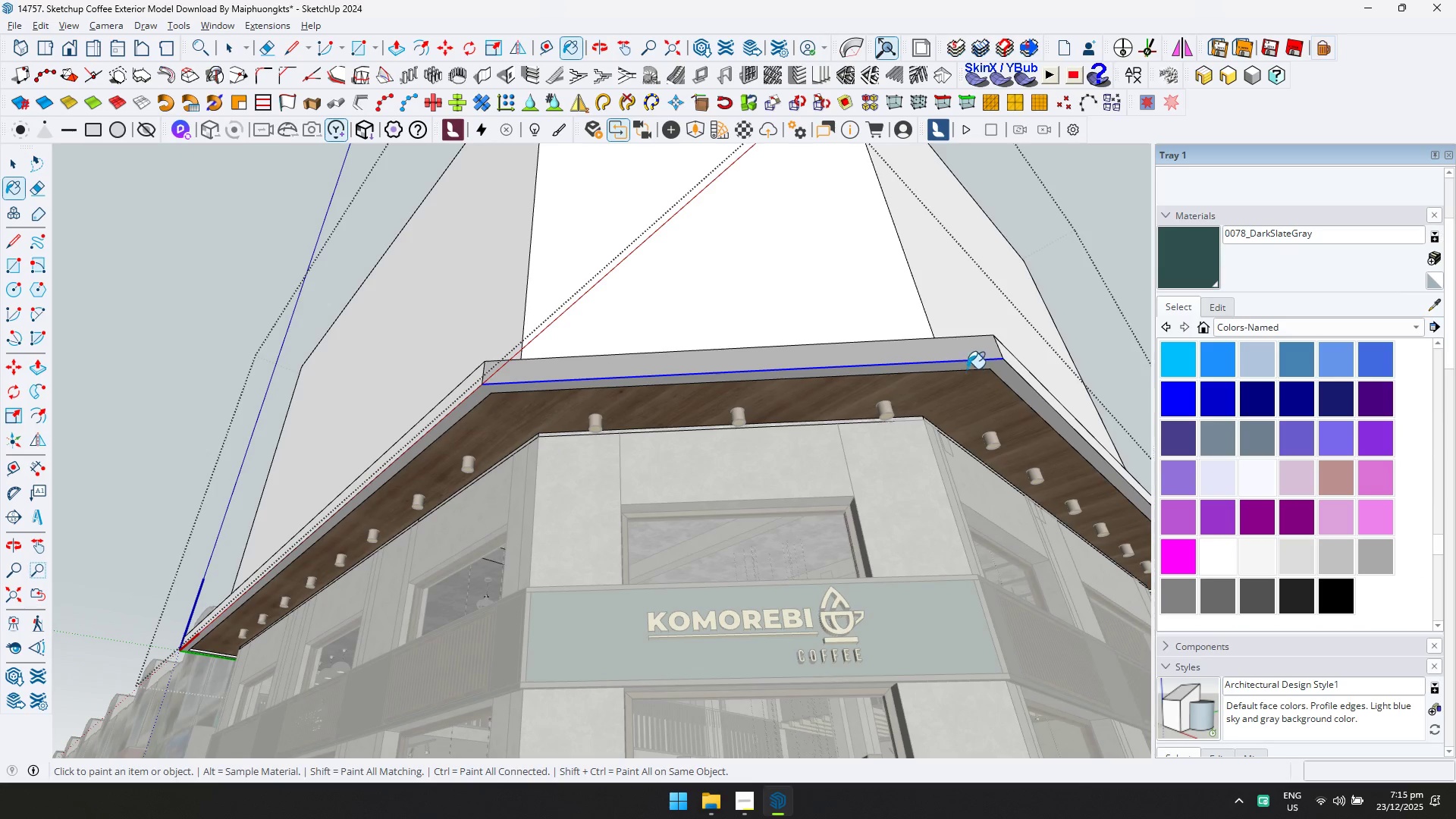 
left_click([970, 352])
 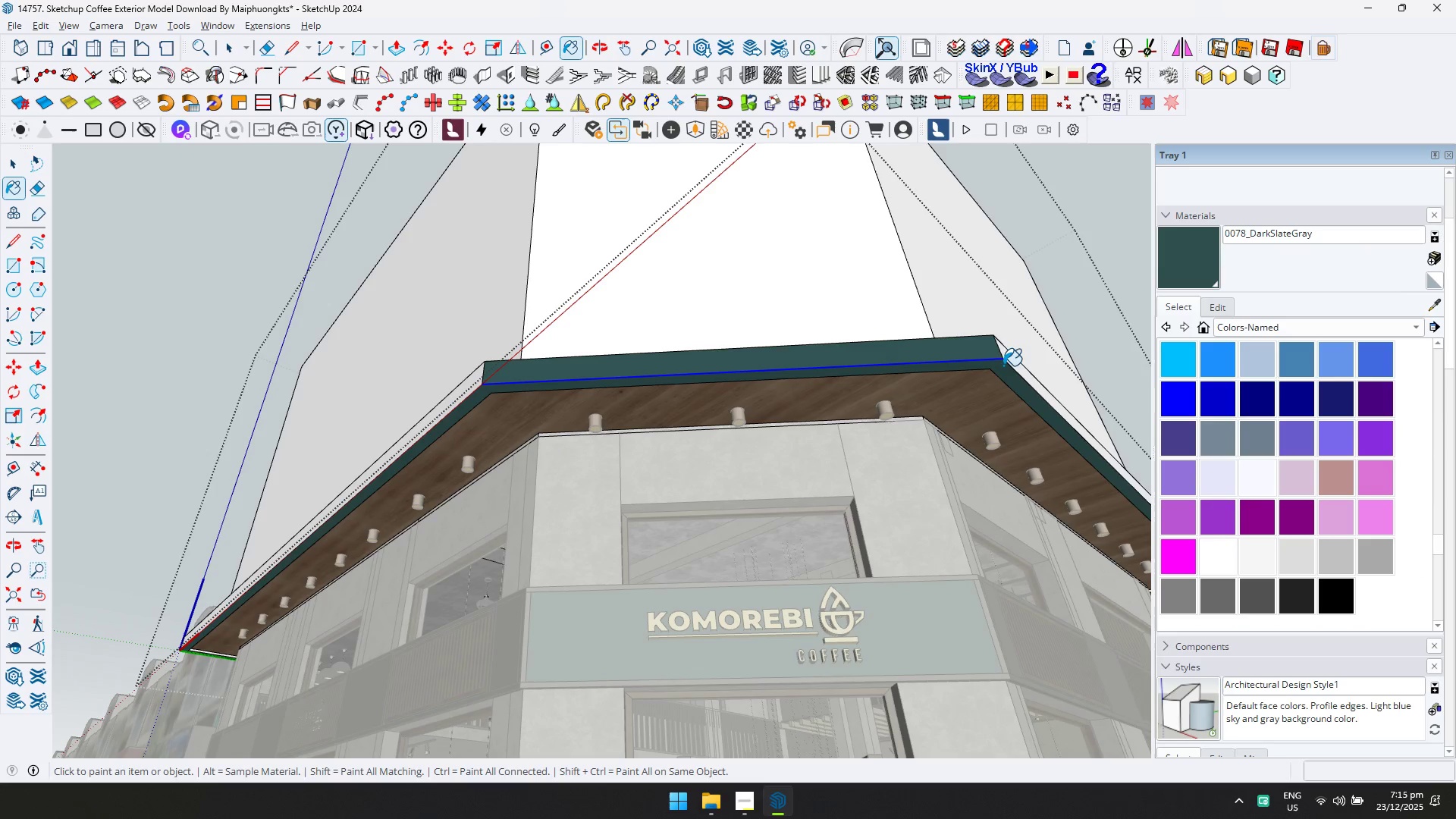 
triple_click([1006, 358])
 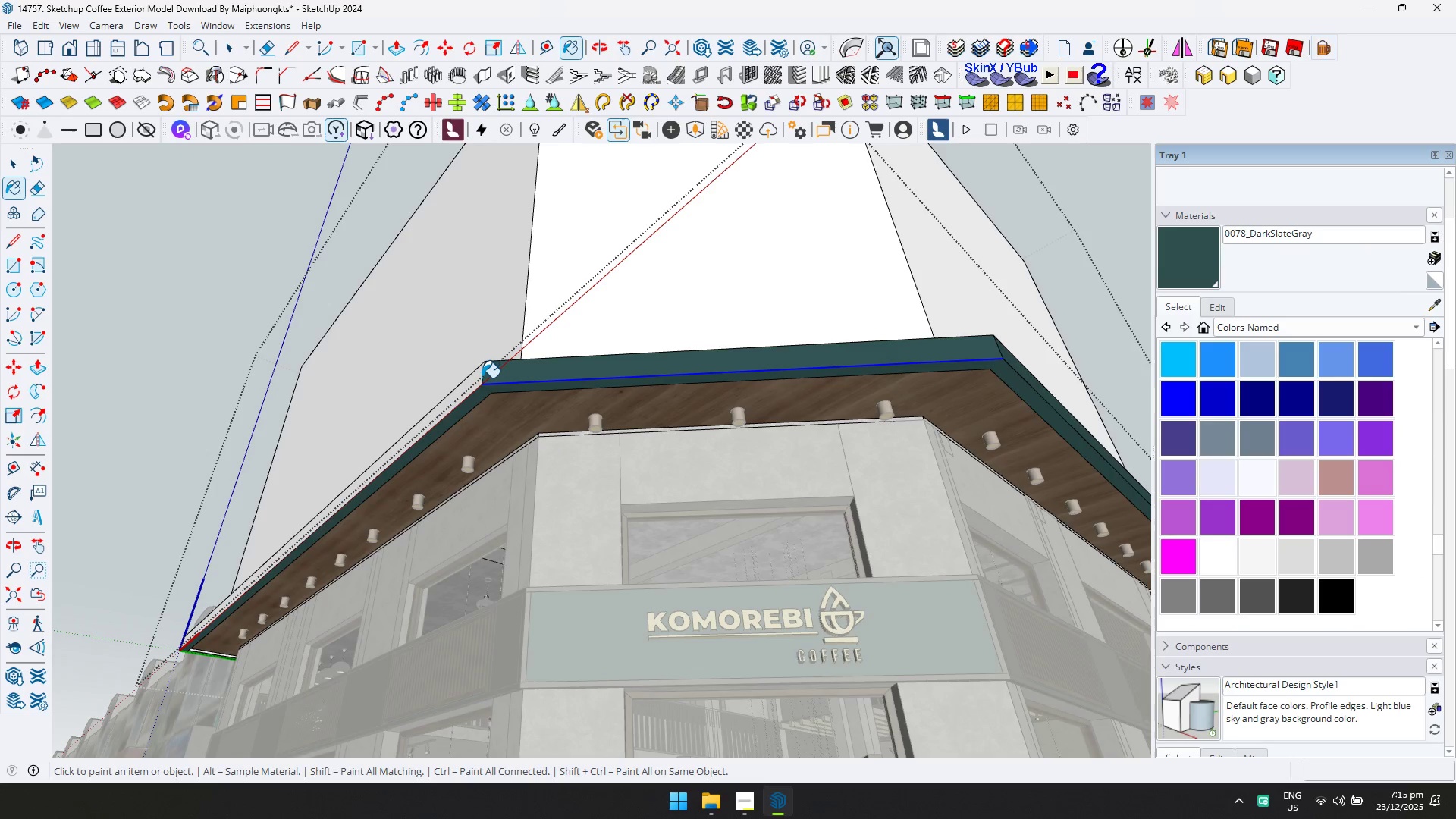 
left_click([469, 381])
 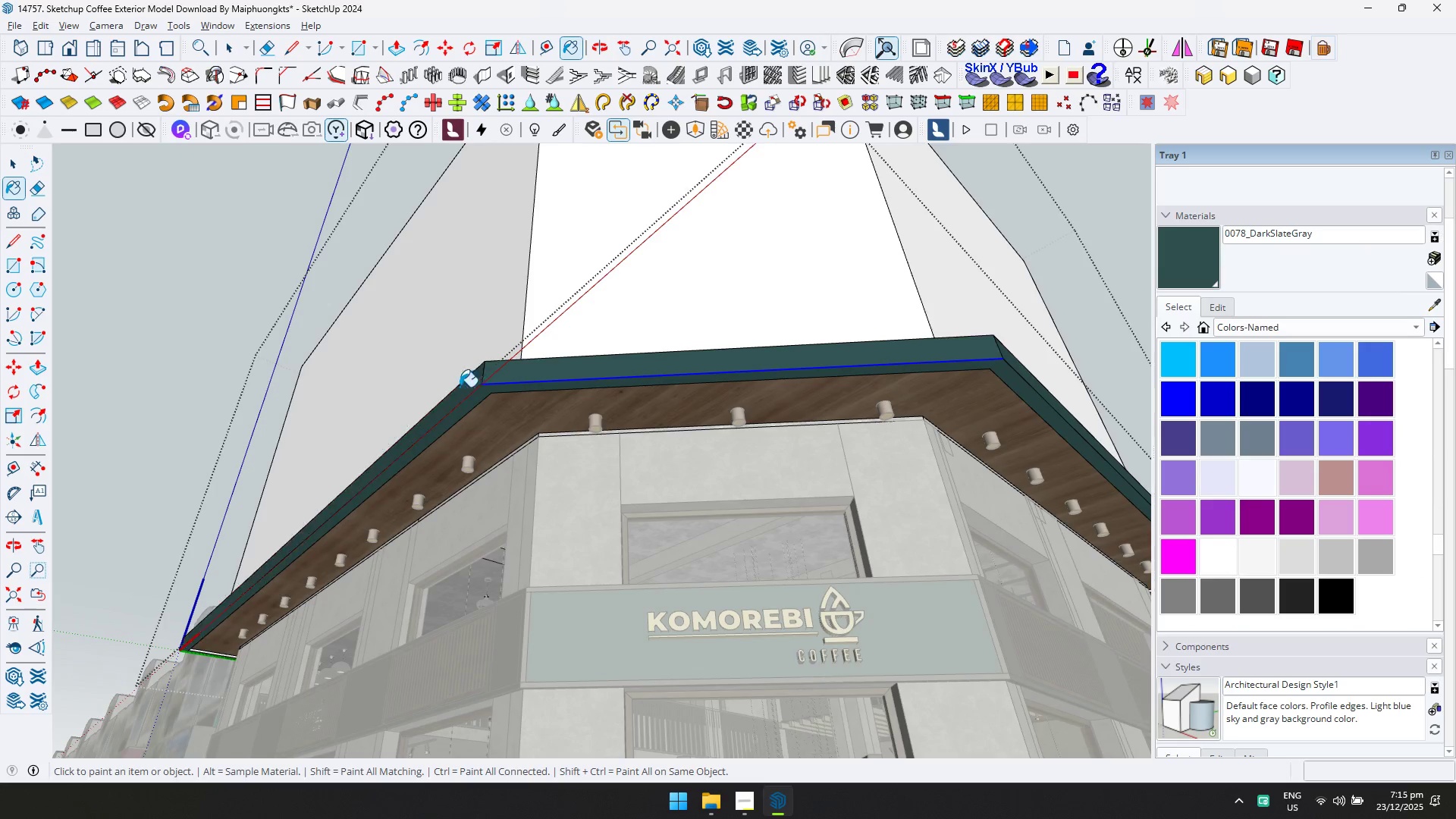 
scroll: coordinate [383, 397], scroll_direction: down, amount: 1.0
 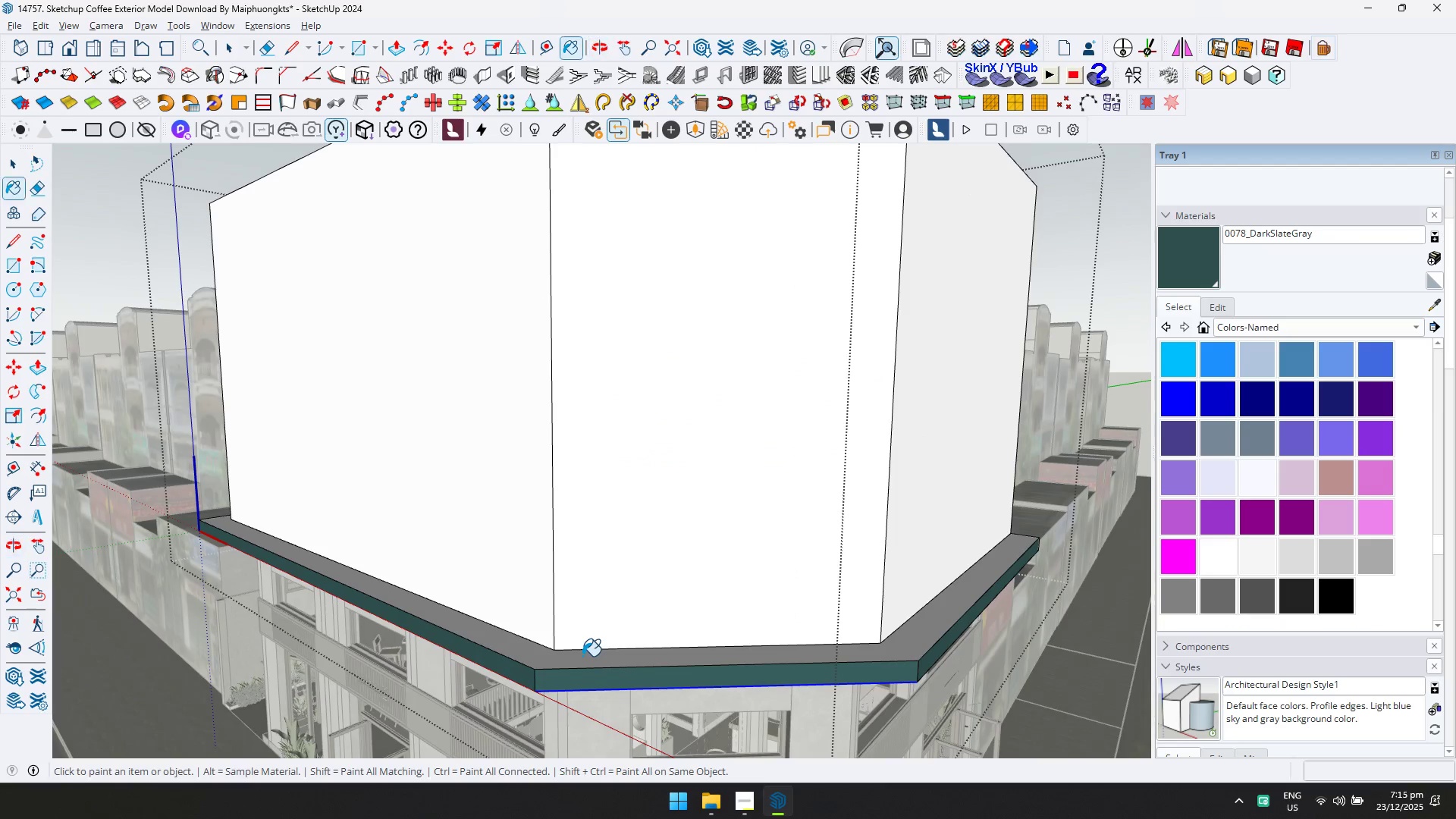 
left_click([580, 665])
 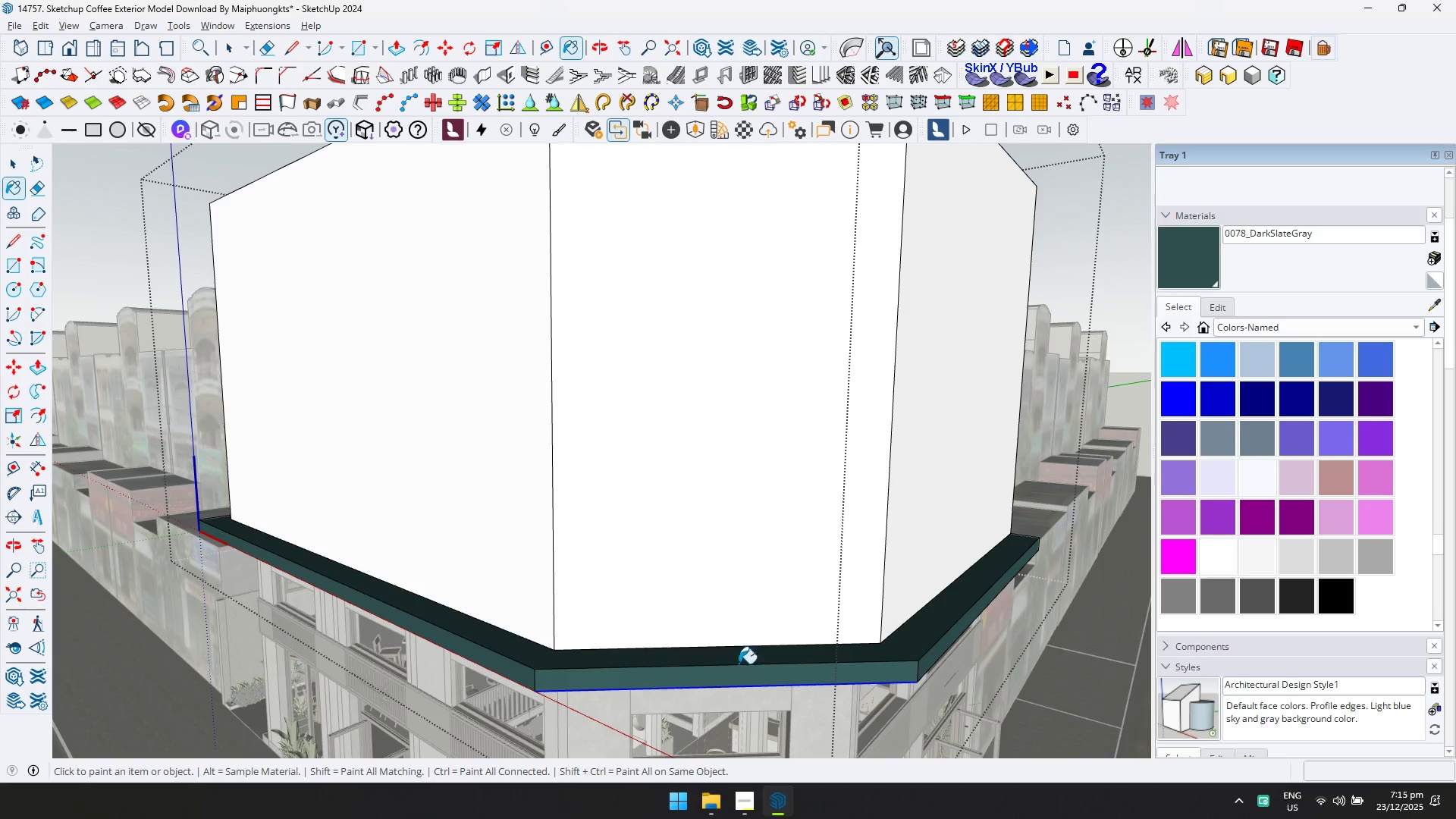 
key(Shift+ShiftLeft)
 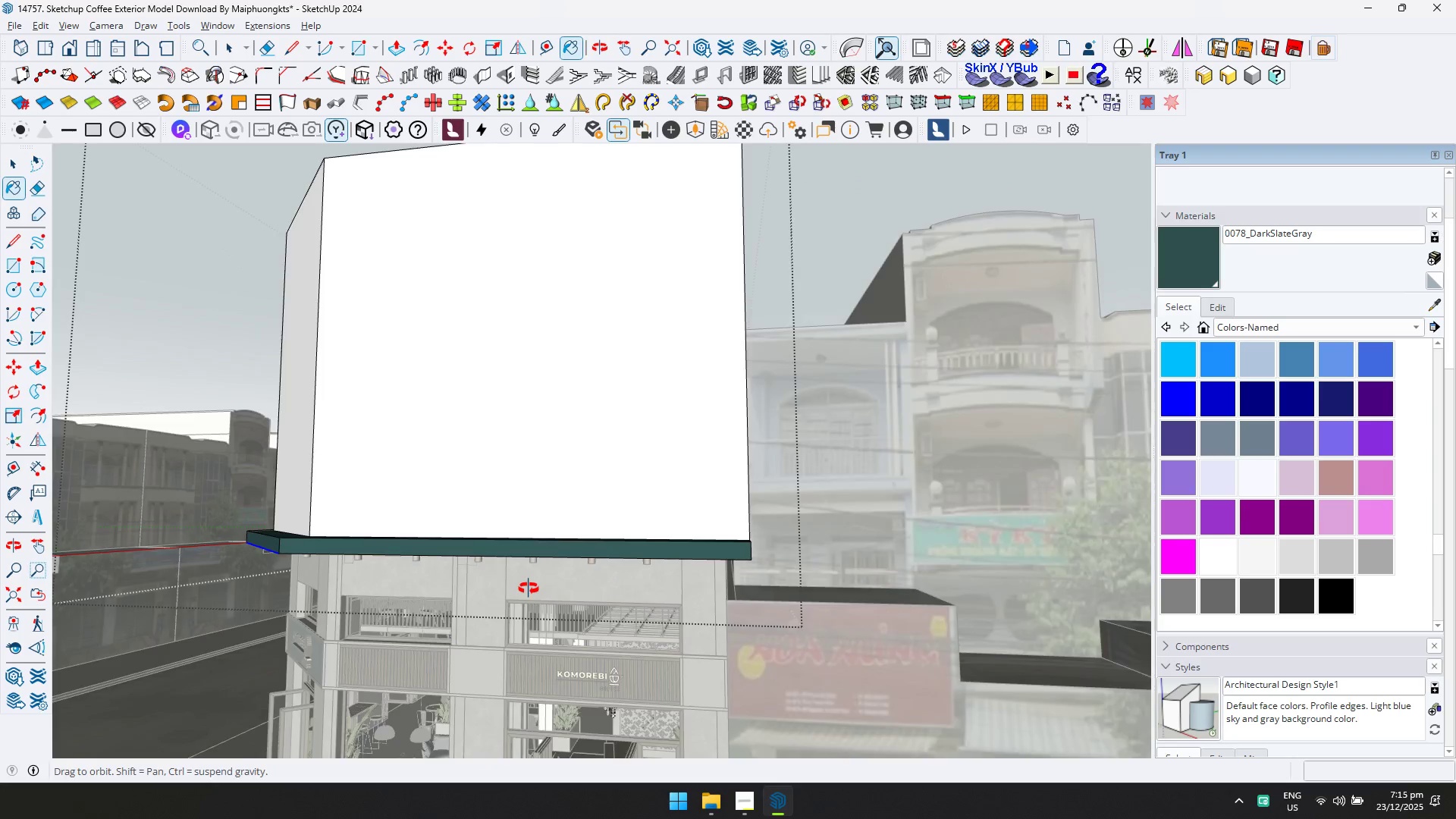 
left_click([331, 521])
 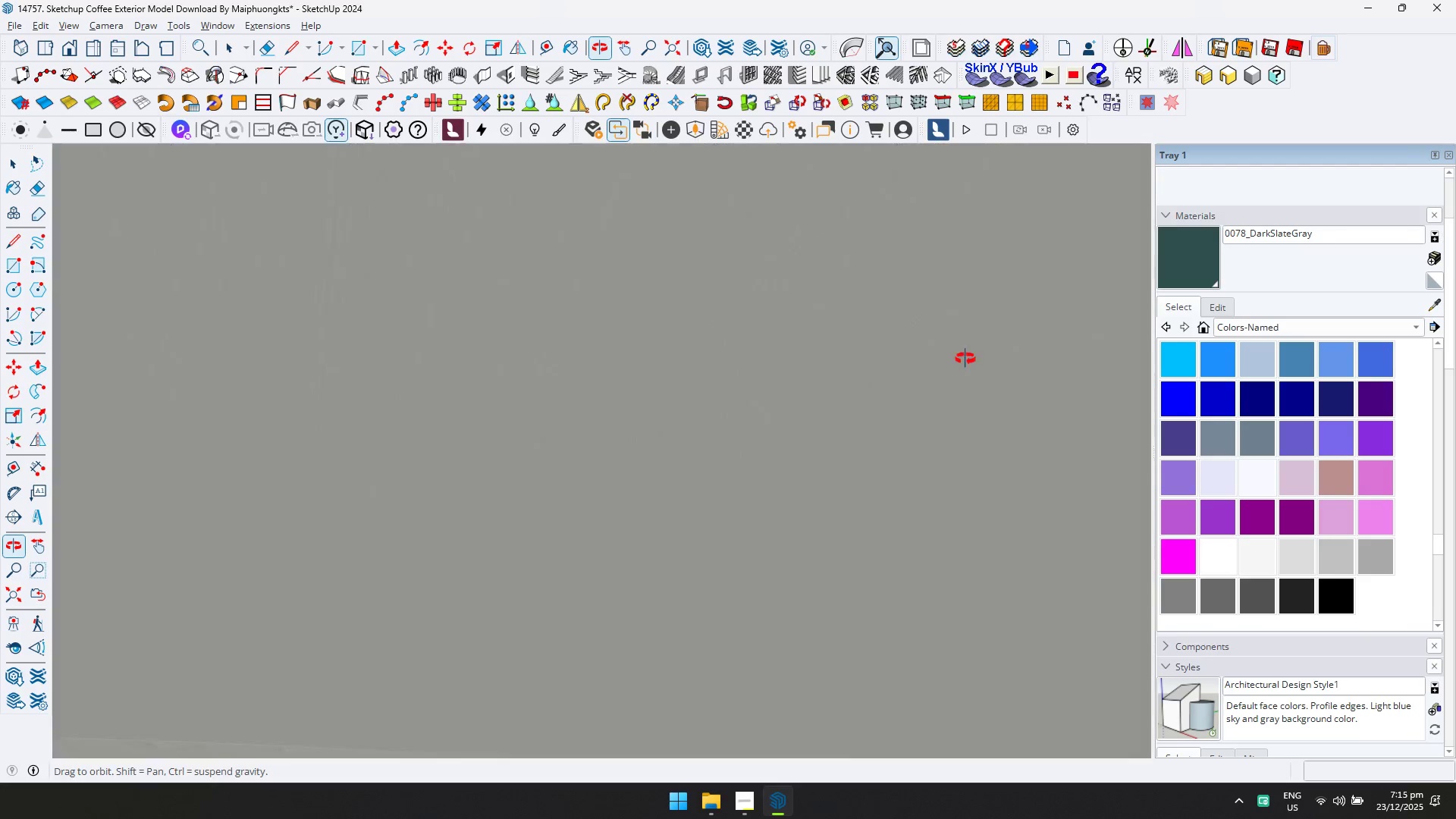 
scroll: coordinate [370, 528], scroll_direction: up, amount: 2.0
 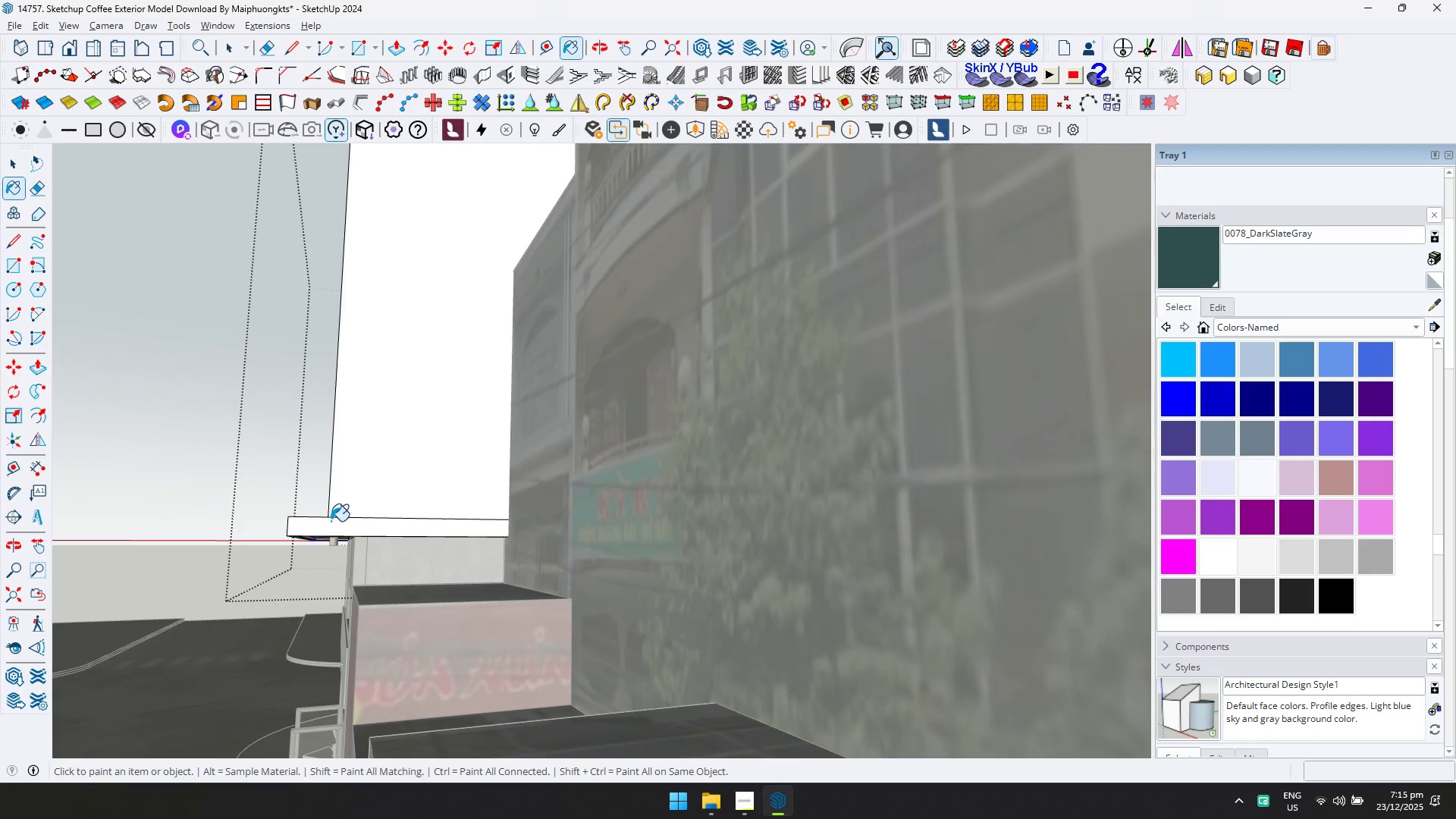 
key(Shift+ShiftLeft)
 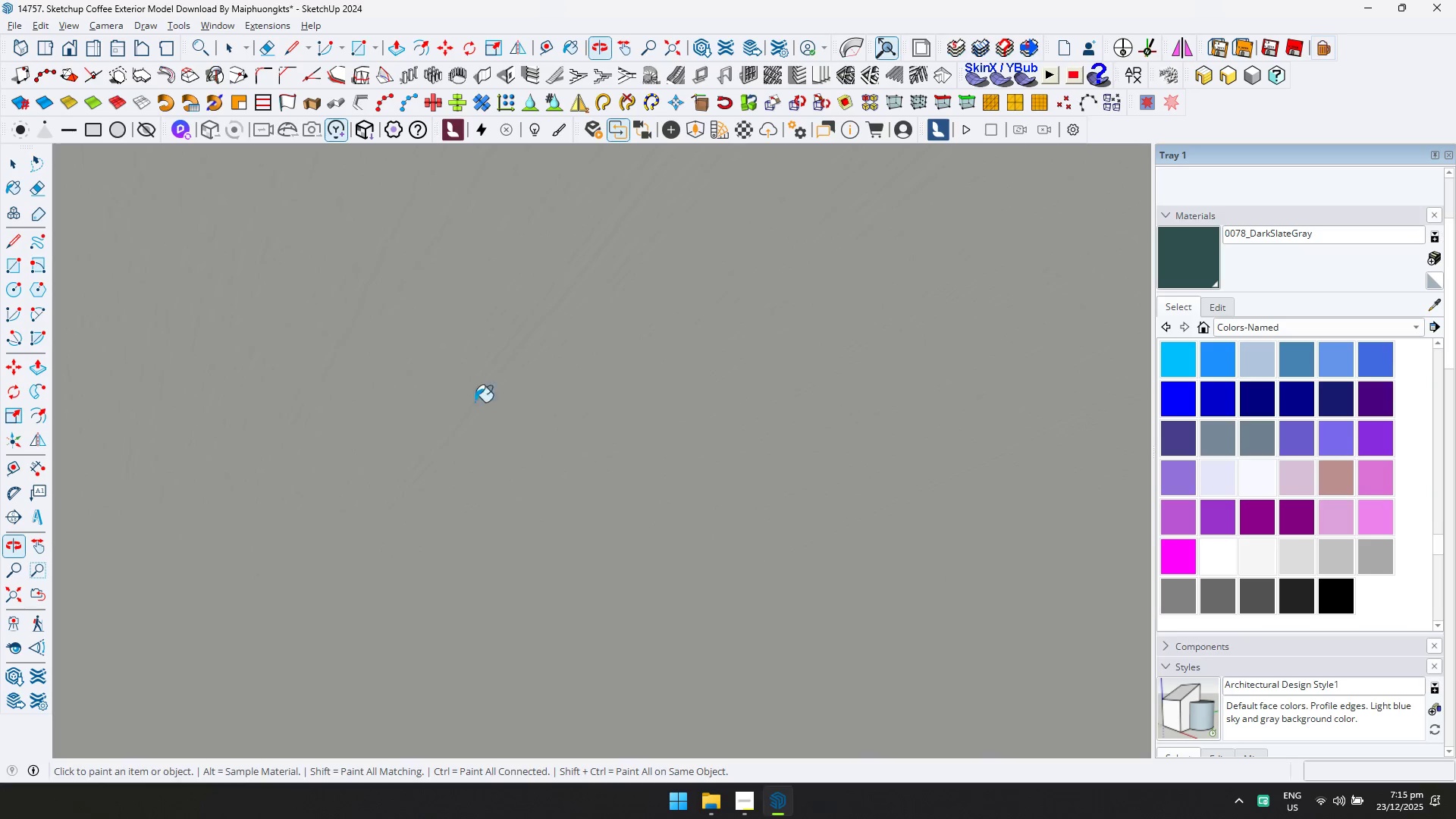 
key(D)
 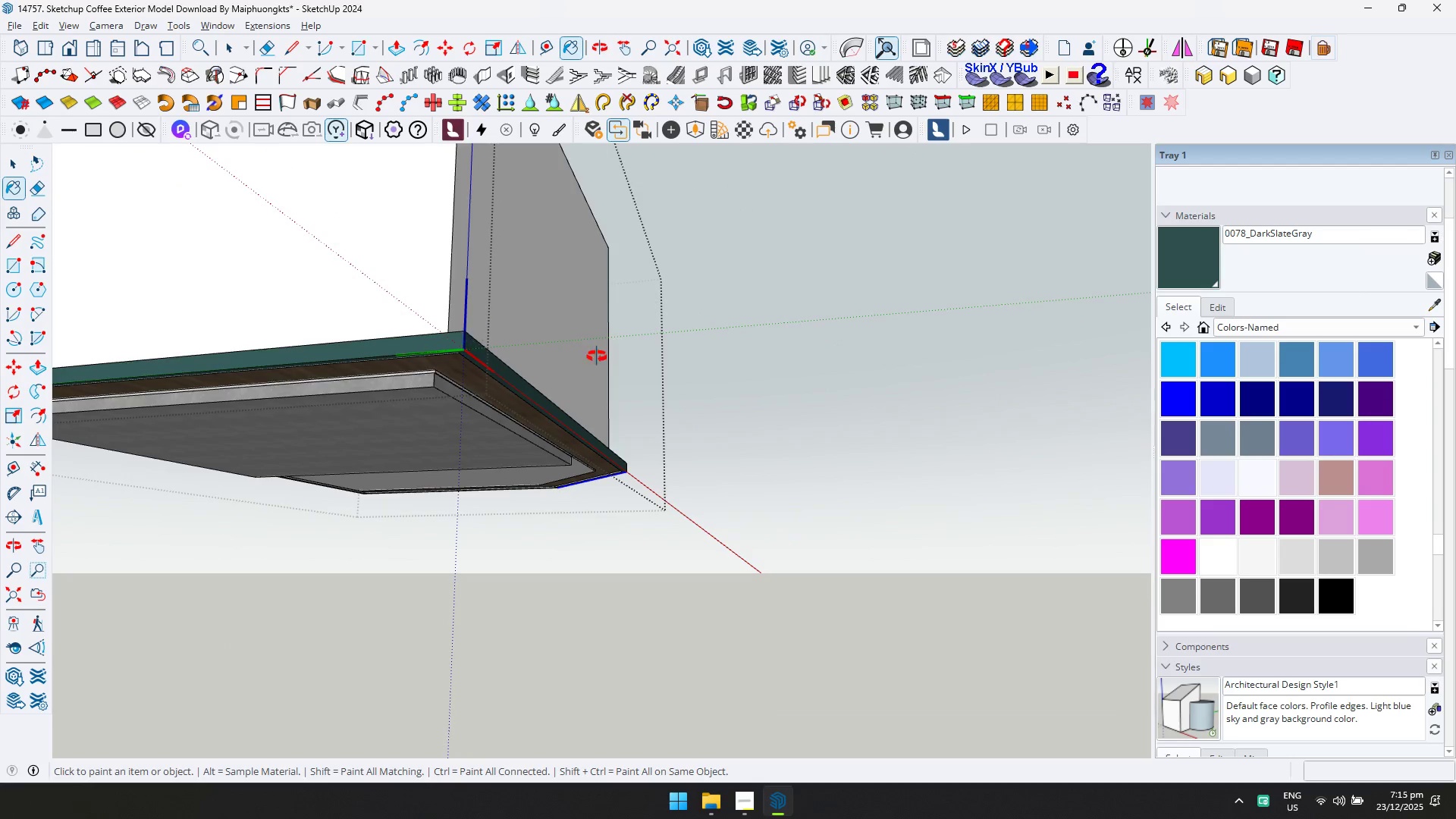 
scroll: coordinate [604, 493], scroll_direction: up, amount: 10.0
 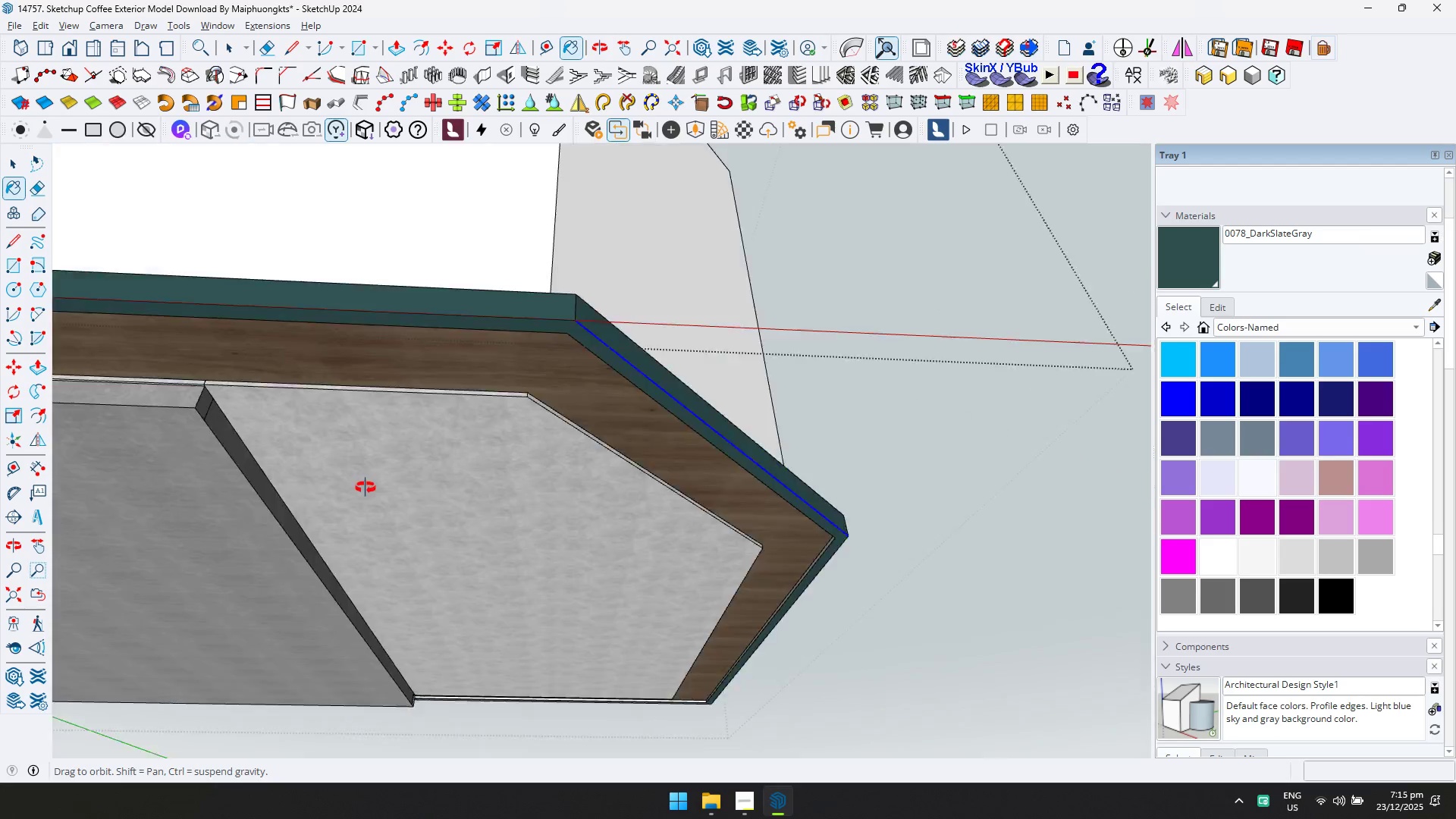 
key(Space)
 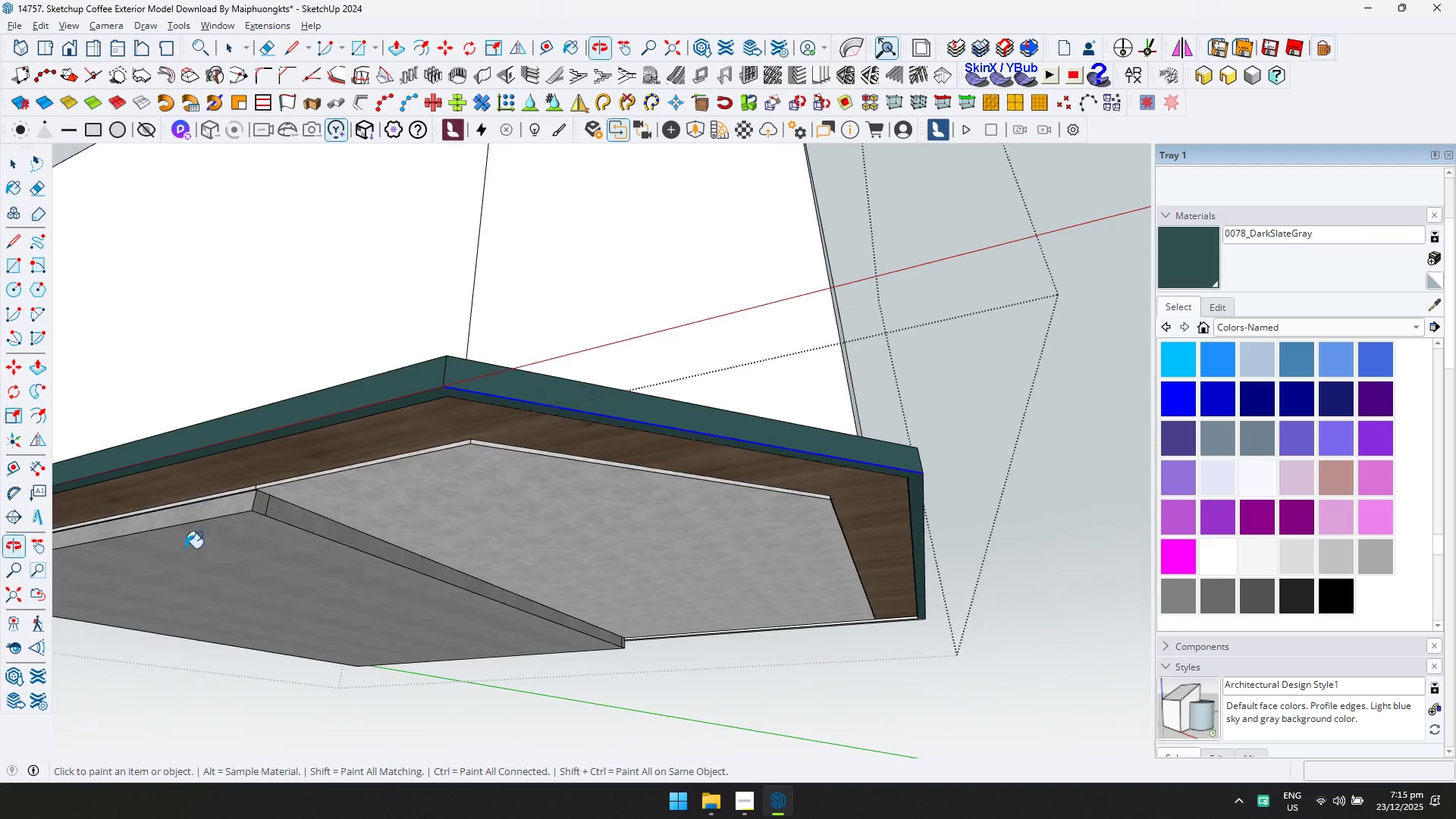 
key(Escape)
 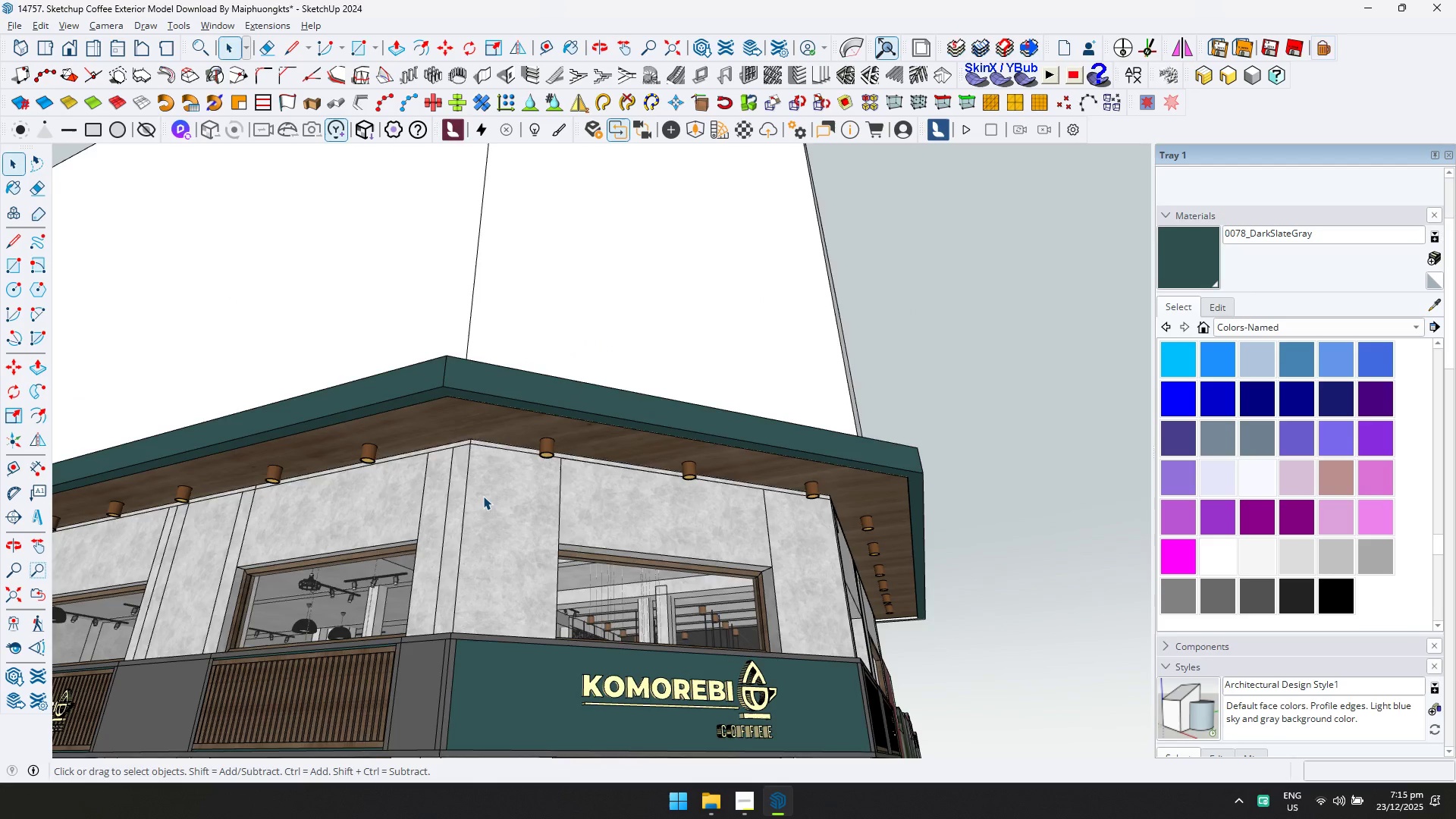 
key(Shift+ShiftLeft)
 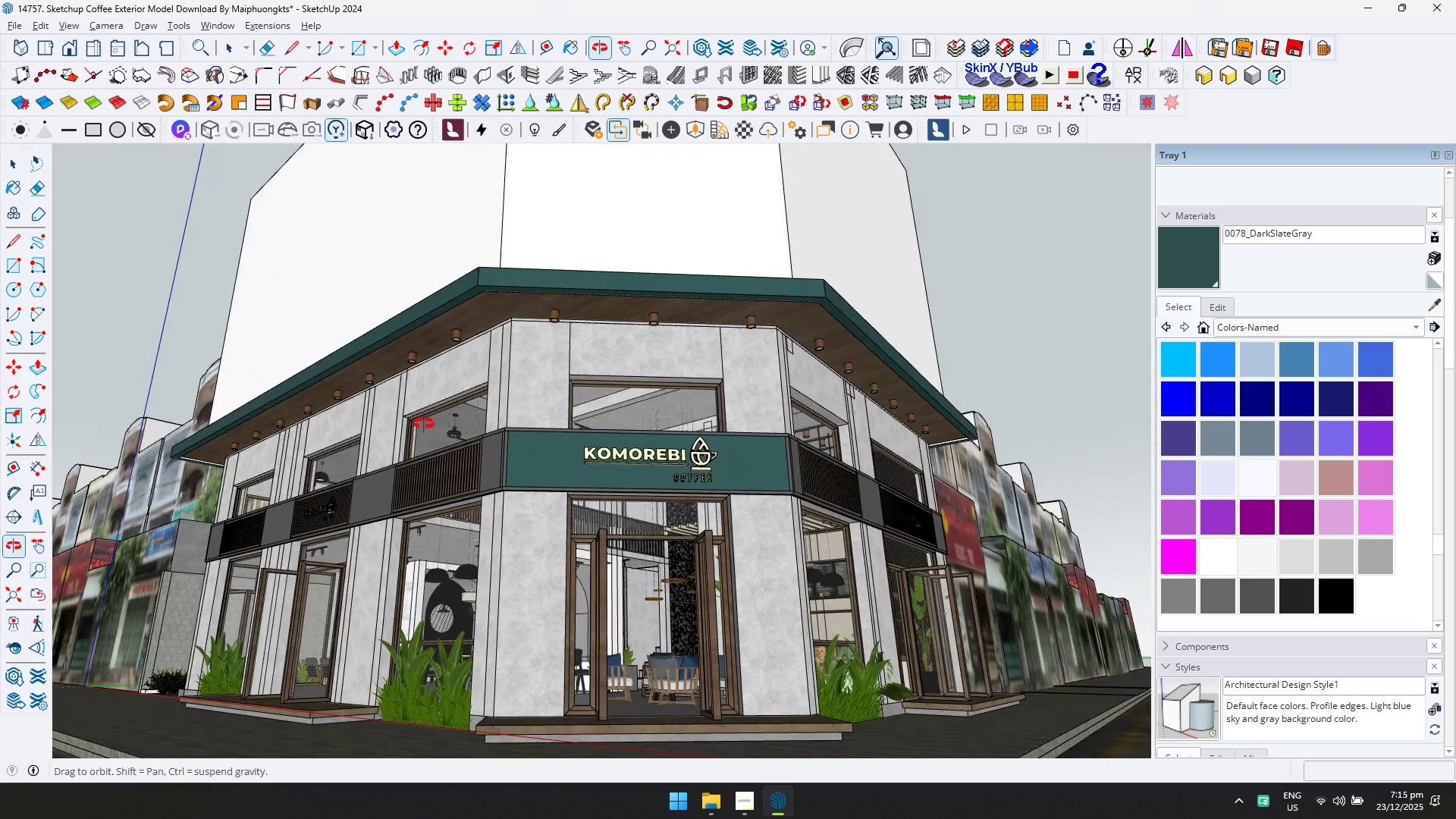 
scroll: coordinate [484, 499], scroll_direction: down, amount: 5.0
 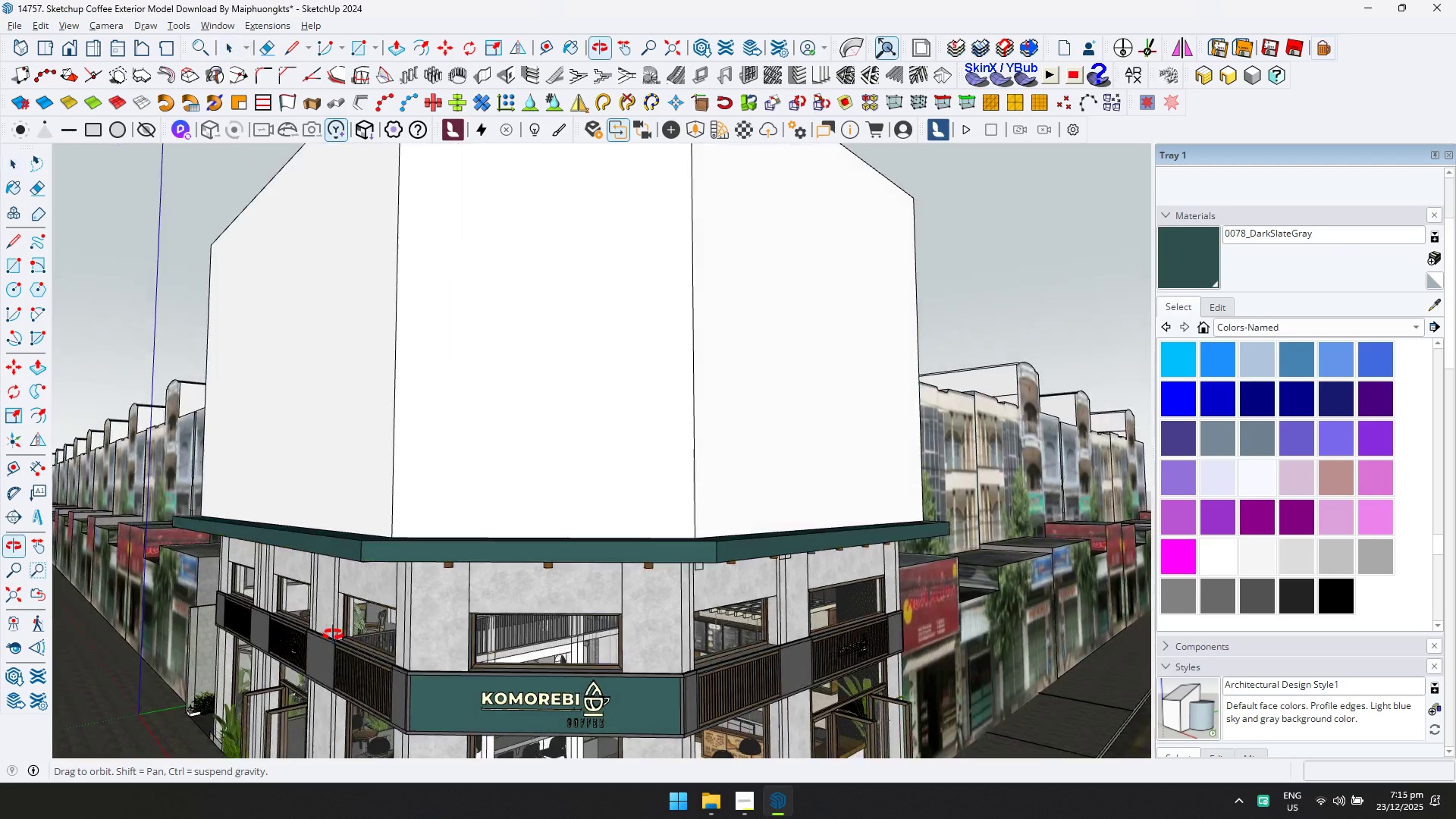 
key(Control+S)
 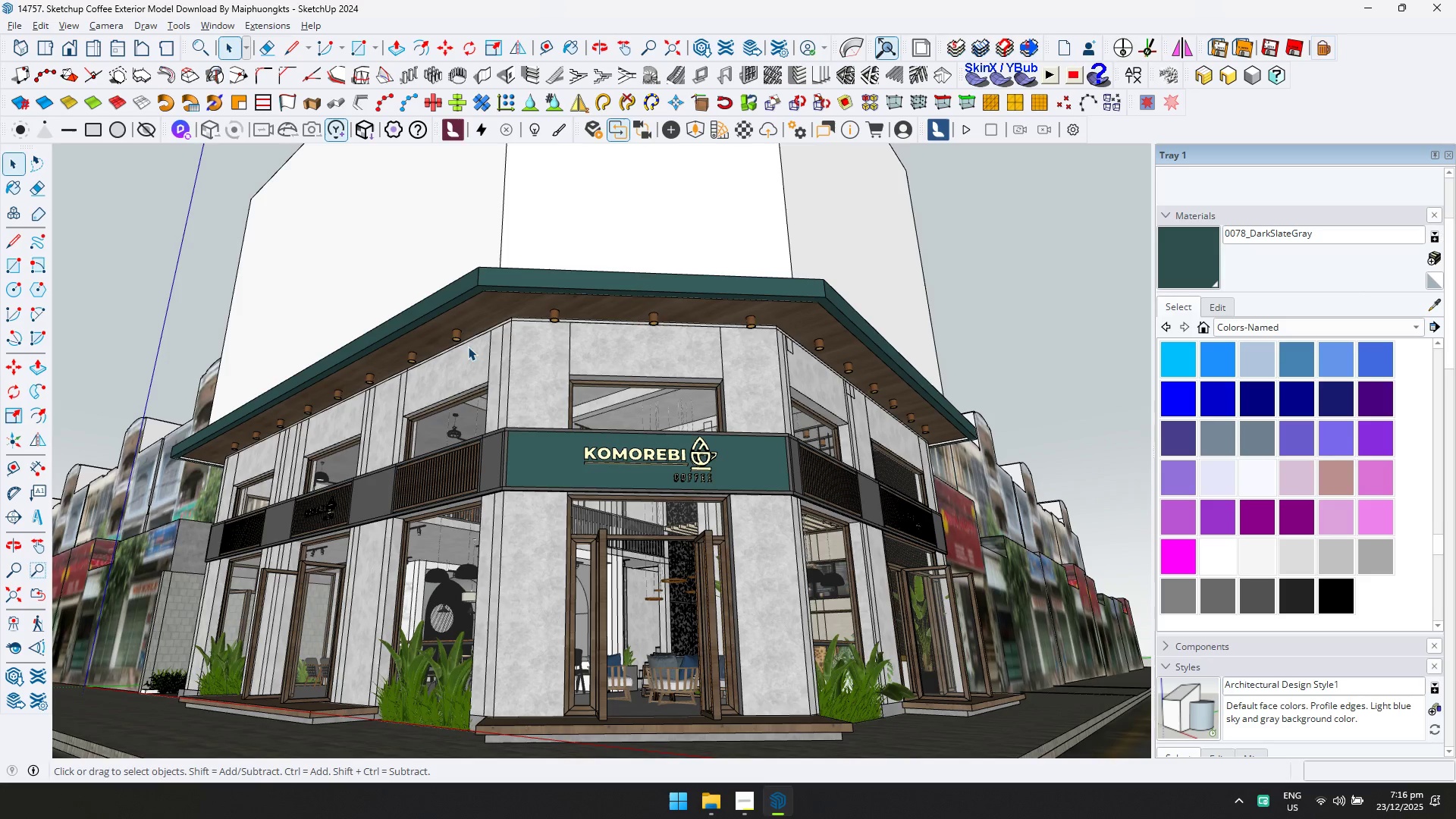 
wait(51.19)
 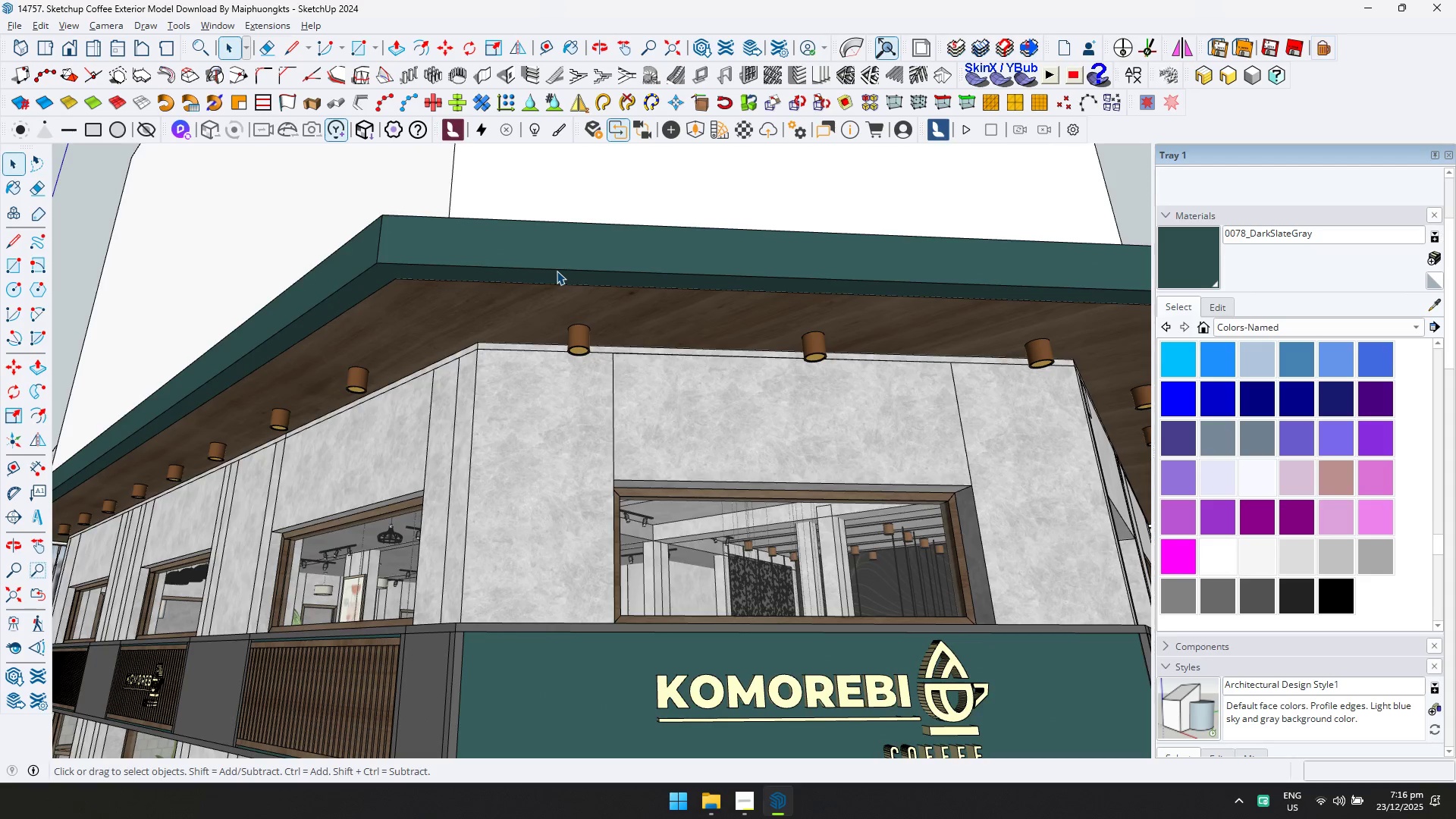 
double_click([557, 271])
 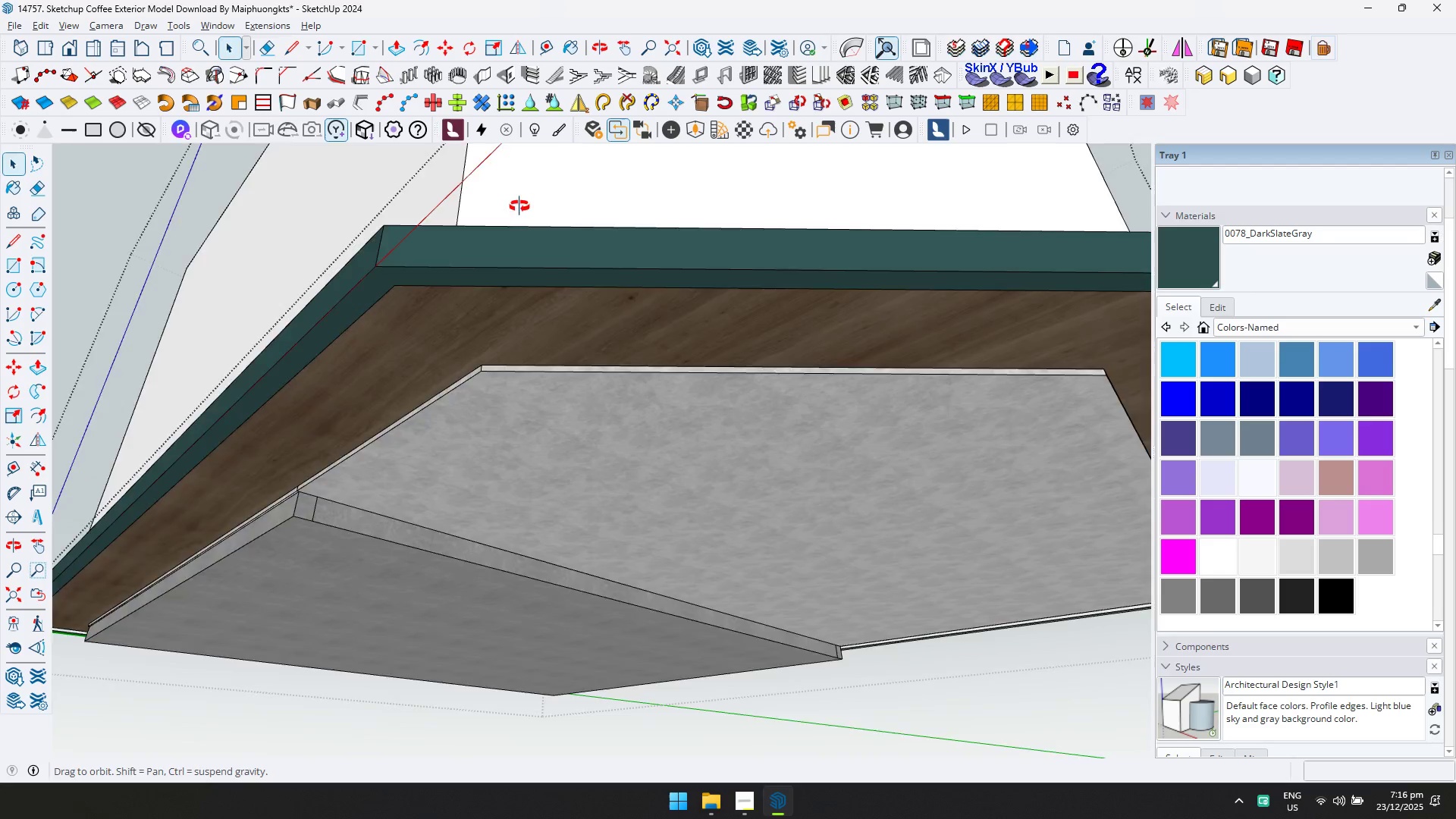 
scroll: coordinate [545, 268], scroll_direction: up, amount: 9.0
 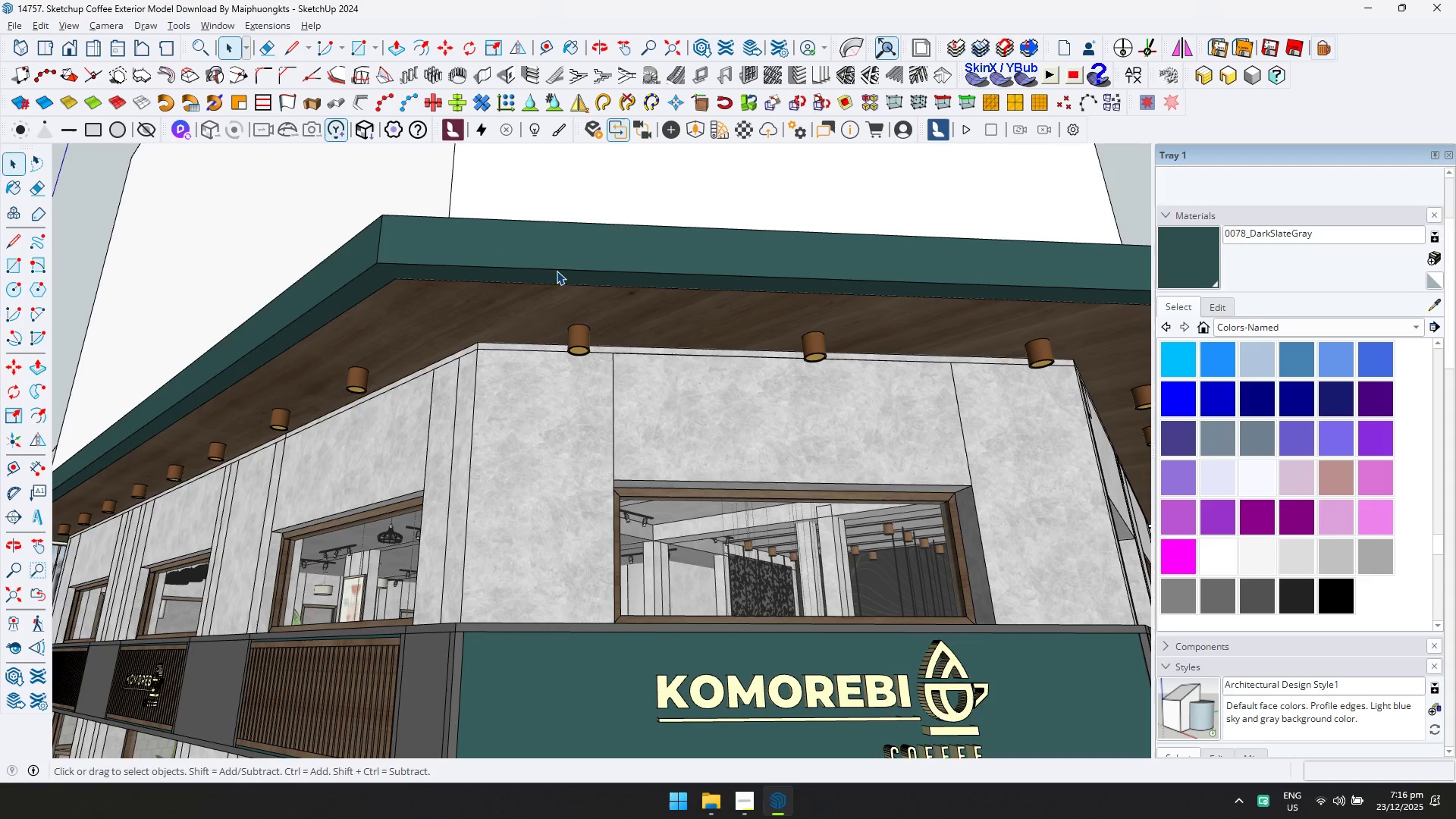 
left_click([356, 304])
 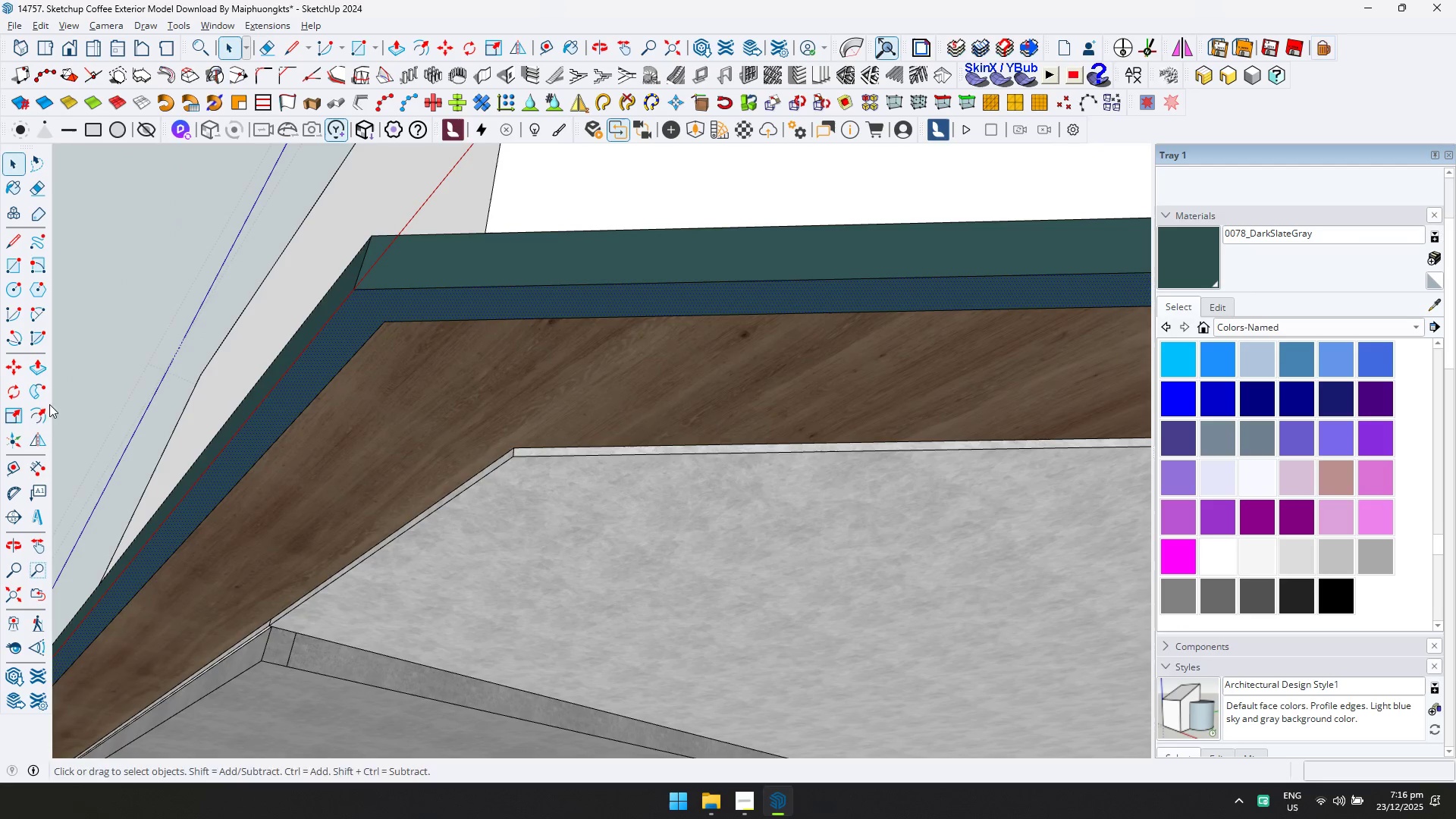 
scroll: coordinate [382, 253], scroll_direction: up, amount: 4.0
 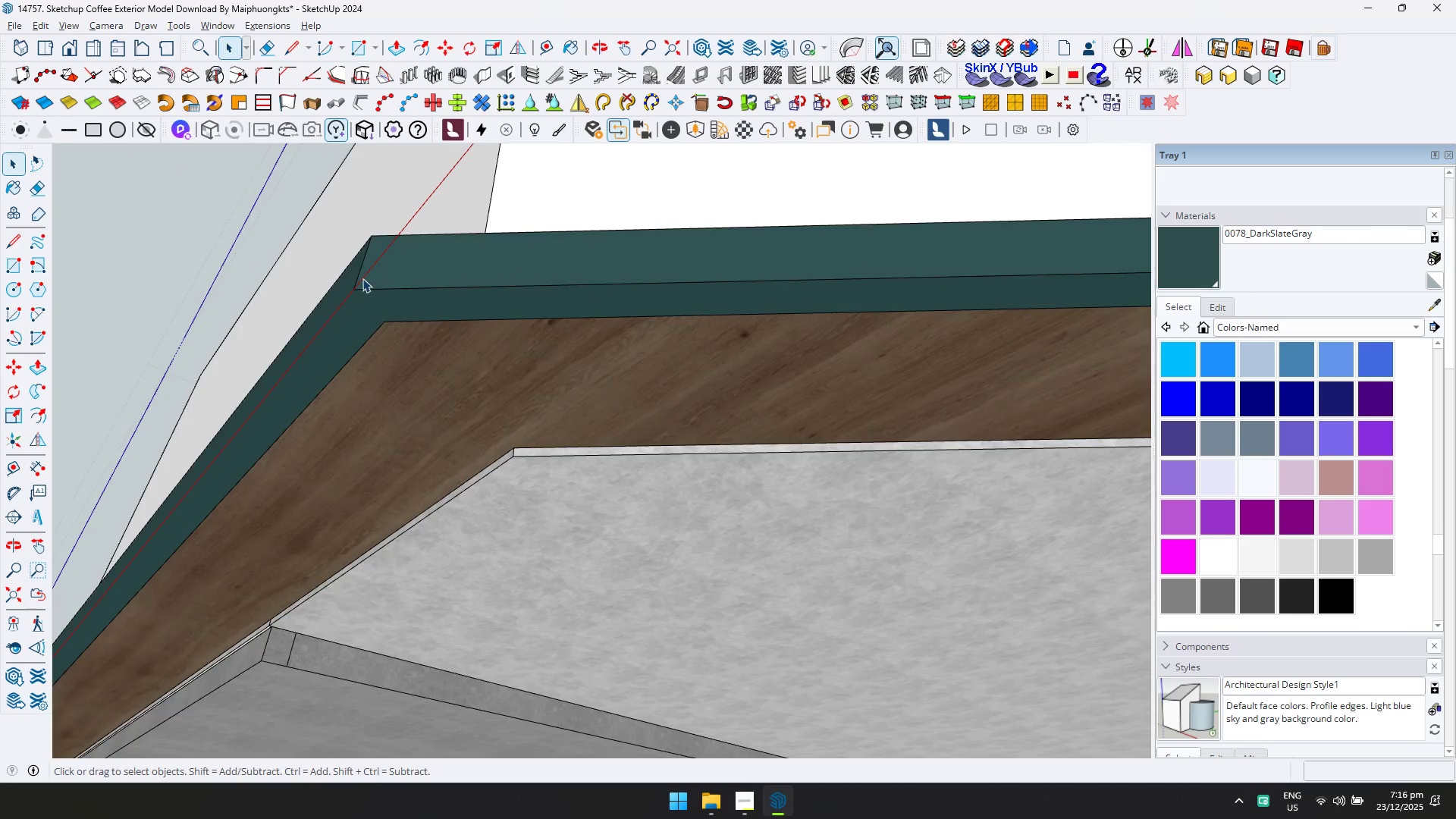 
left_click([36, 412])
 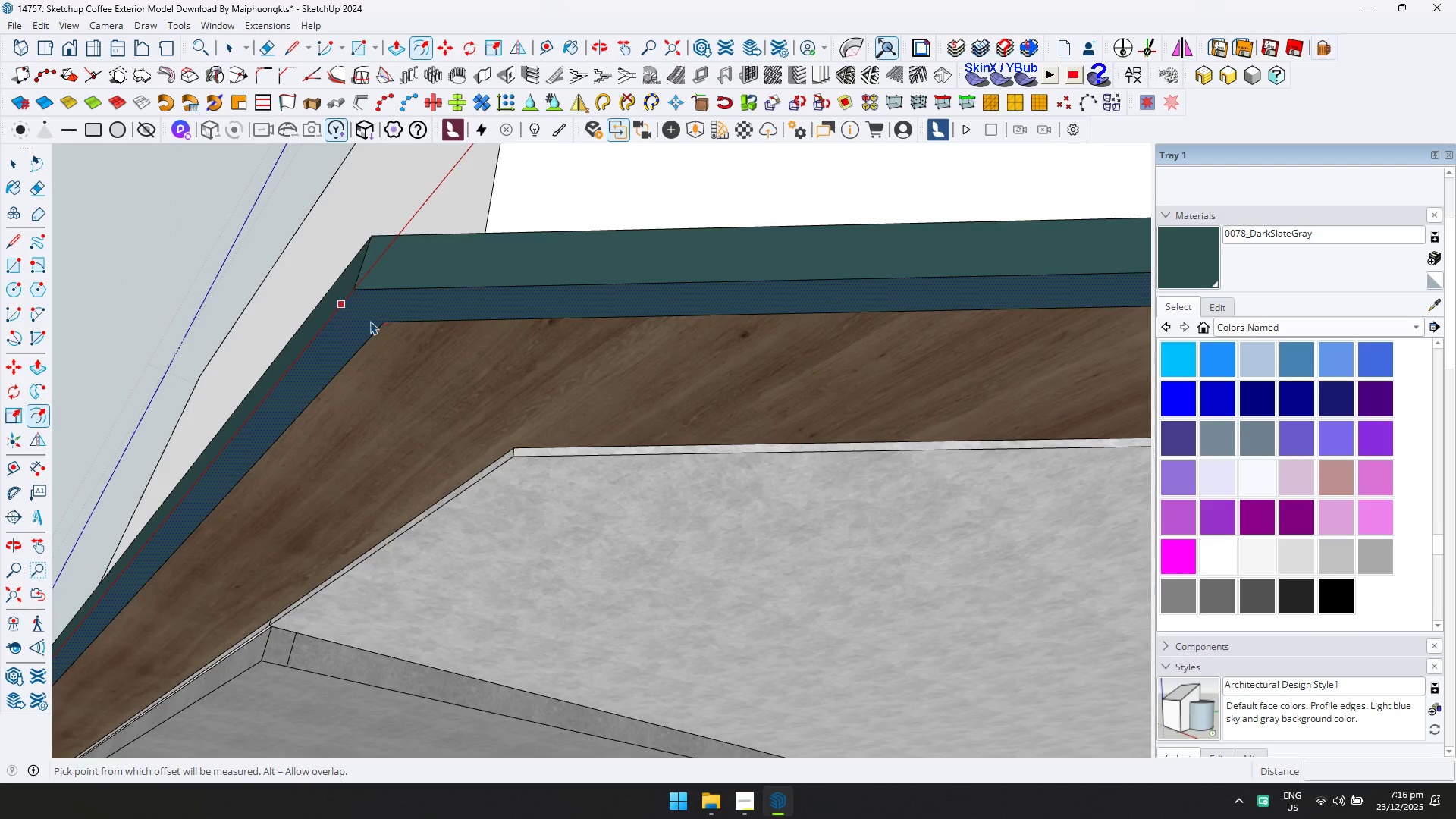 
left_click([372, 320])
 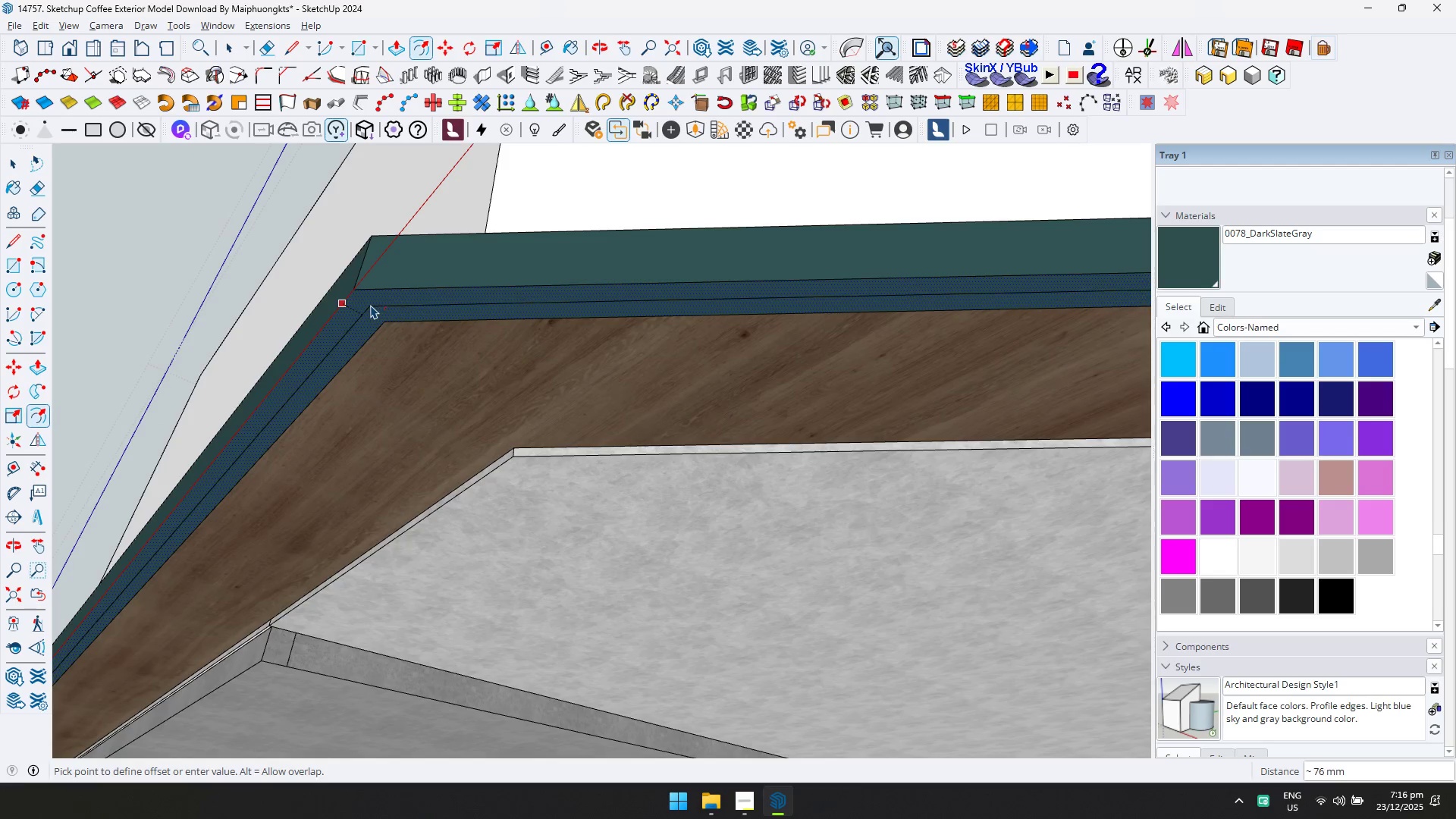 
left_click([366, 304])
 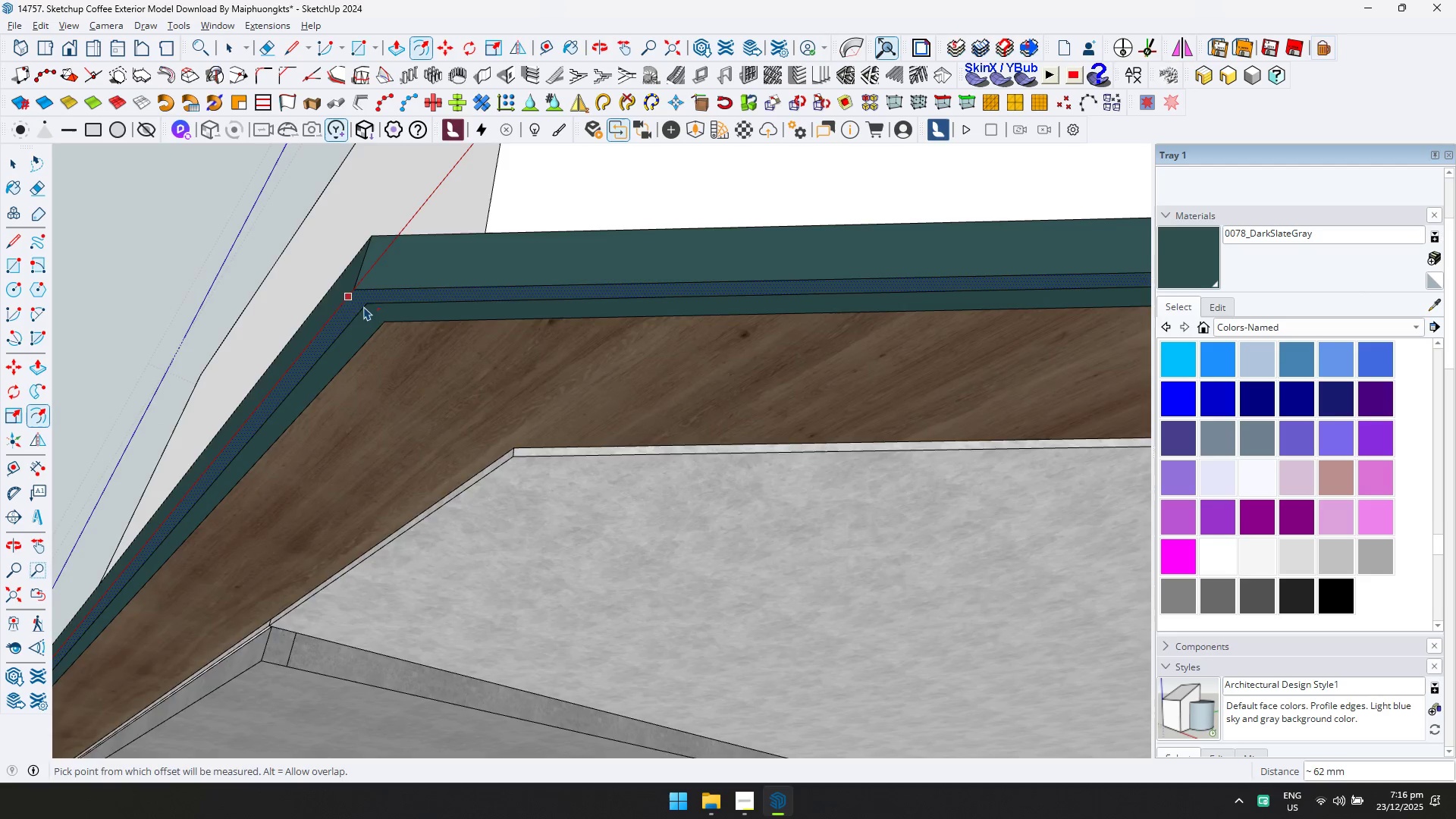 
key(Escape)
 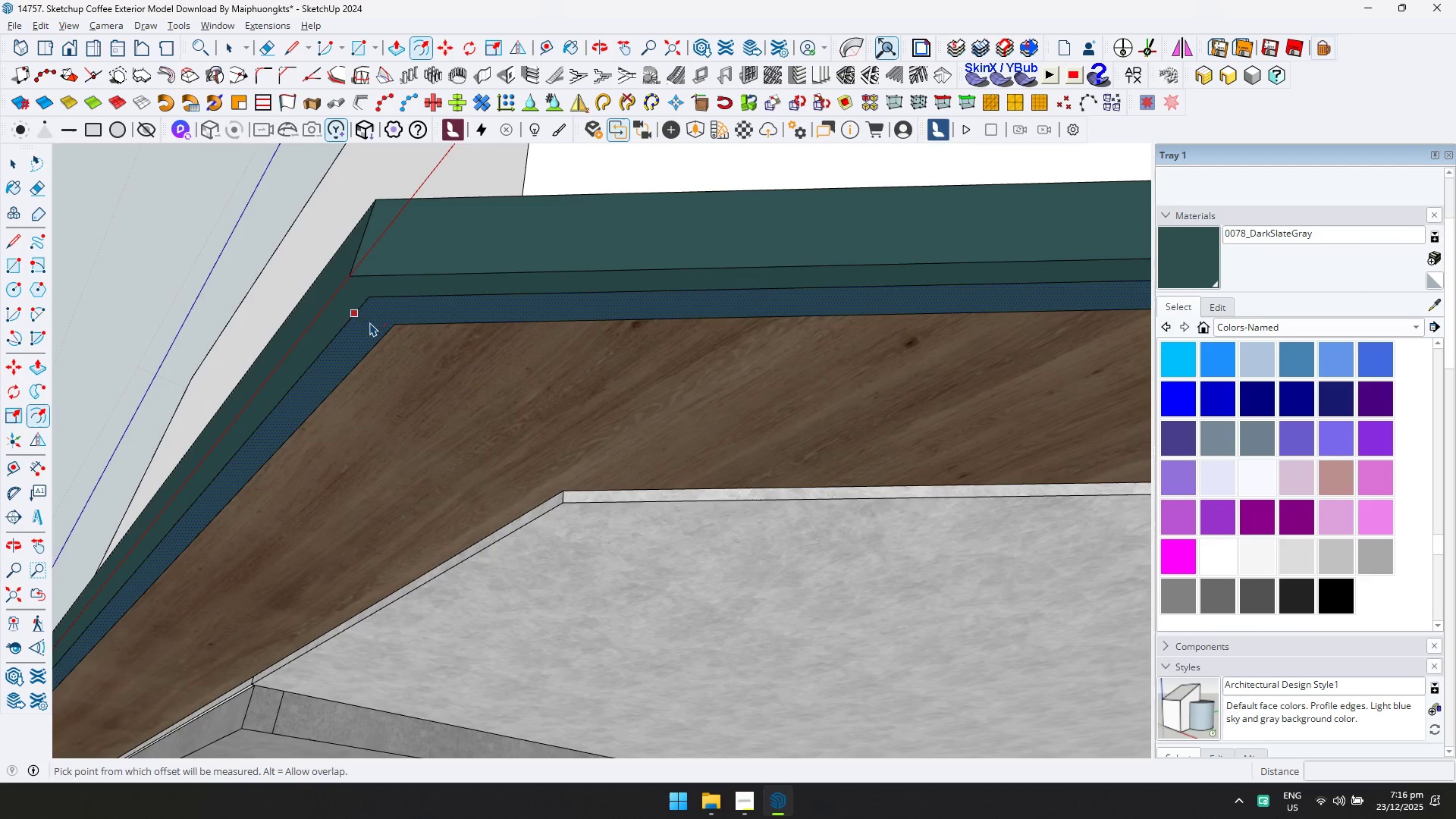 
scroll: coordinate [363, 318], scroll_direction: up, amount: 4.0
 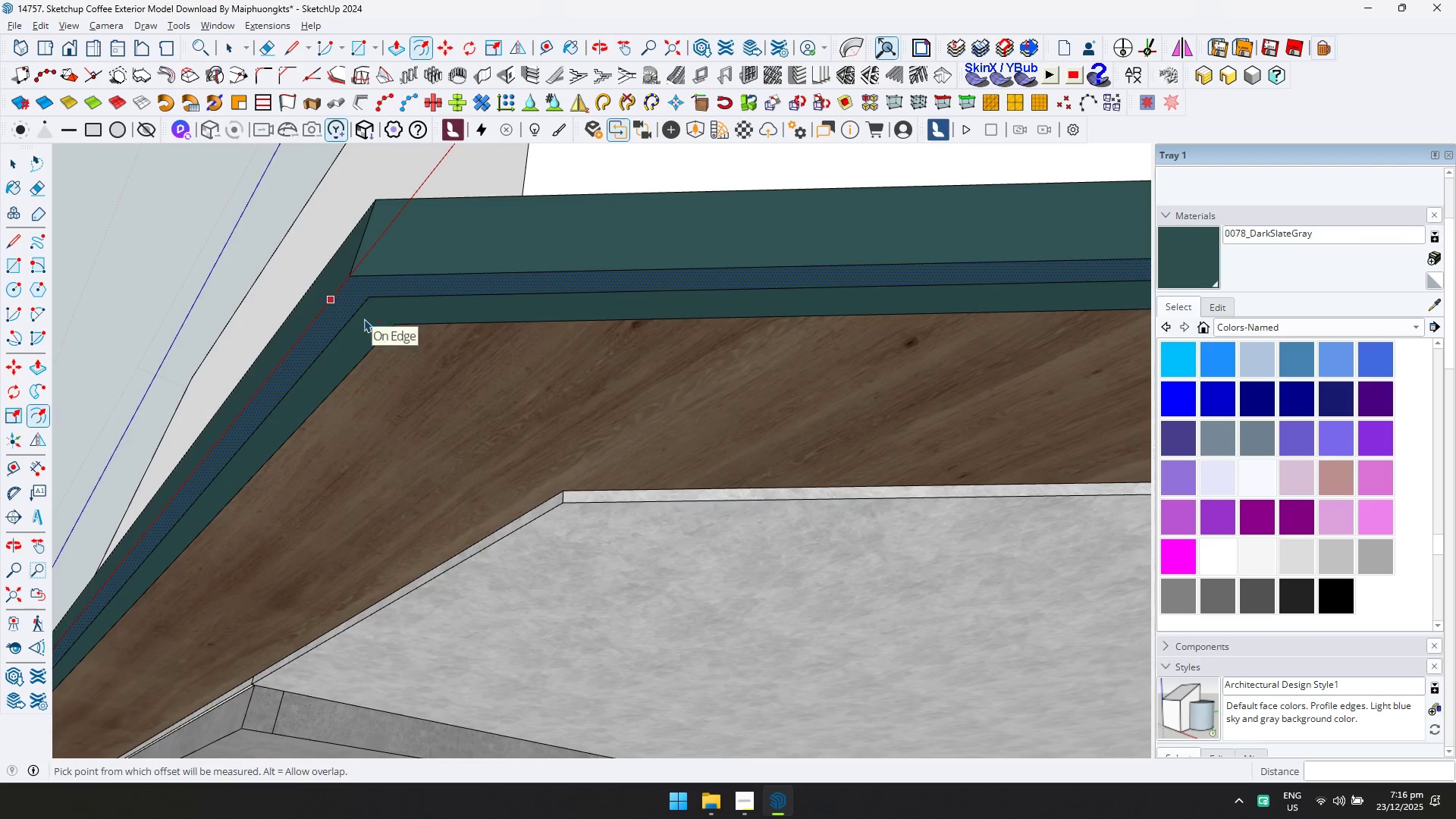 
left_click([370, 319])
 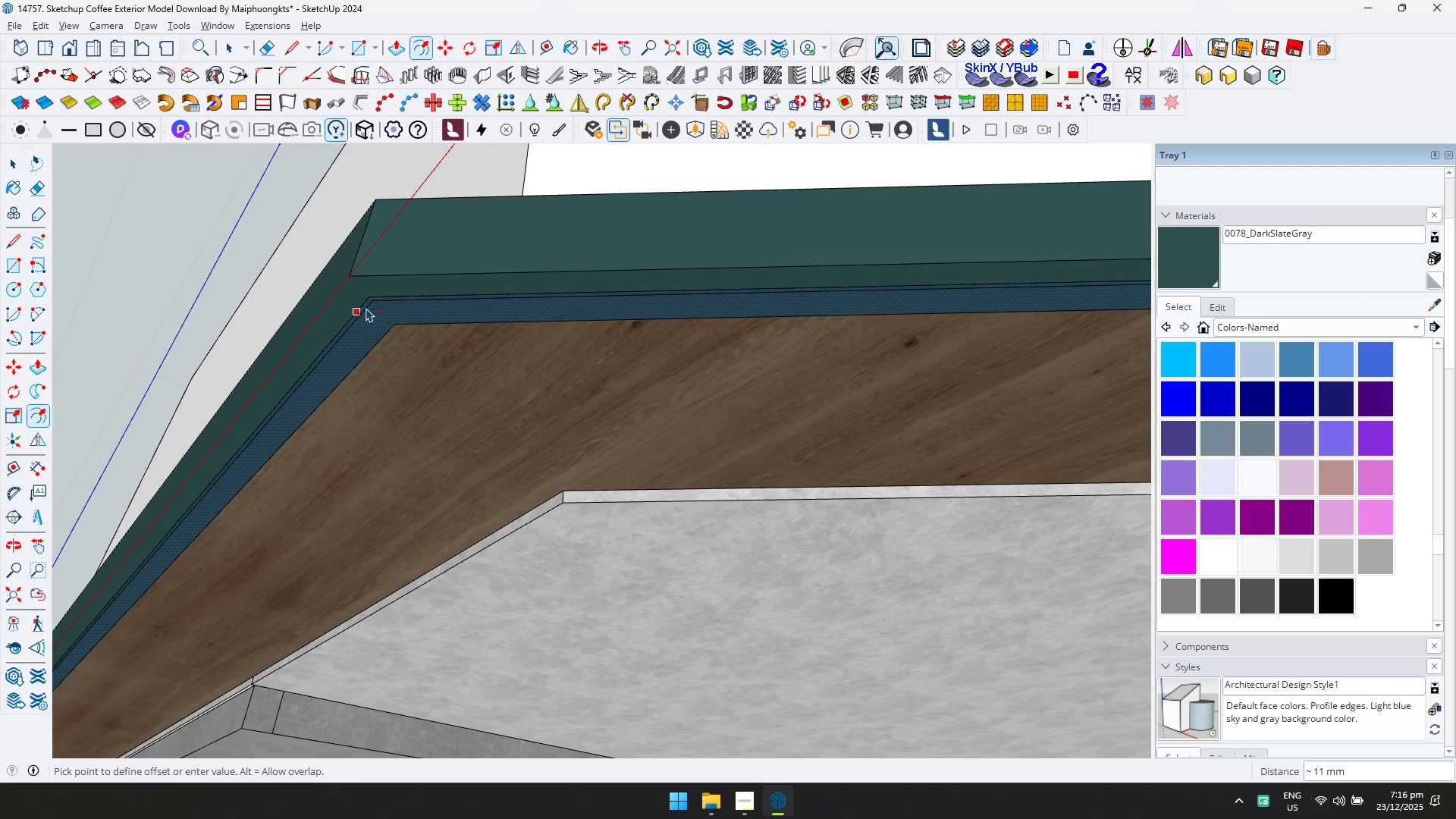 
left_click([369, 309])
 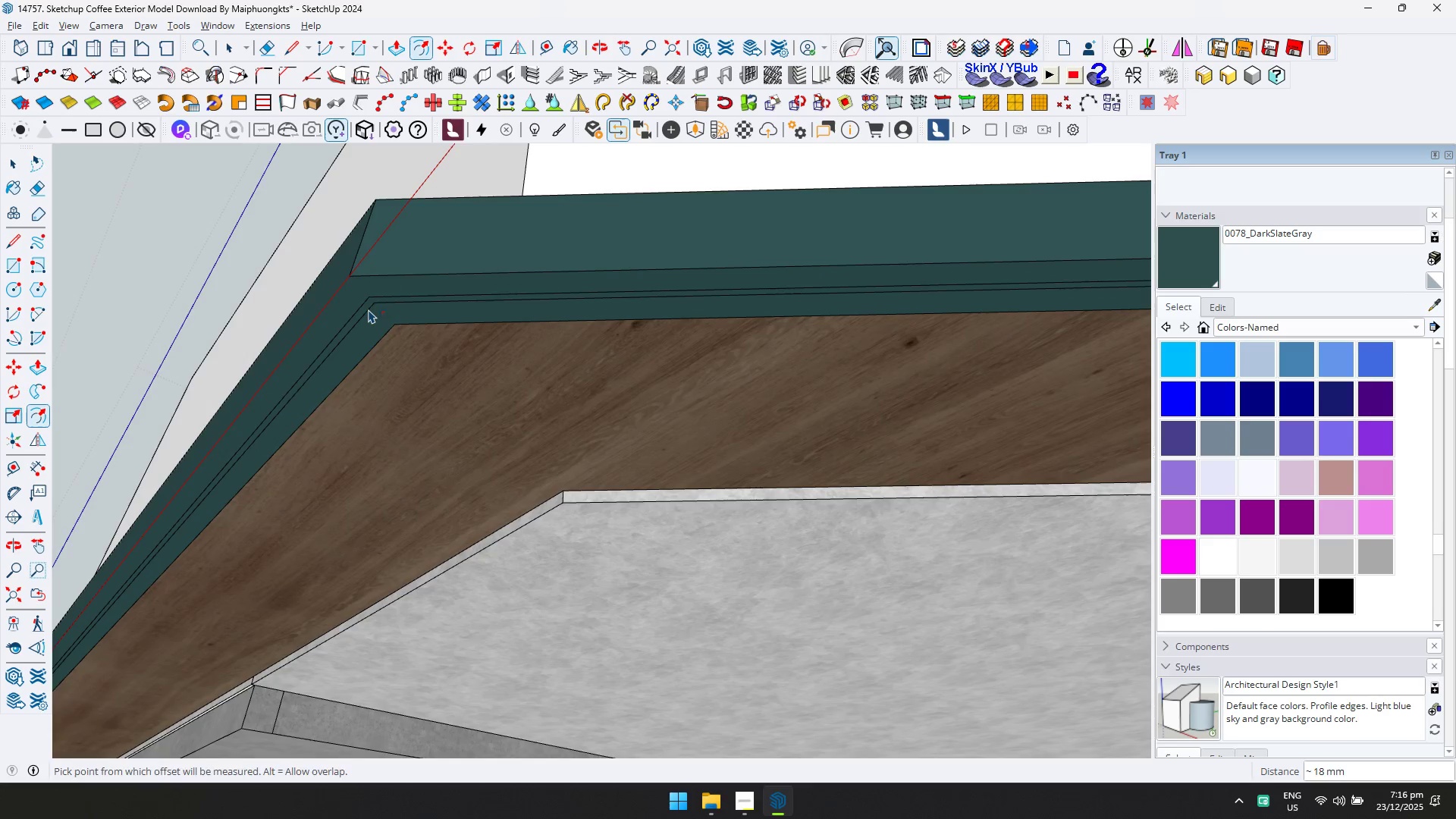 
key(P)
 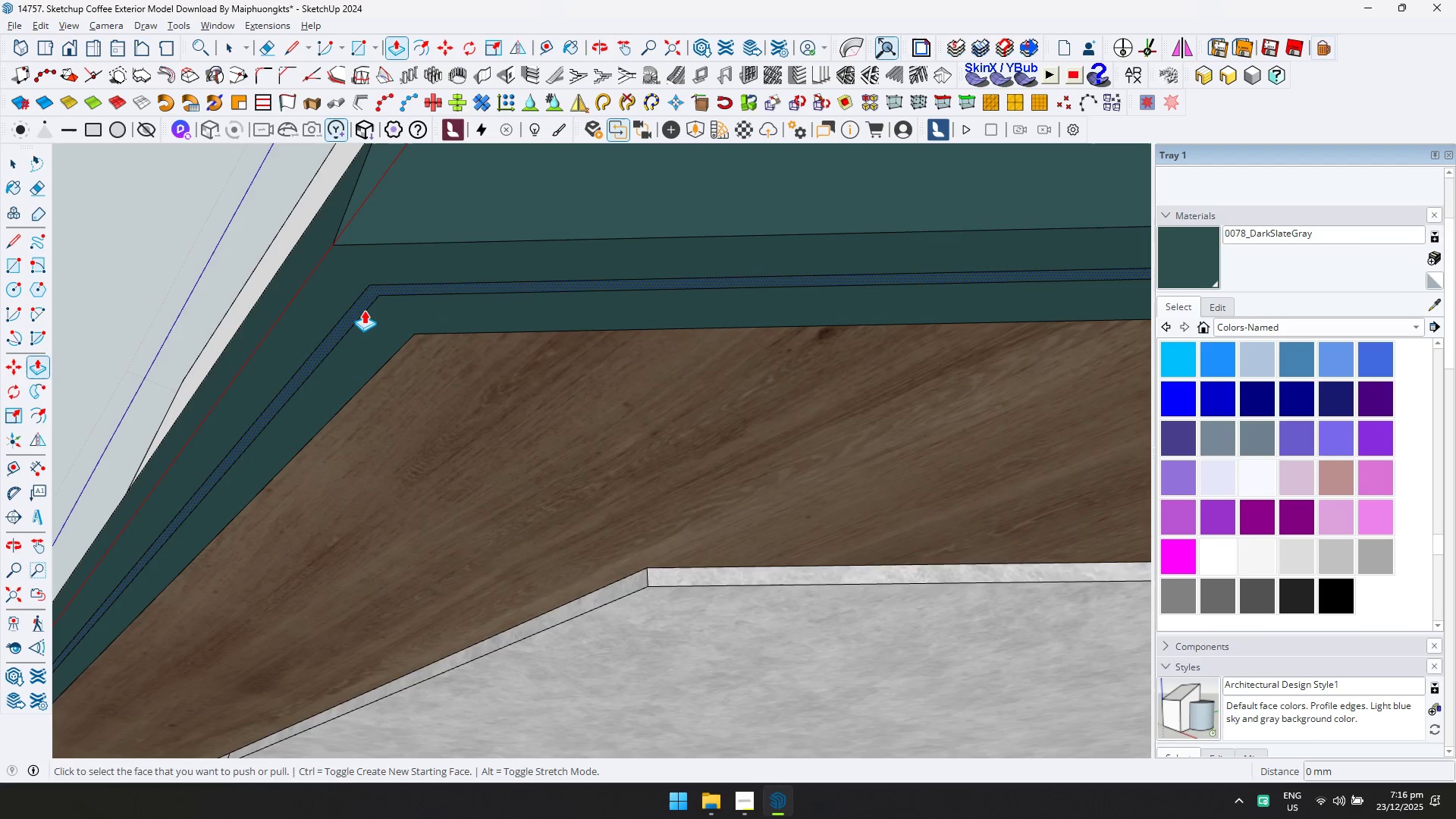 
scroll: coordinate [369, 312], scroll_direction: up, amount: 6.0
 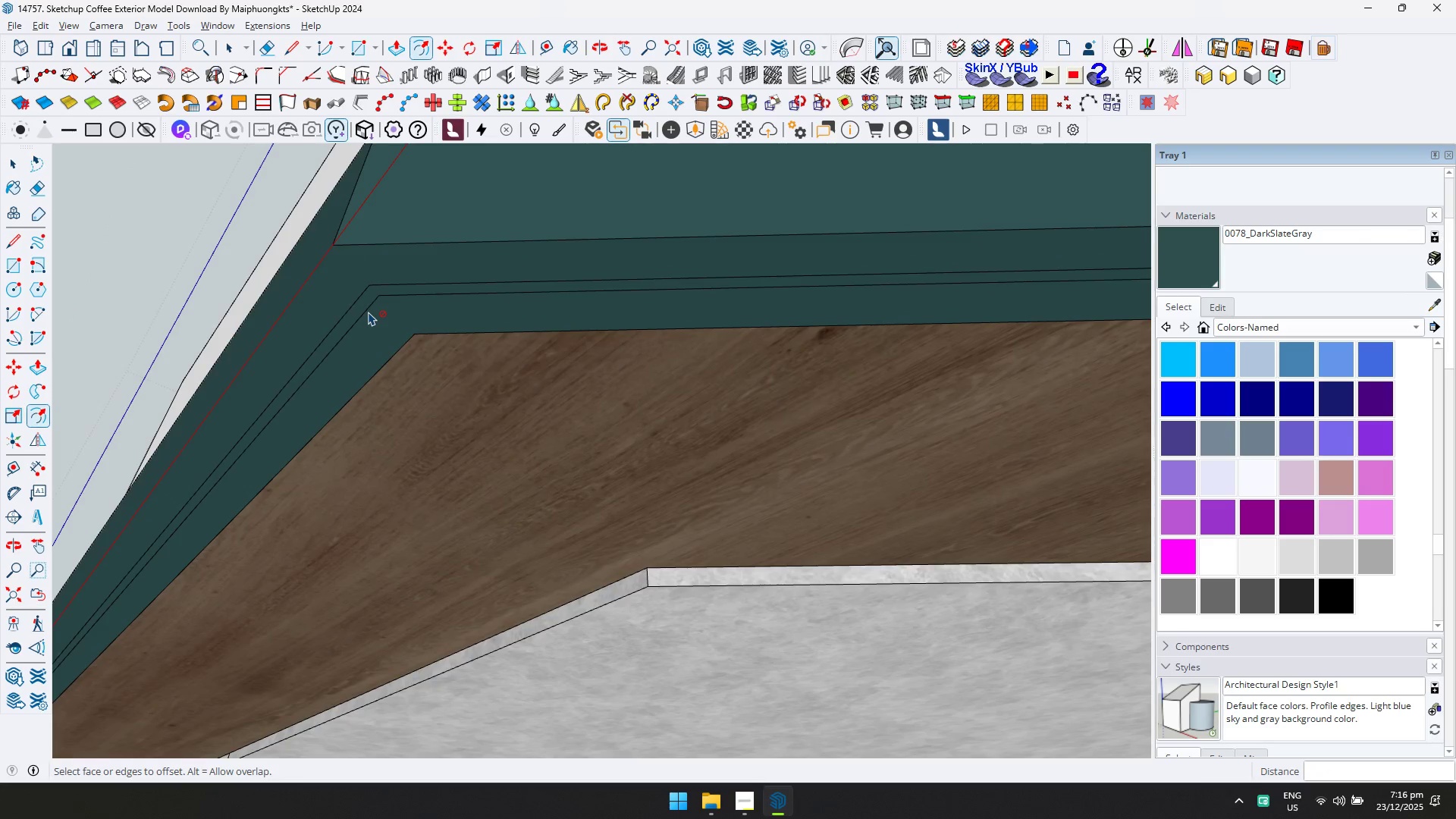 
left_click([363, 309])
 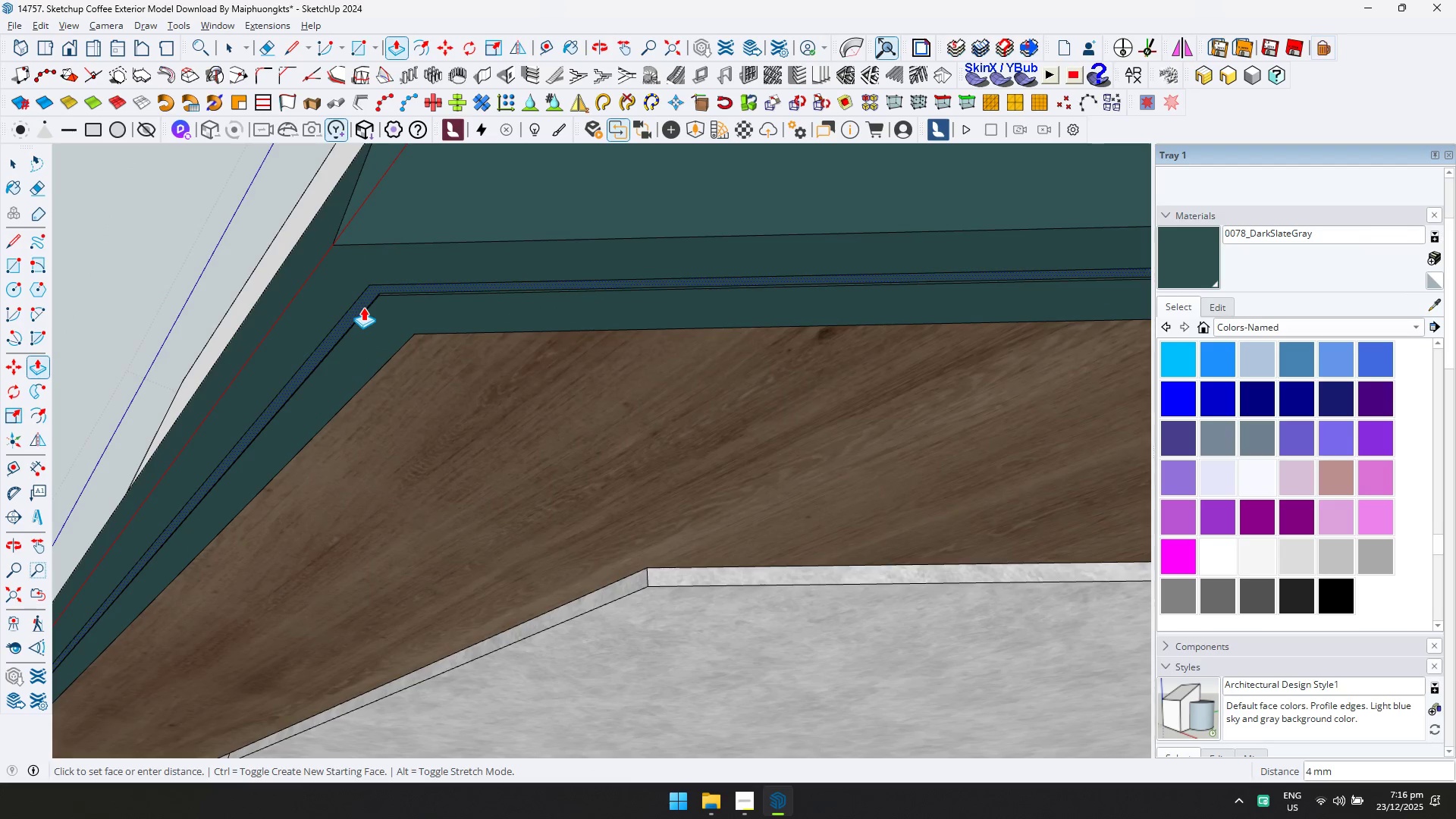 
left_click([363, 306])
 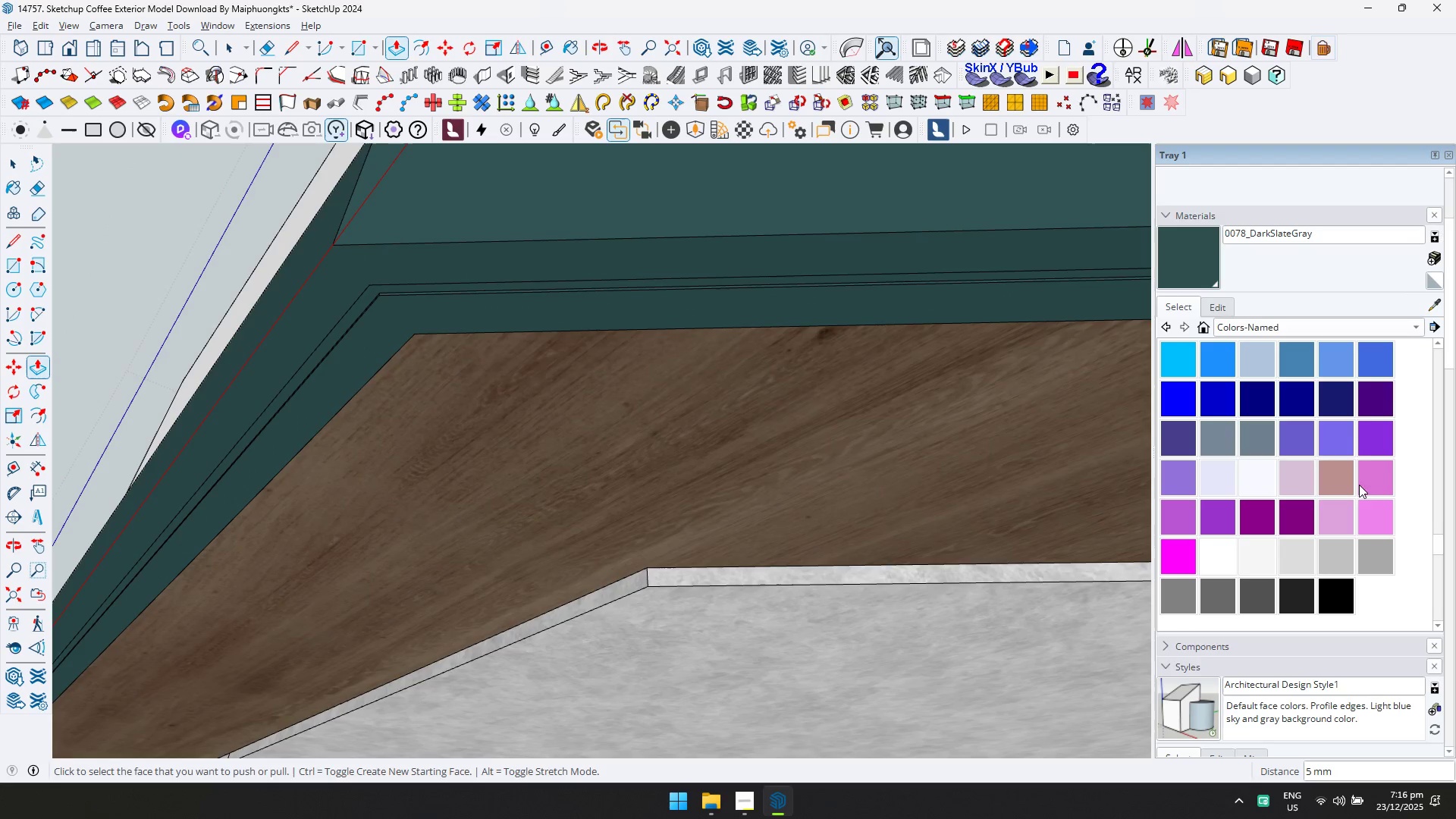 
scroll: coordinate [1269, 419], scroll_direction: up, amount: 26.0
 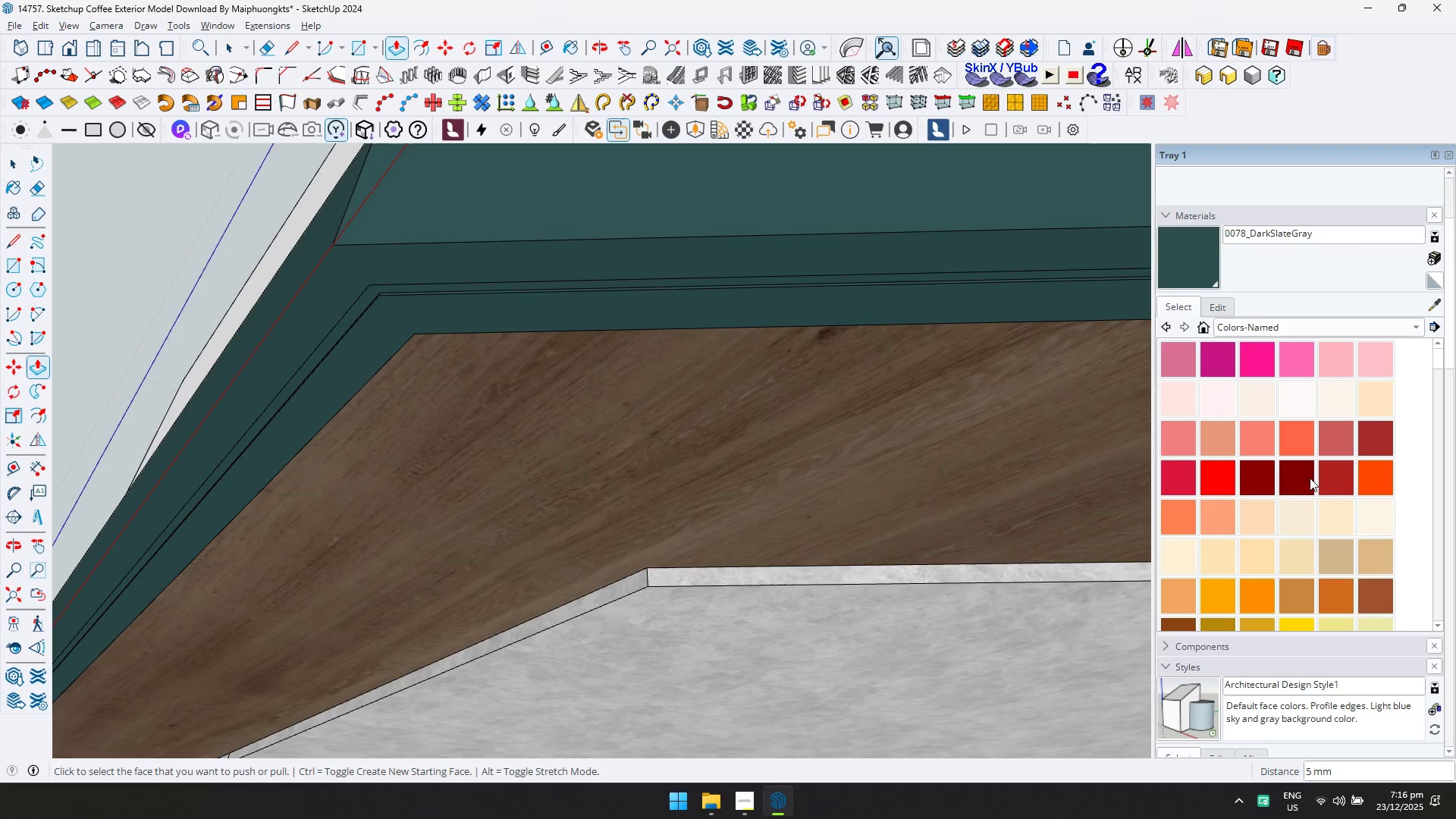 
left_click([1264, 473])
 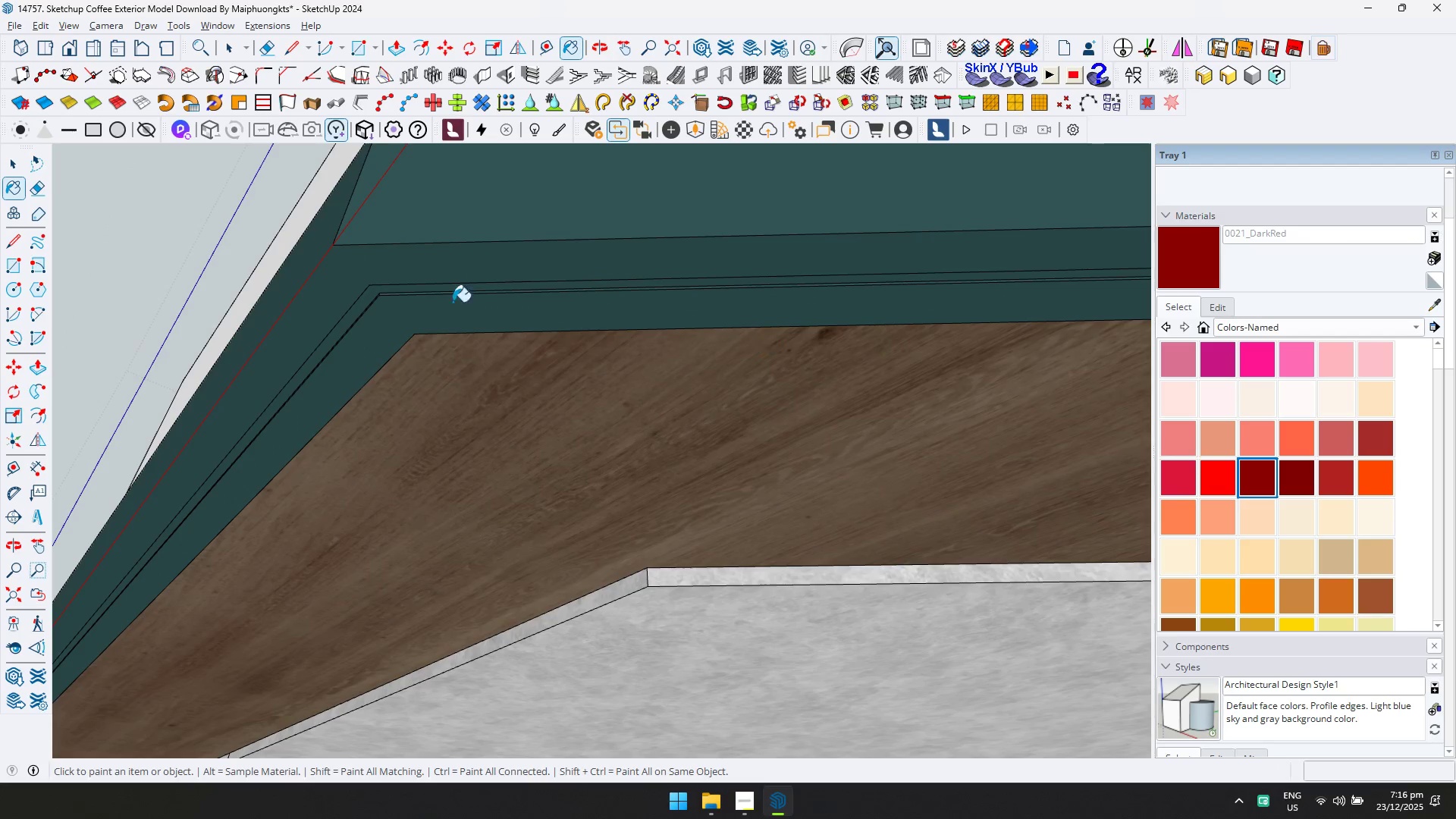 
scroll: coordinate [395, 294], scroll_direction: up, amount: 1.0
 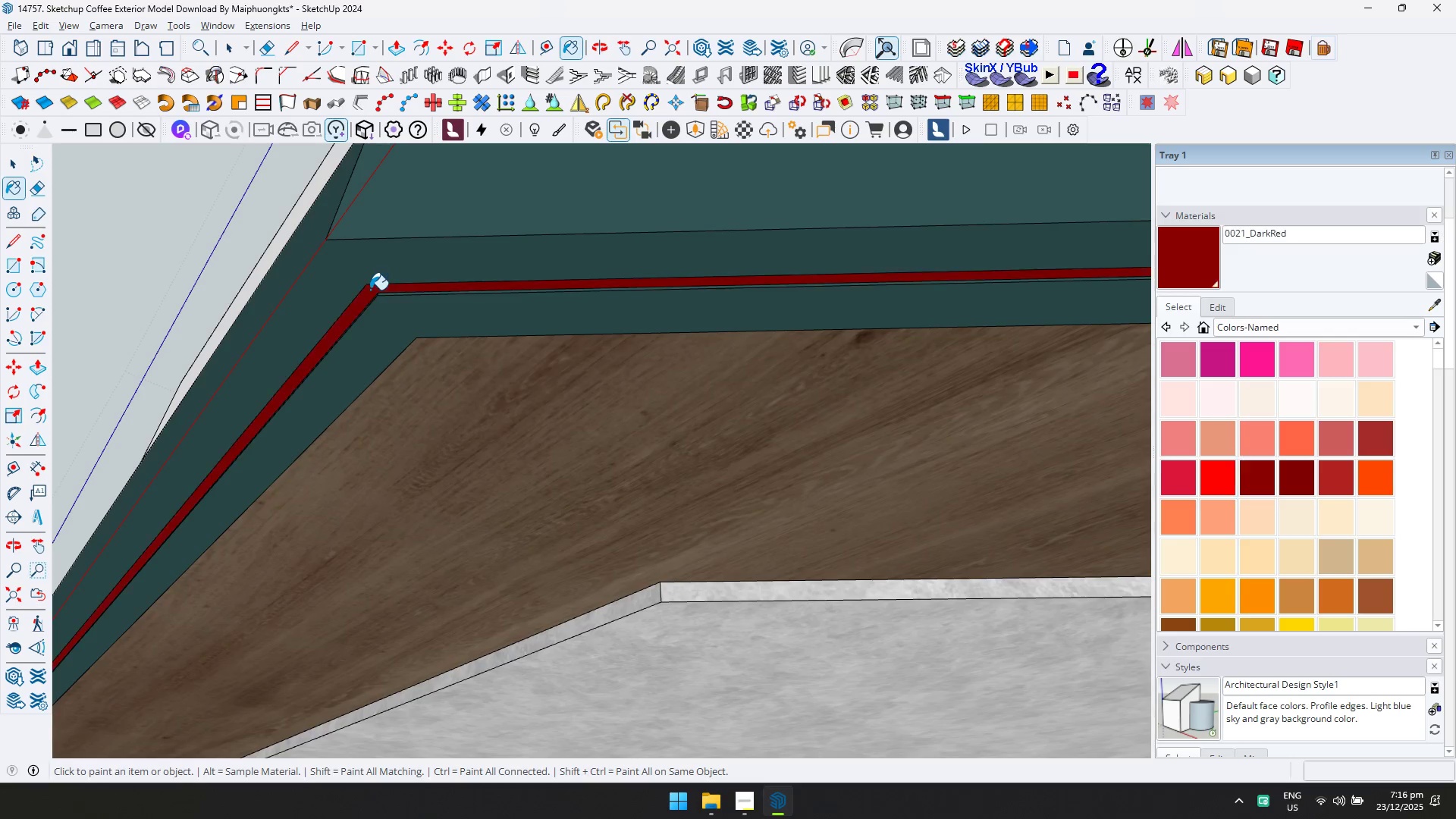 
key(Space)
 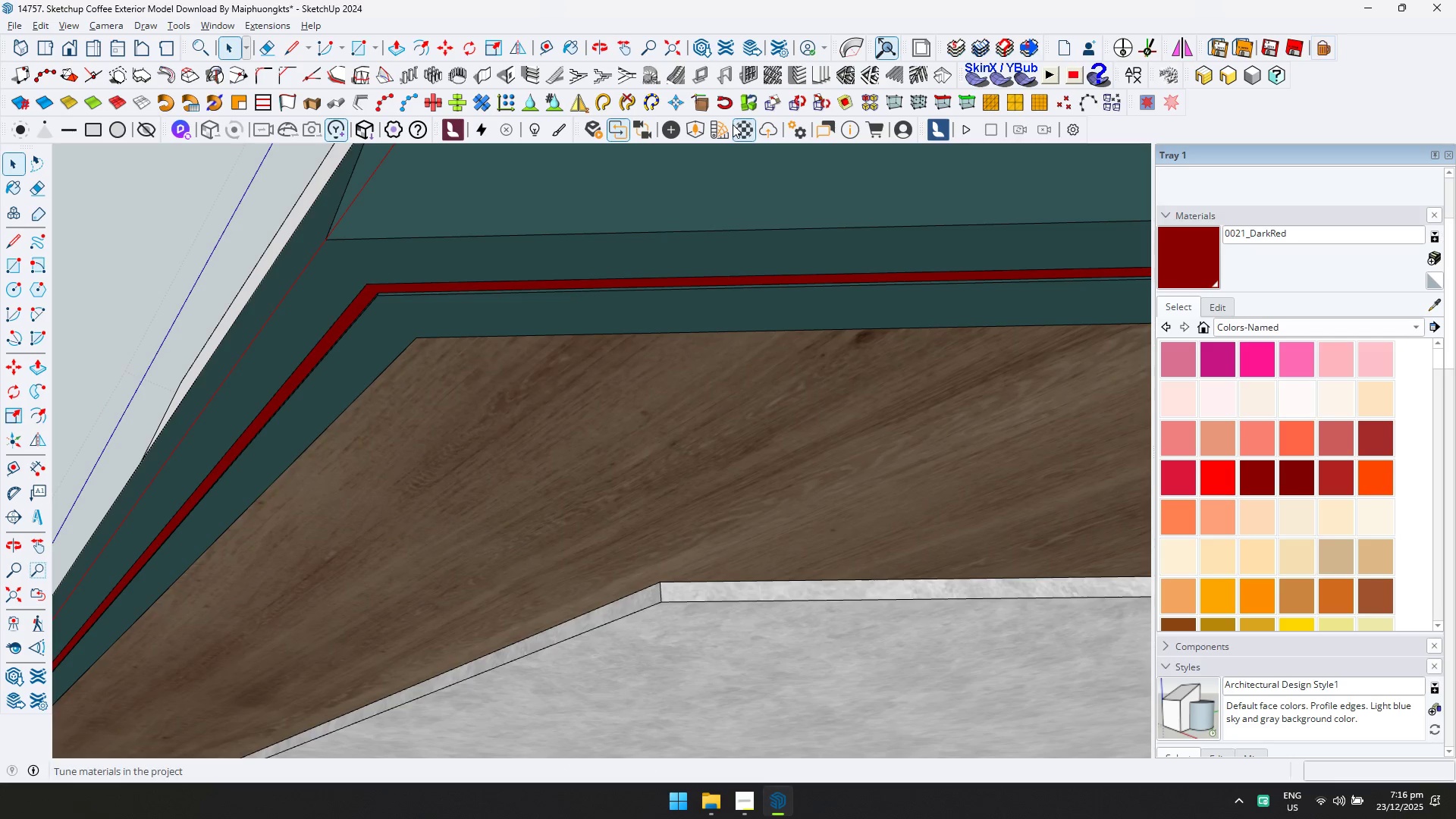 
left_click([736, 127])
 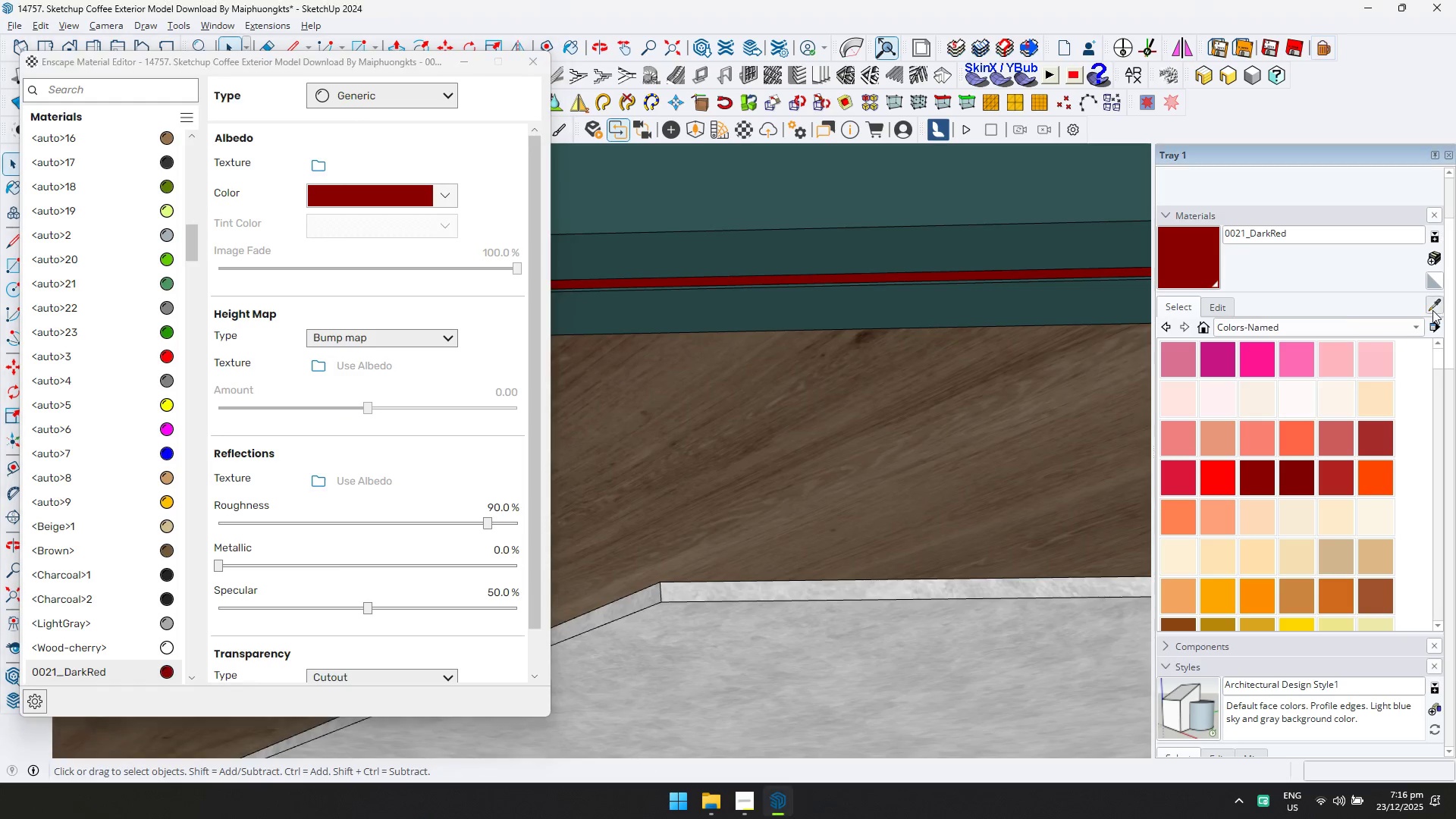 
left_click([1044, 274])
 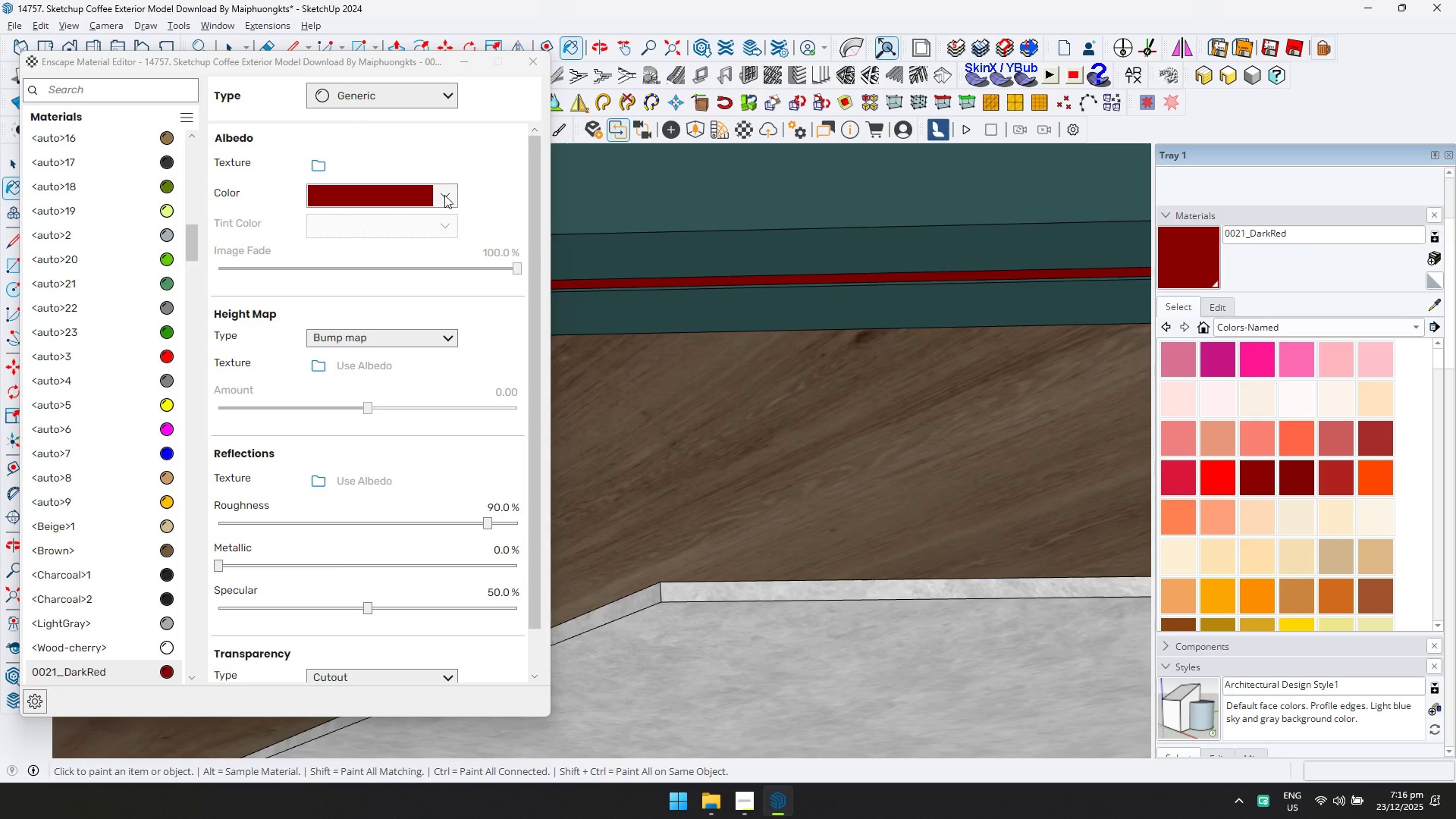 
left_click([440, 102])
 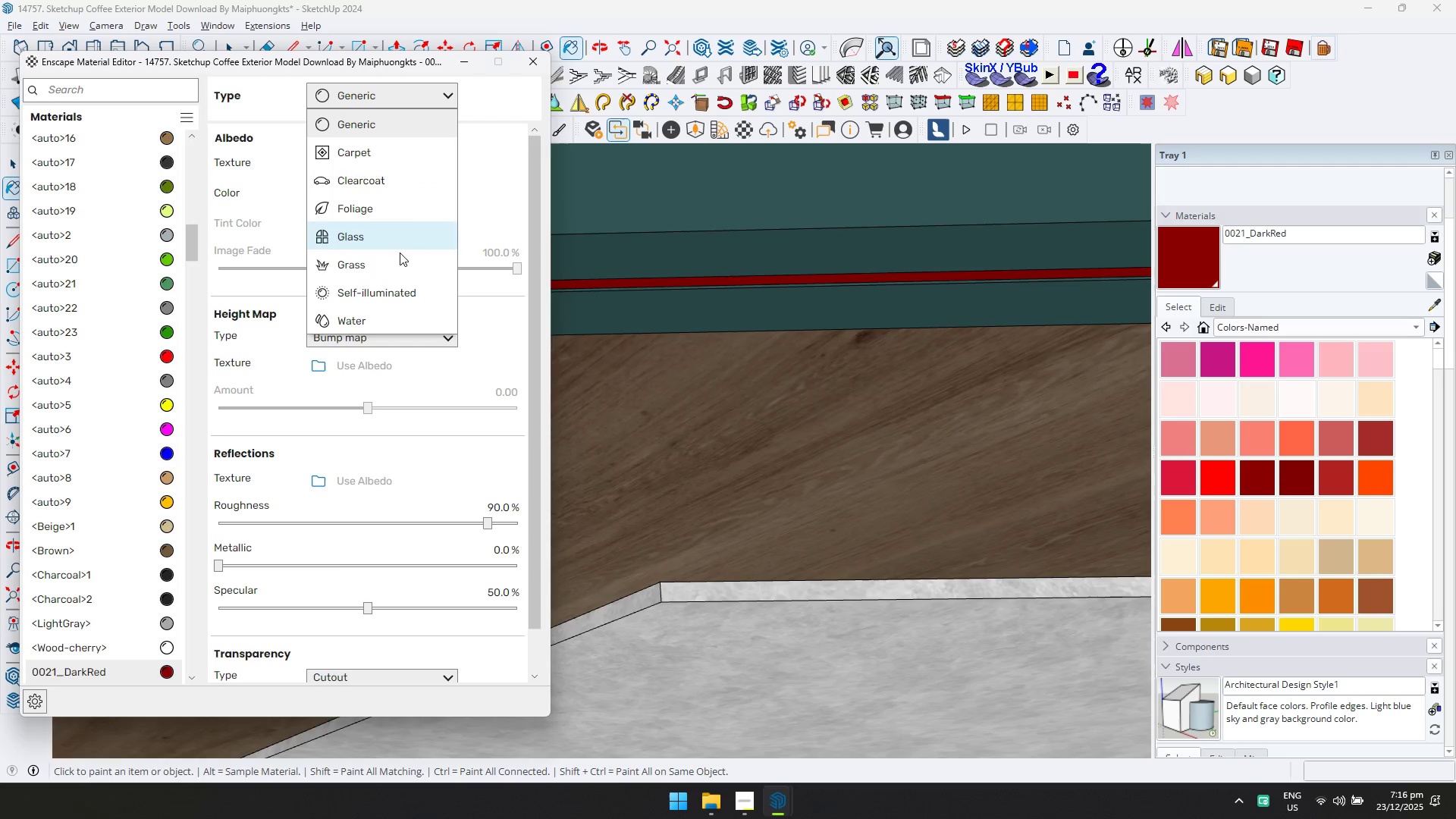 
left_click([395, 290])
 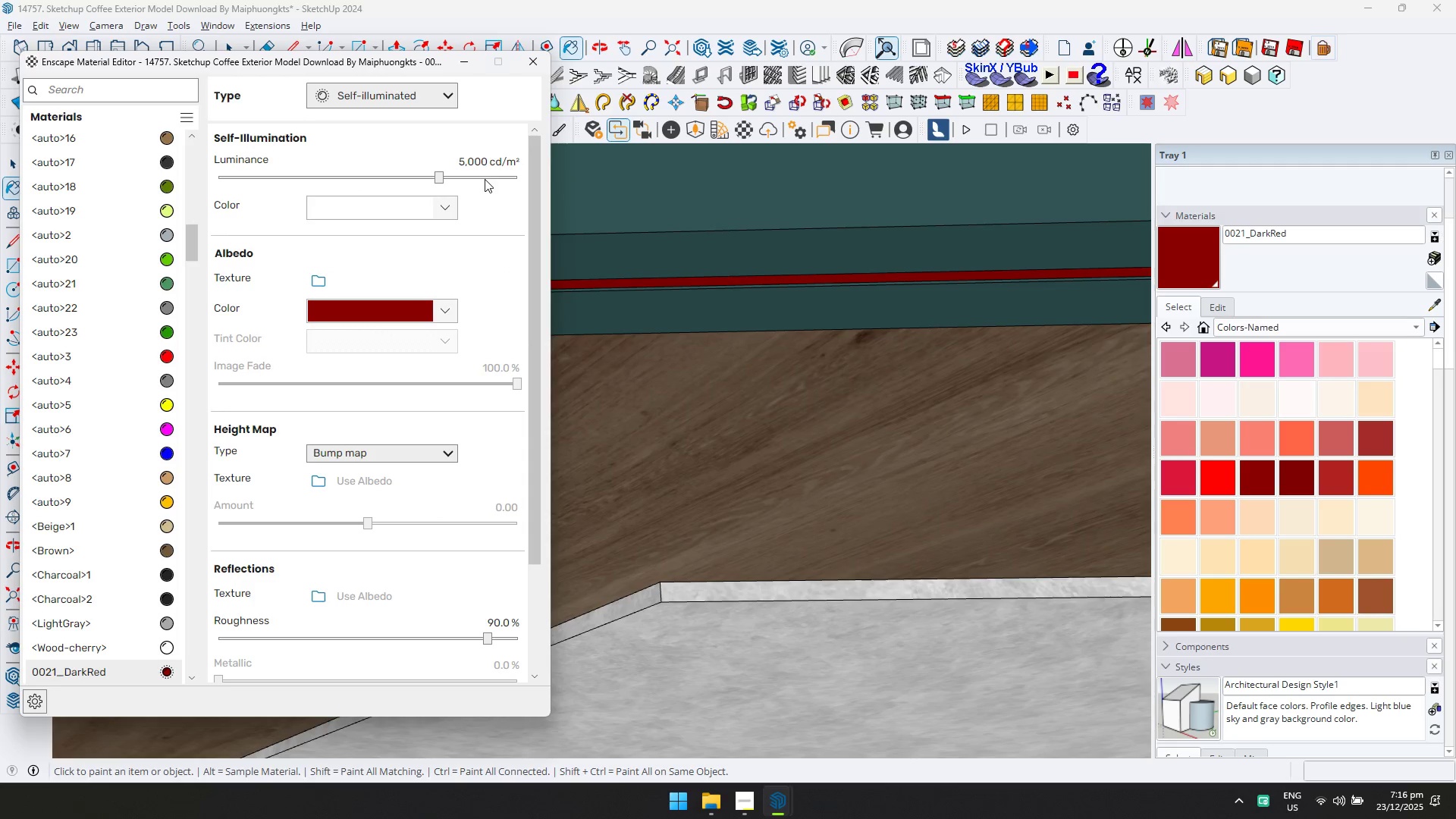 
left_click_drag(start_coordinate=[487, 178], to_coordinate=[581, 180])
 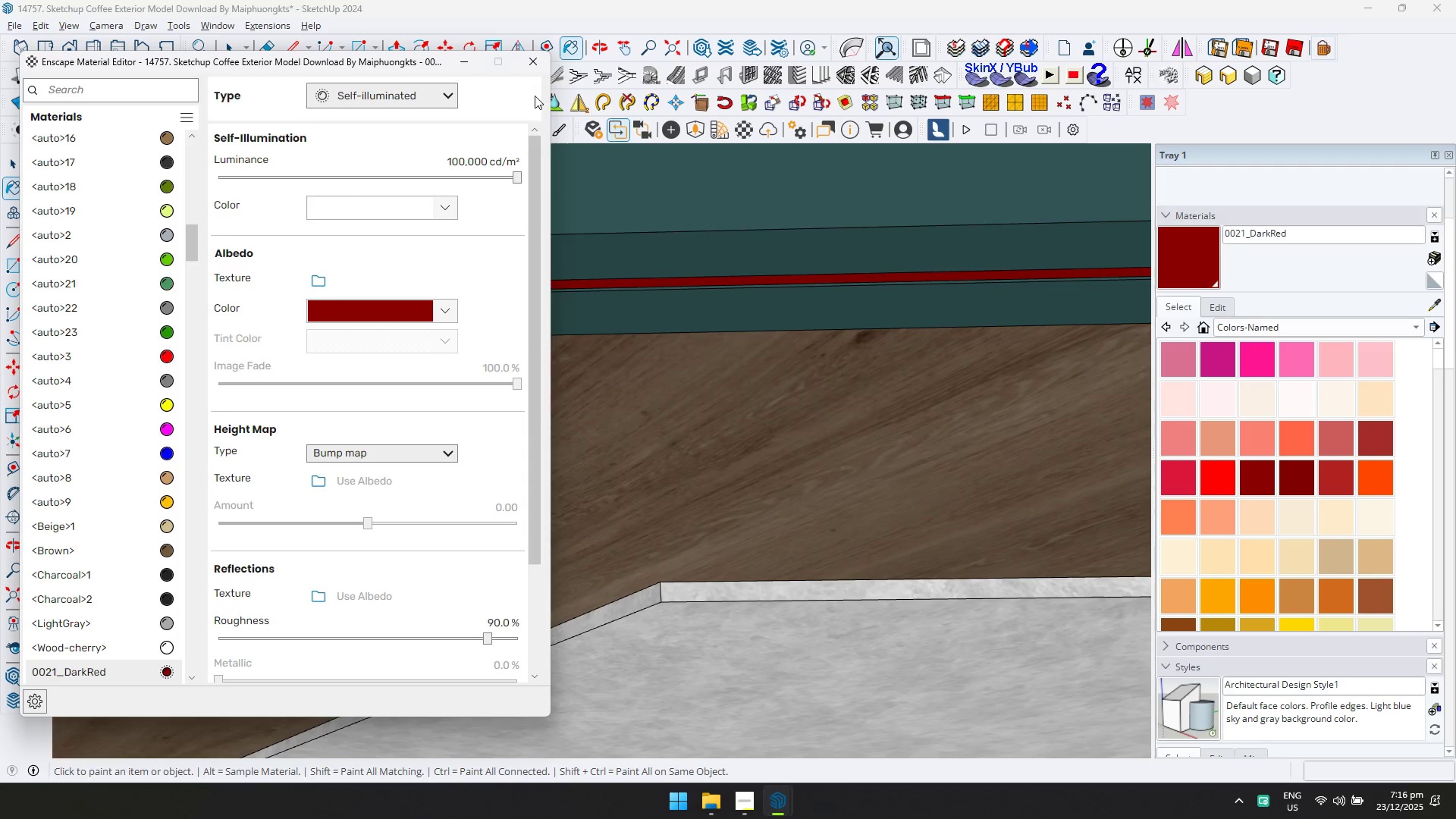 
left_click([535, 73])
 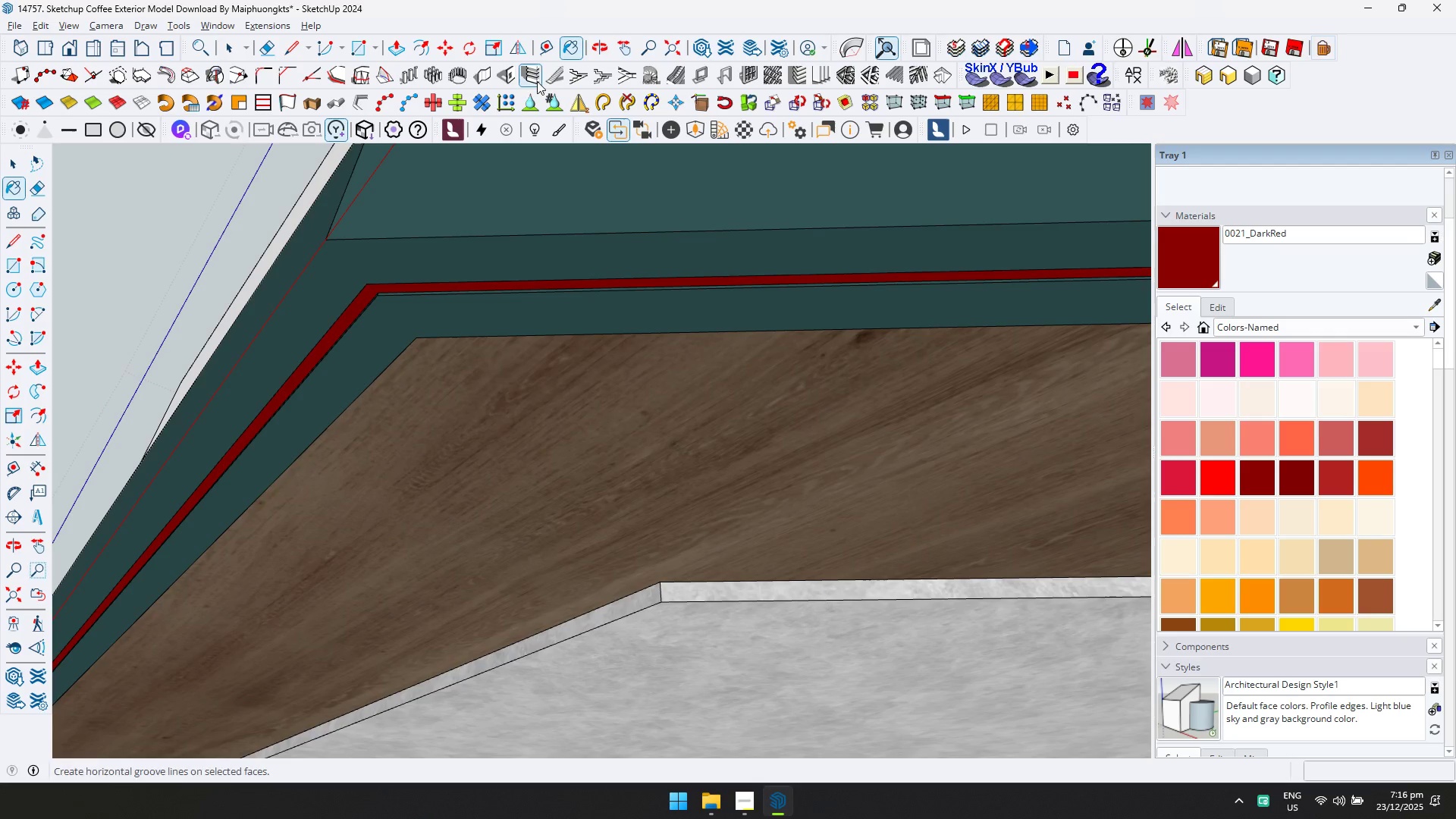 
key(Space)
 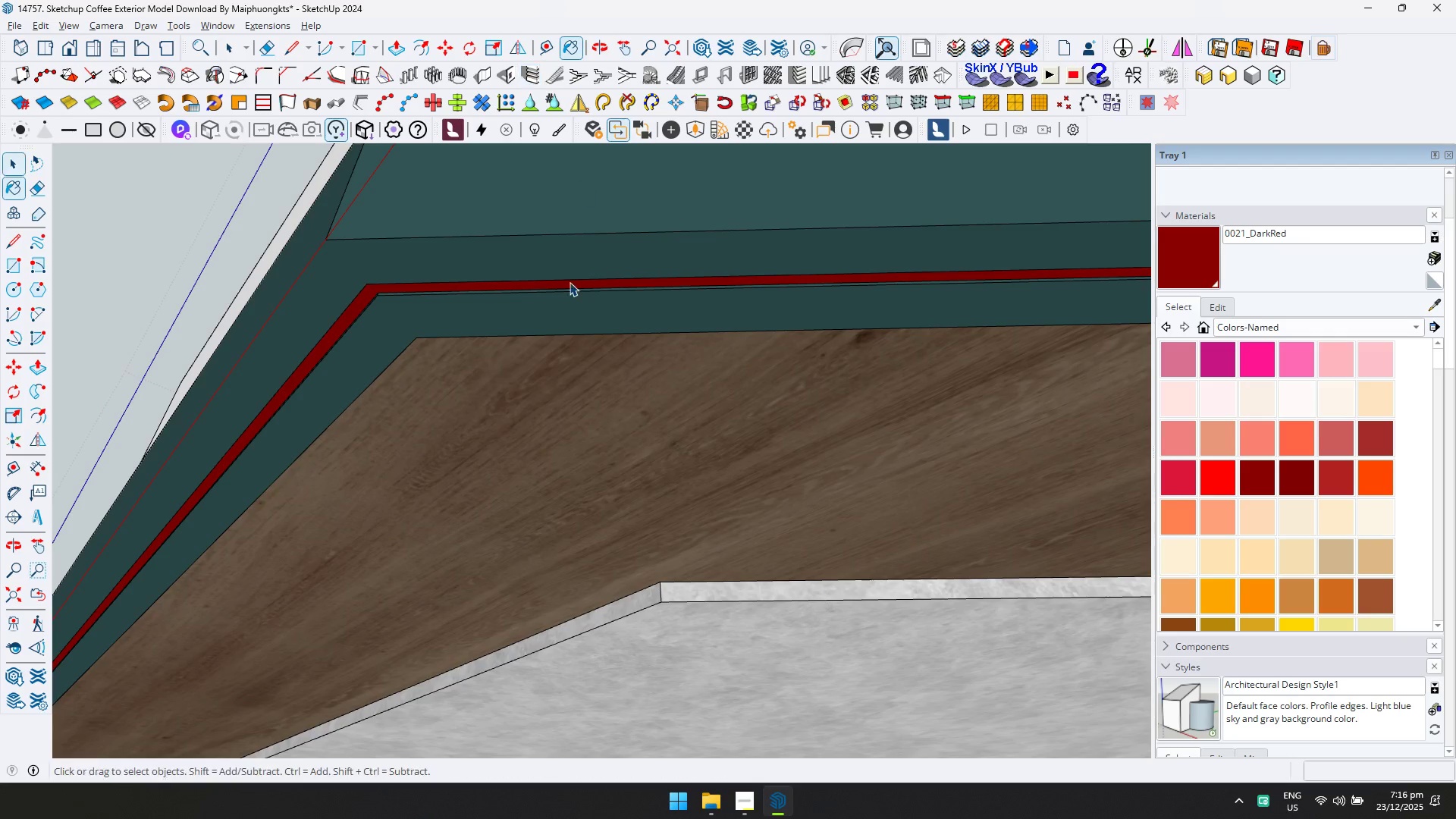 
key(Escape)
 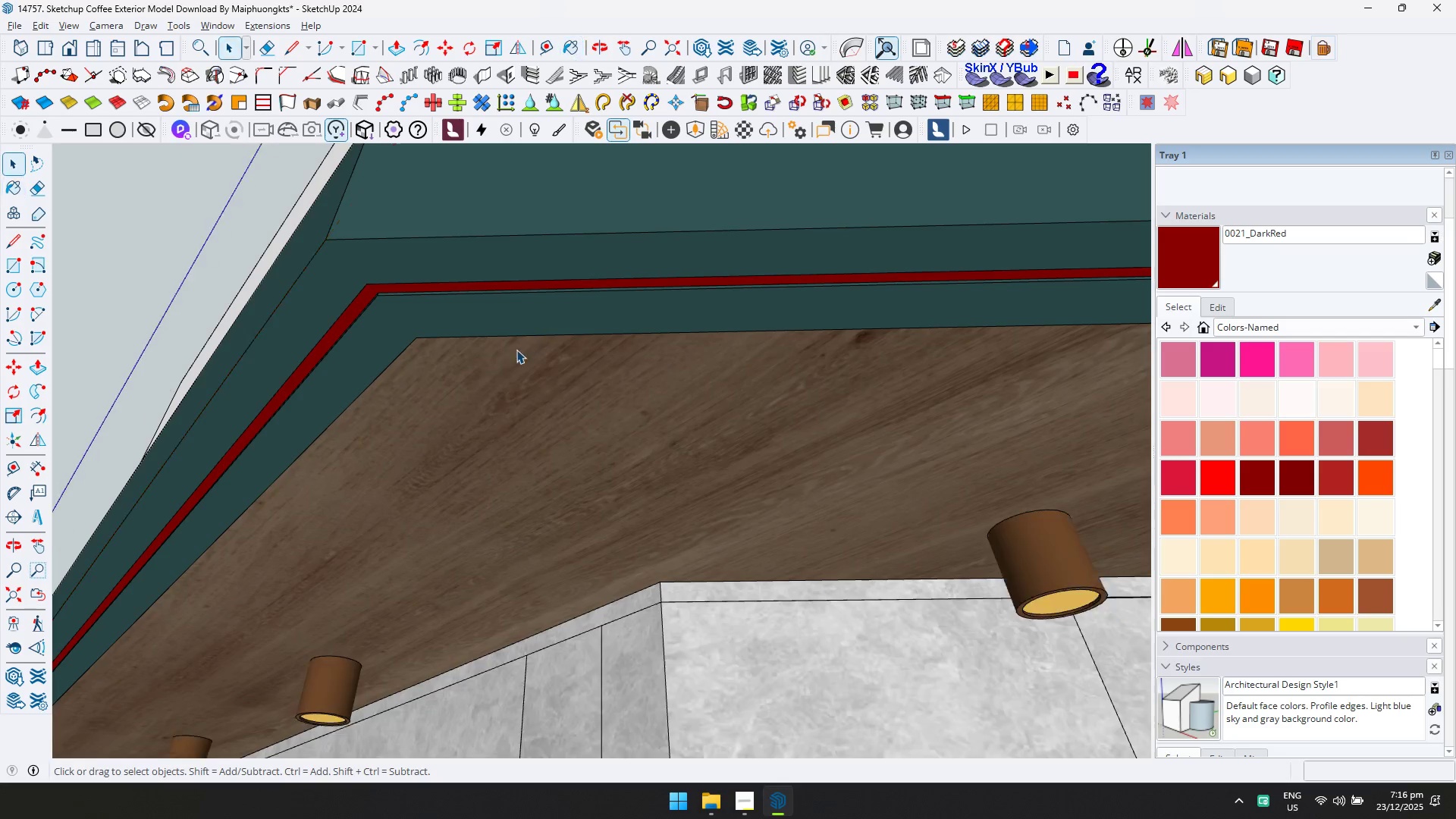 
hold_key(key=ShiftLeft, duration=0.42)
 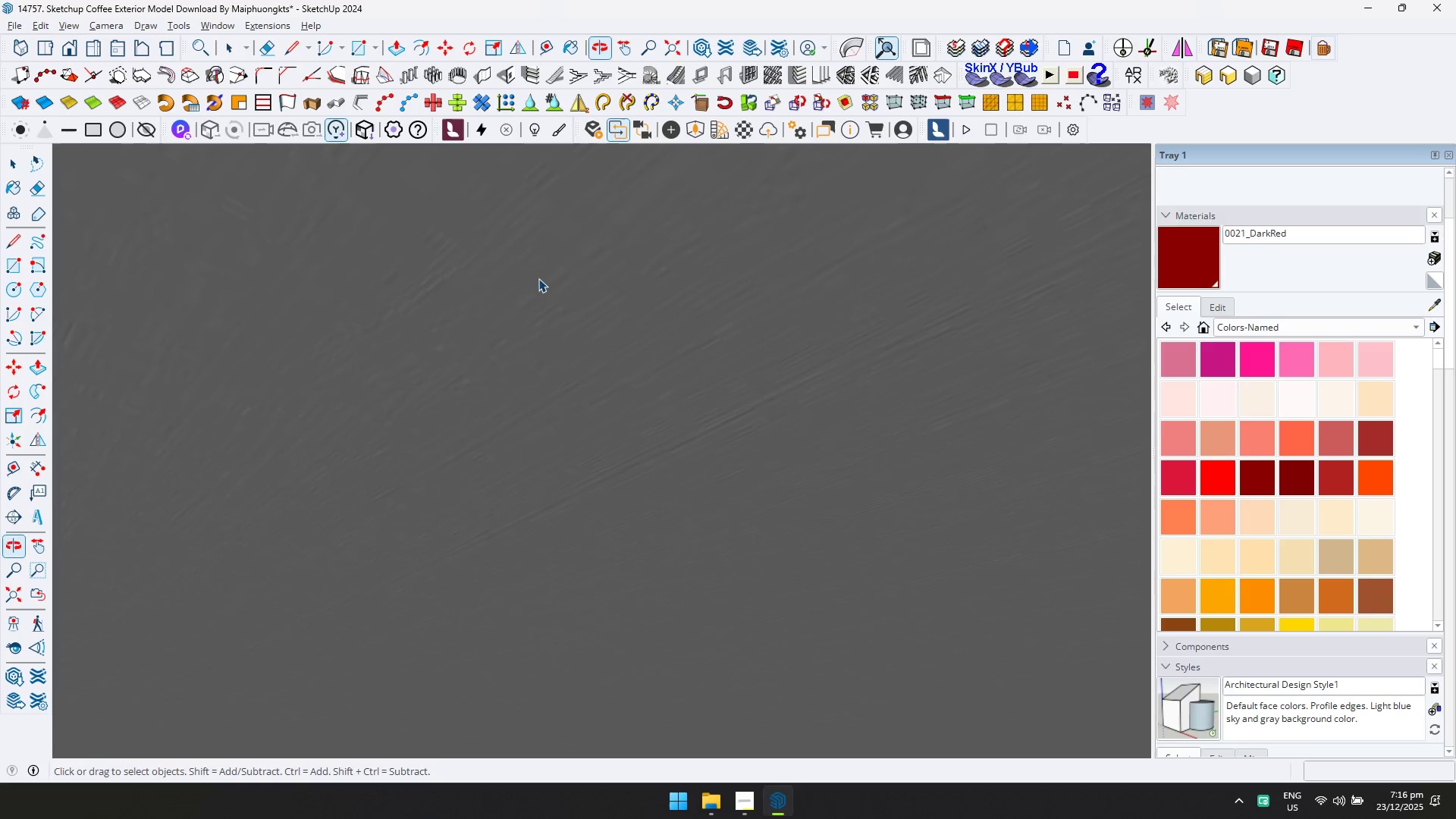 
scroll: coordinate [511, 383], scroll_direction: down, amount: 28.0
 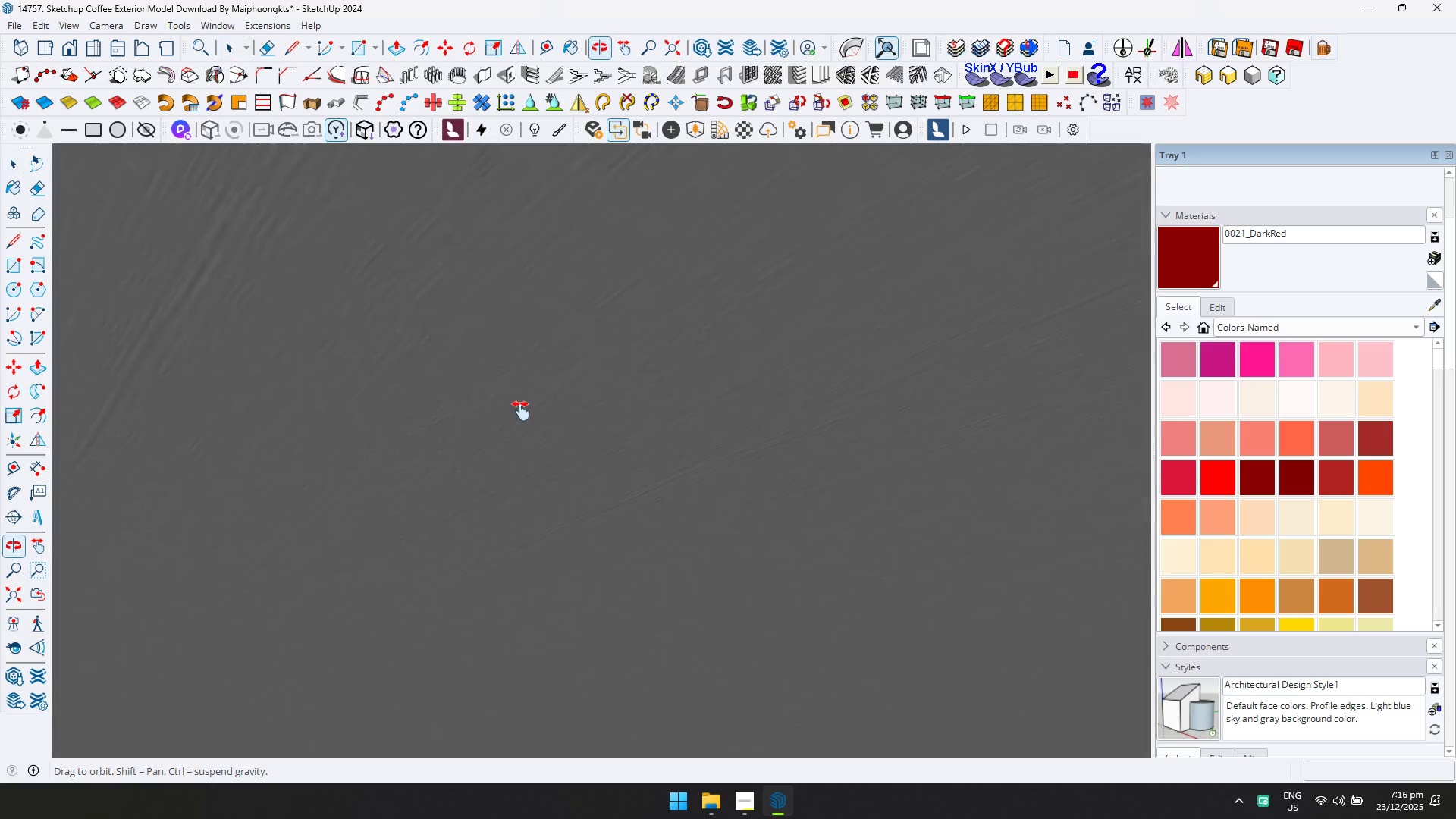 
scroll: coordinate [545, 285], scroll_direction: up, amount: 7.0
 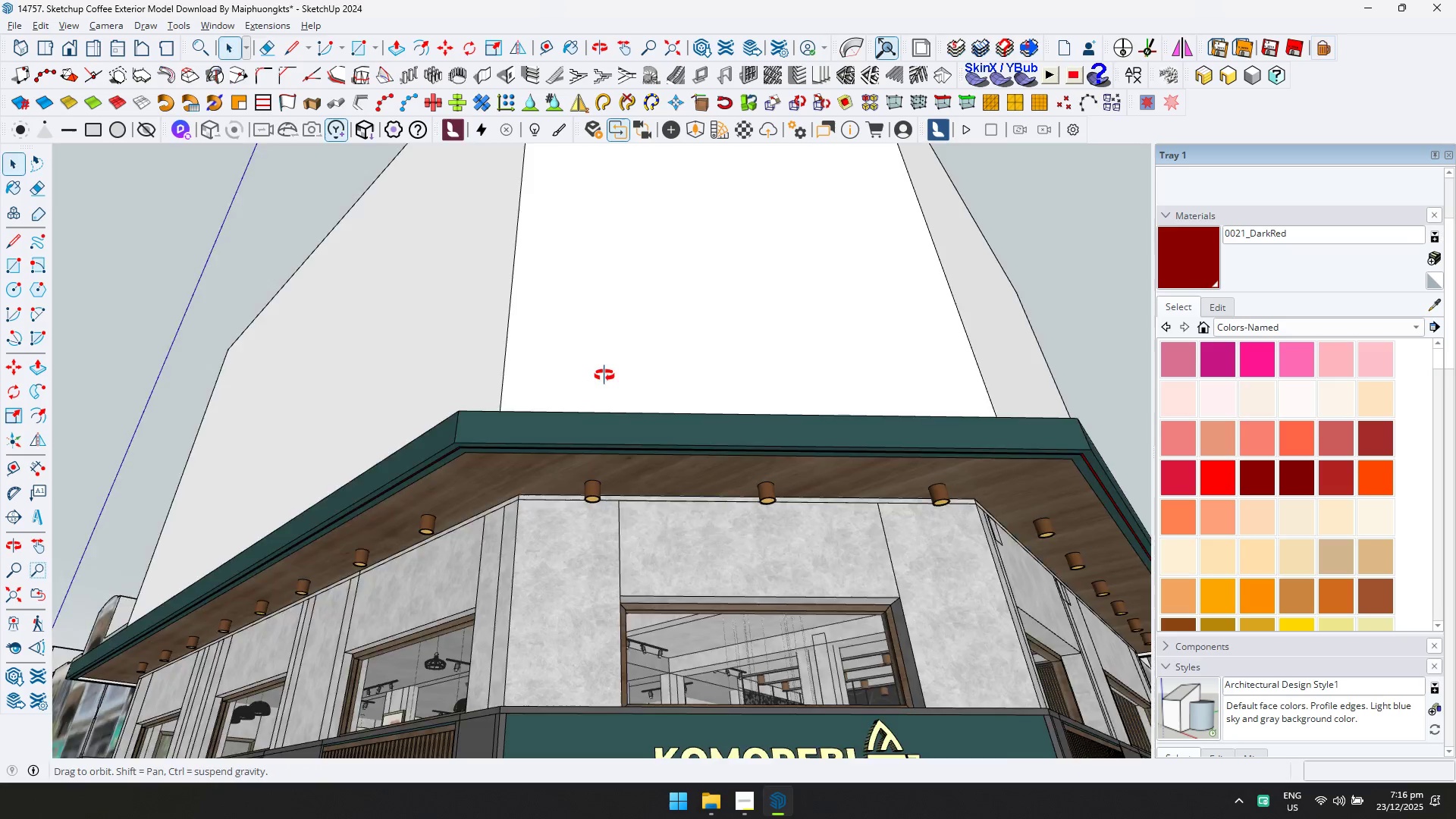 
hold_key(key=ShiftLeft, duration=0.34)
 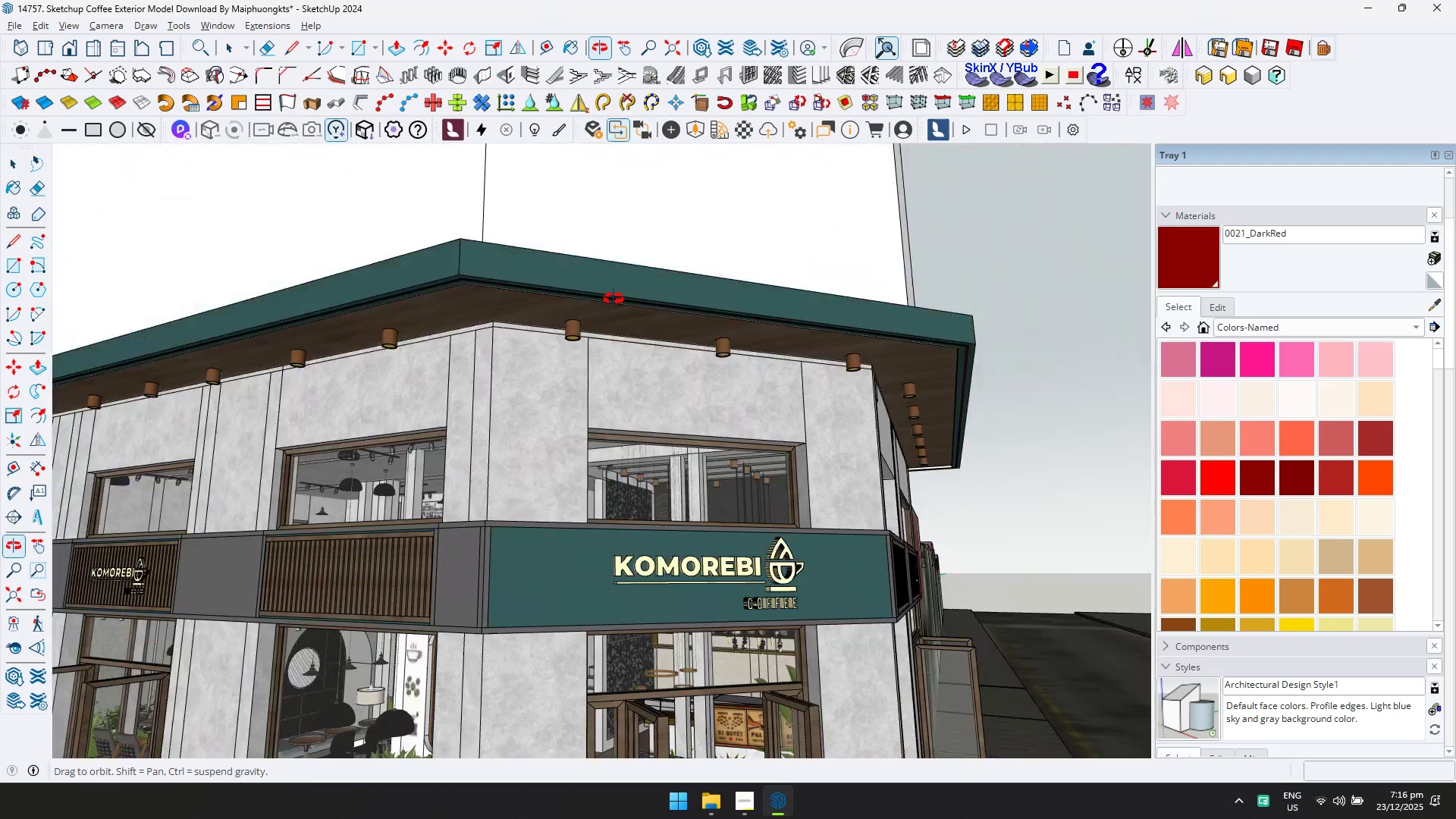 
key(Shift+ShiftLeft)
 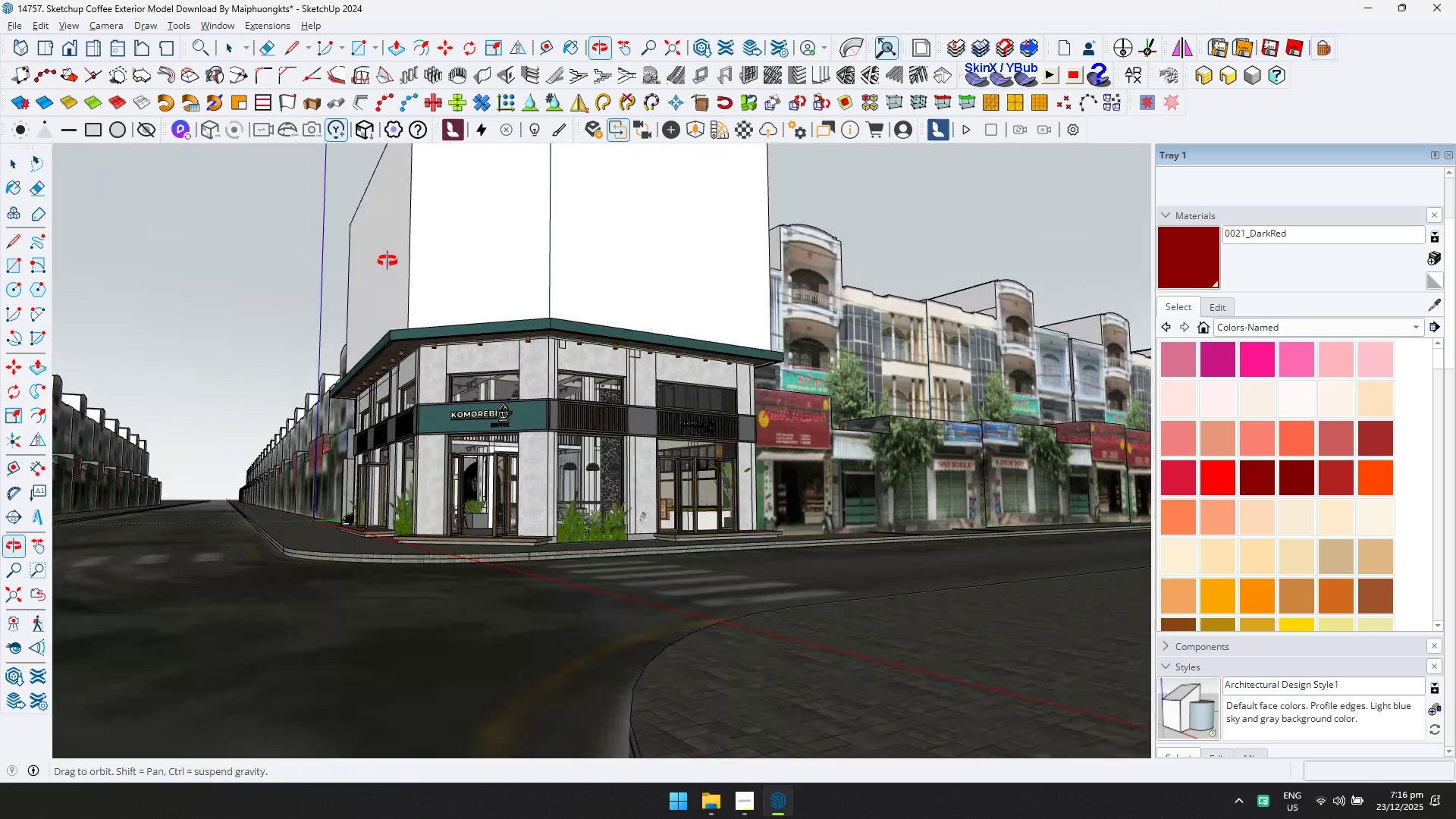 
scroll: coordinate [538, 382], scroll_direction: down, amount: 12.0
 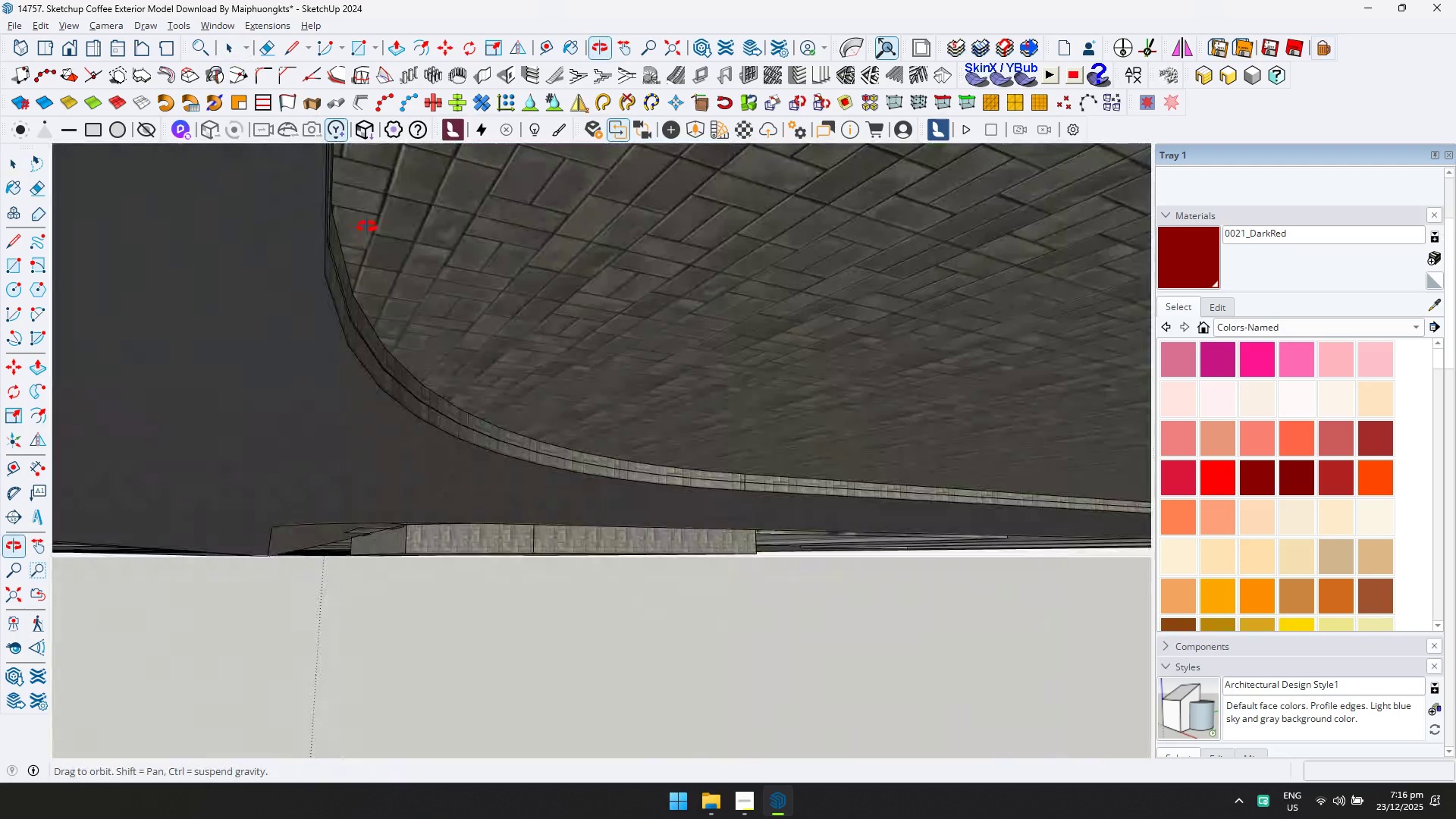 
key(Control+ControlLeft)
 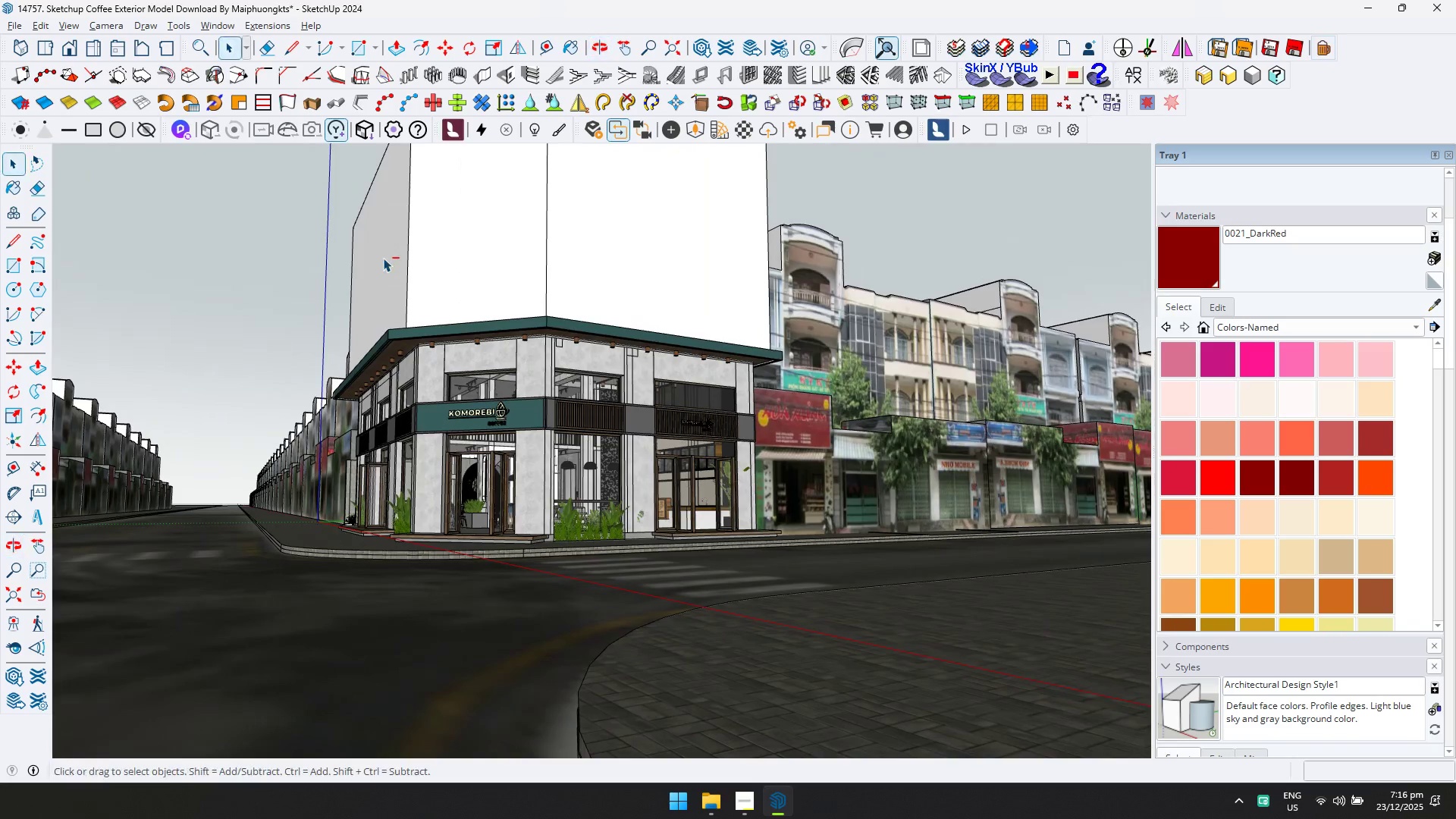 
key(Control+S)
 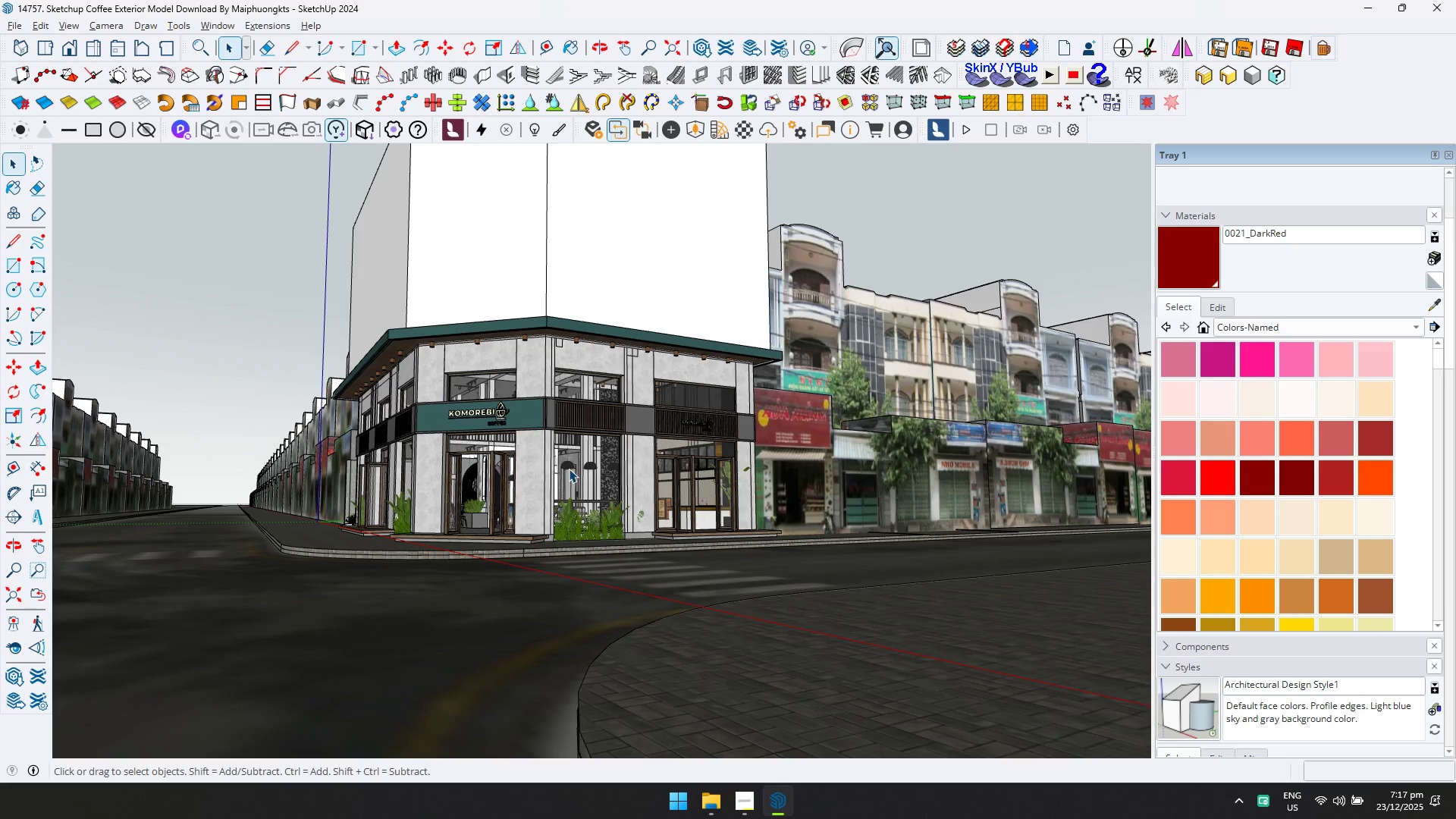 
wait(60.5)
 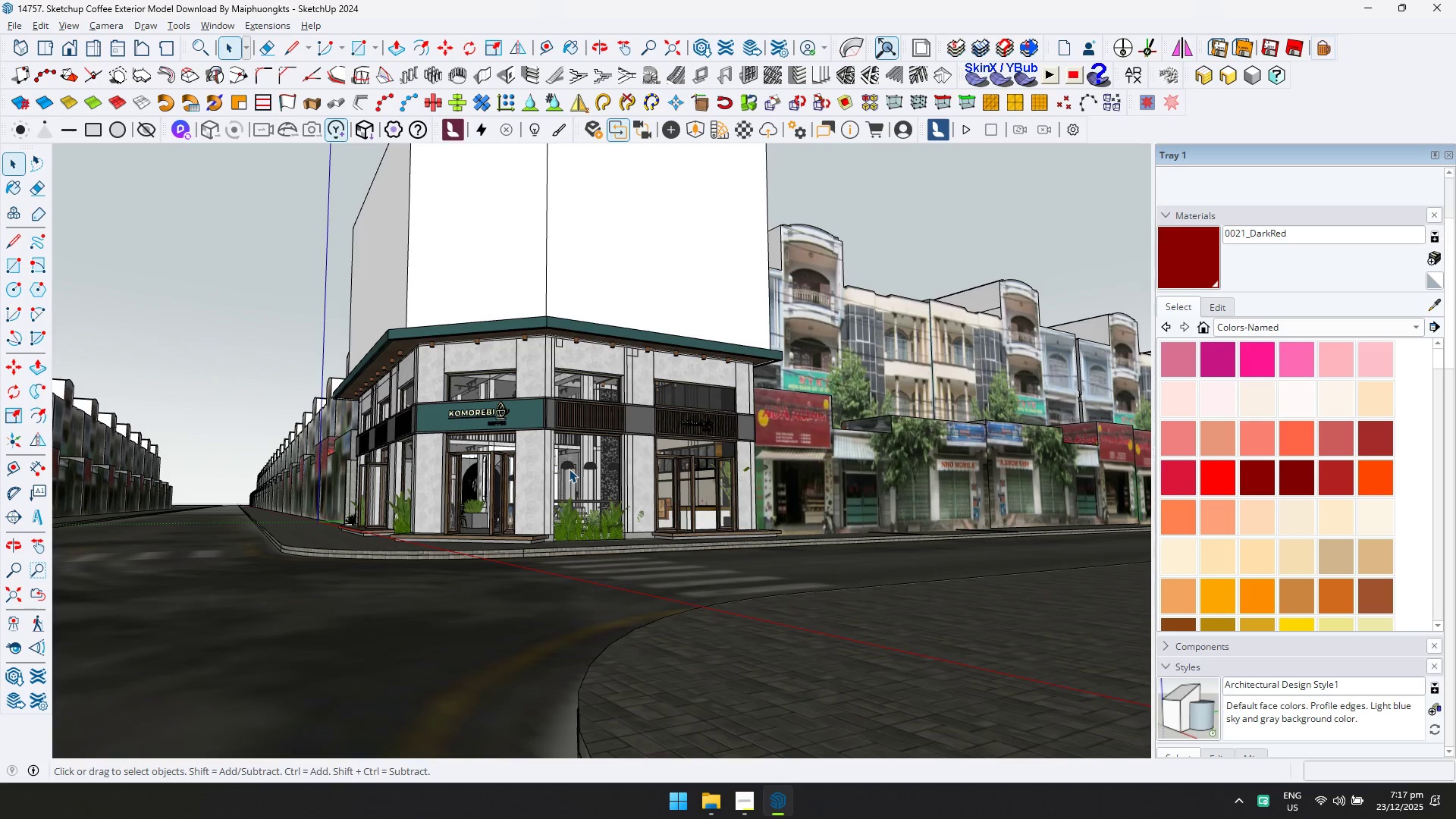 
scroll: coordinate [711, 316], scroll_direction: up, amount: 9.0
 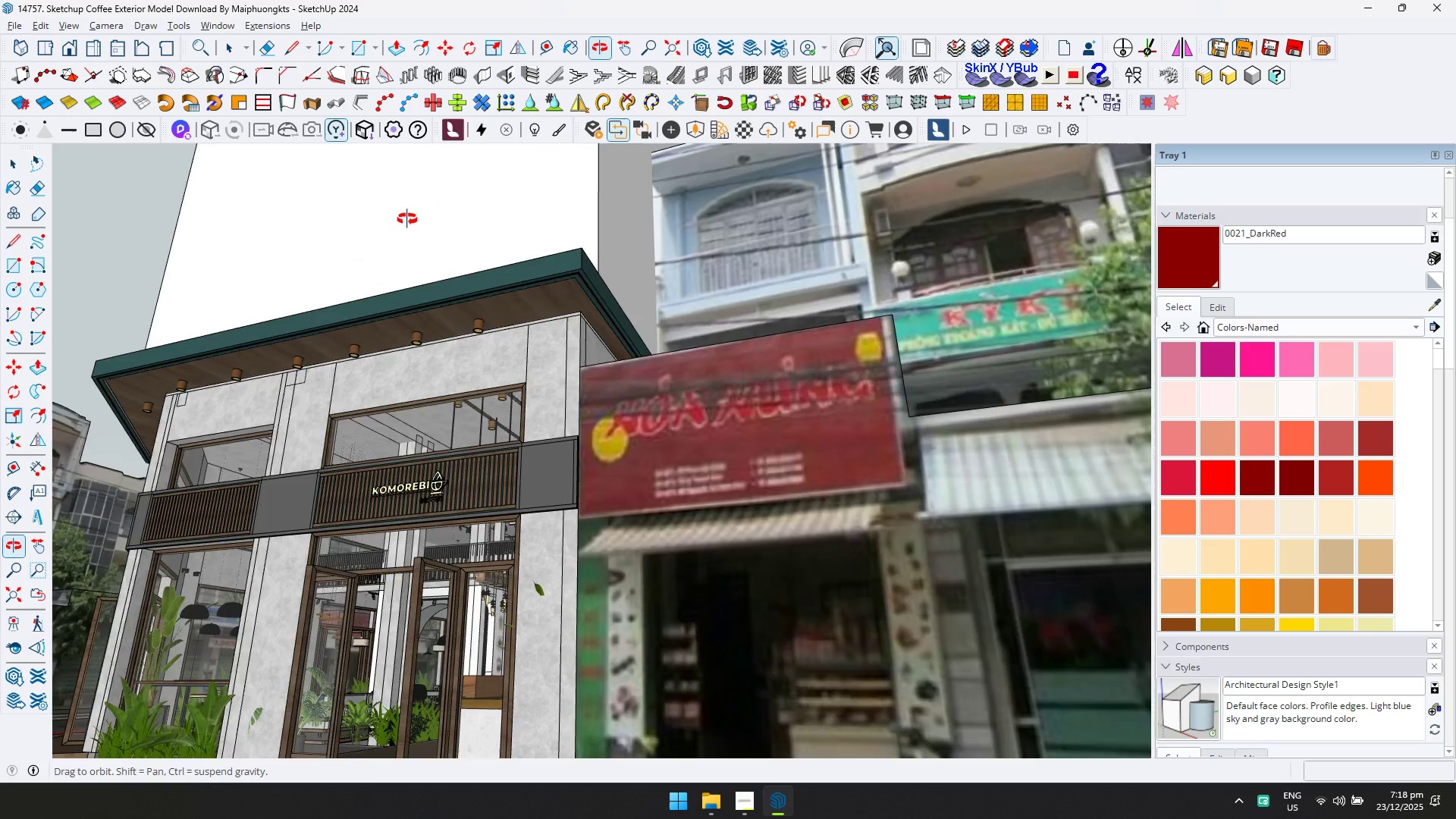 
key(Shift+ShiftLeft)
 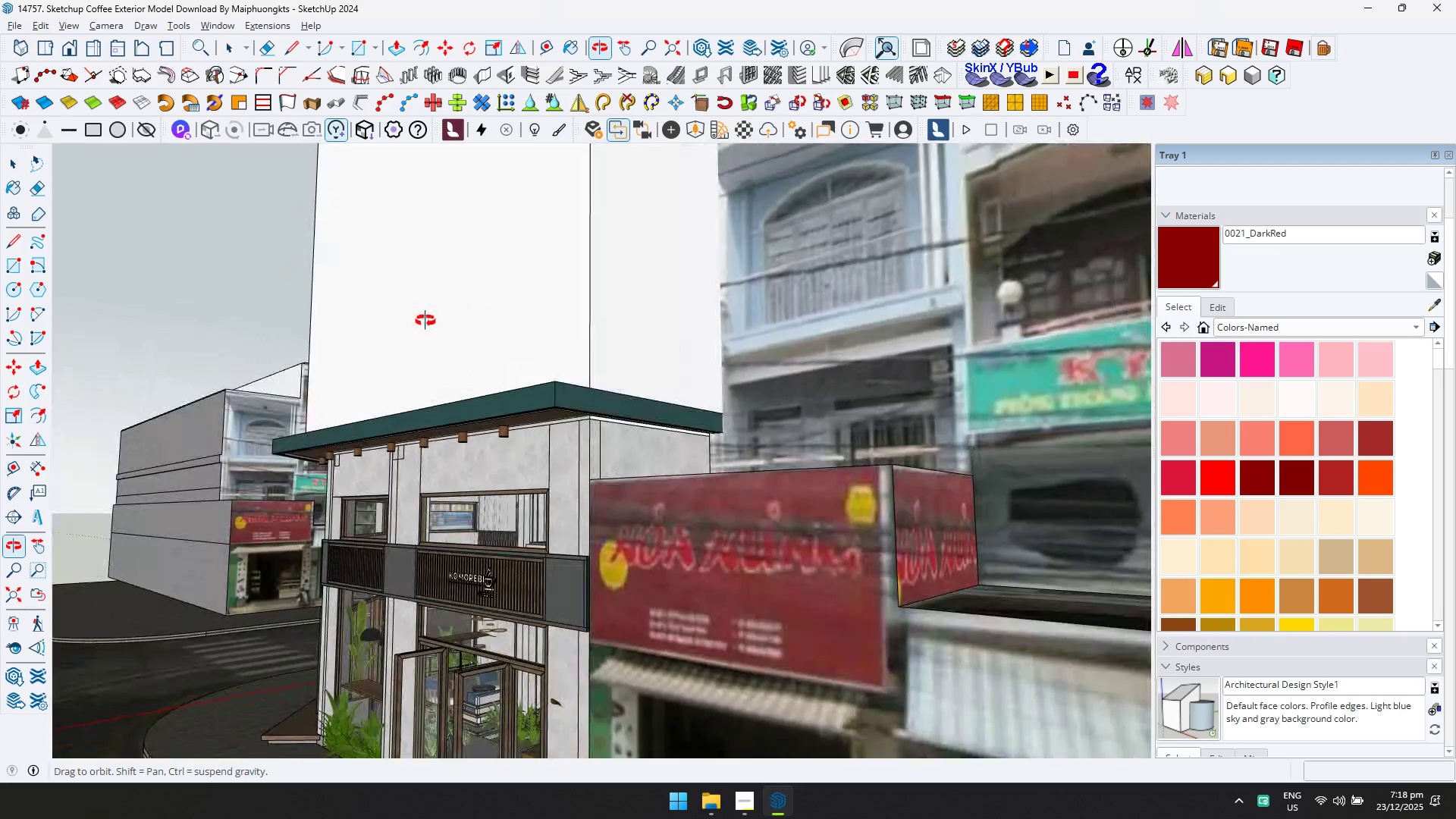 
scroll: coordinate [752, 430], scroll_direction: up, amount: 5.0
 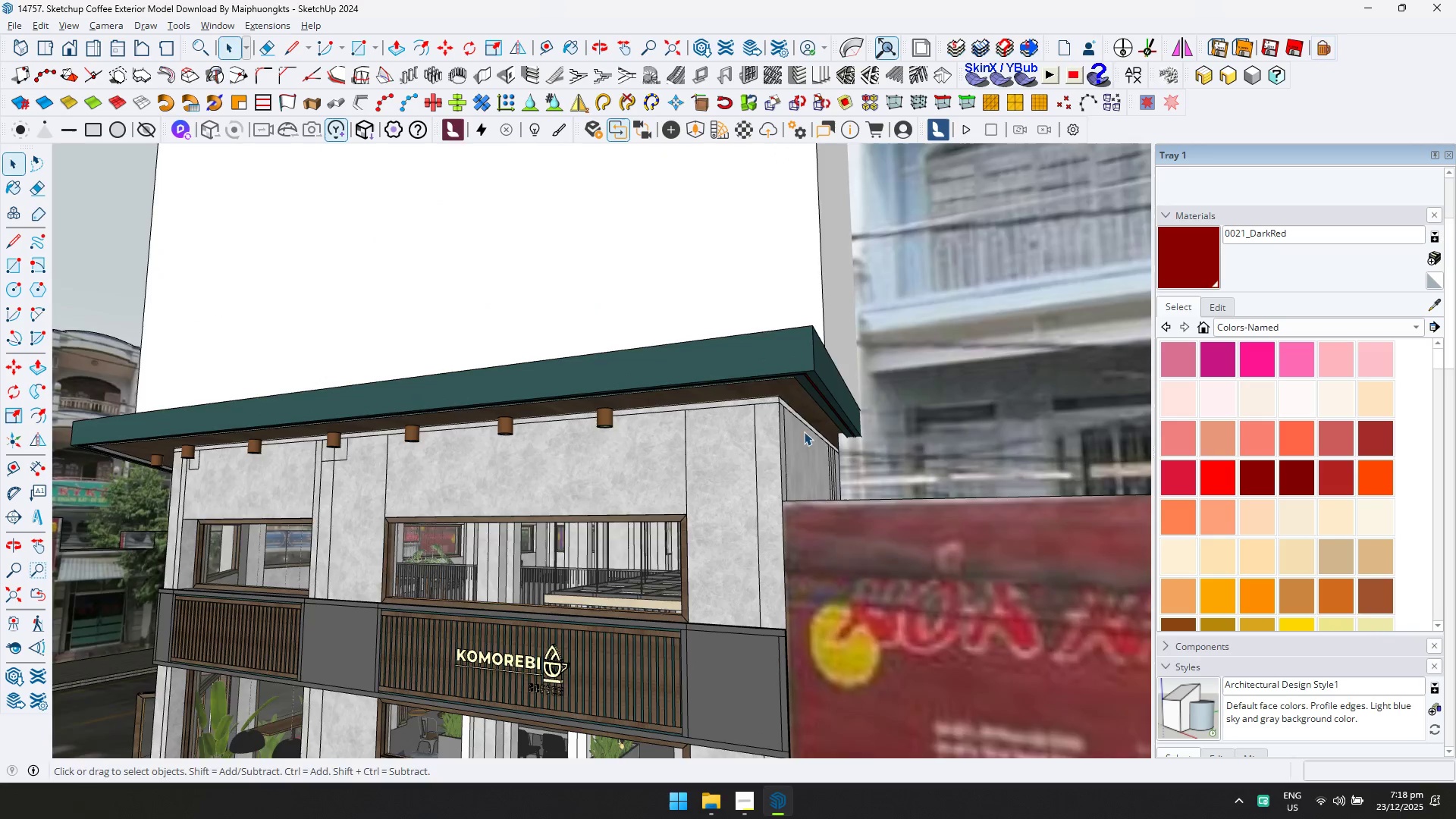 
double_click([723, 449])
 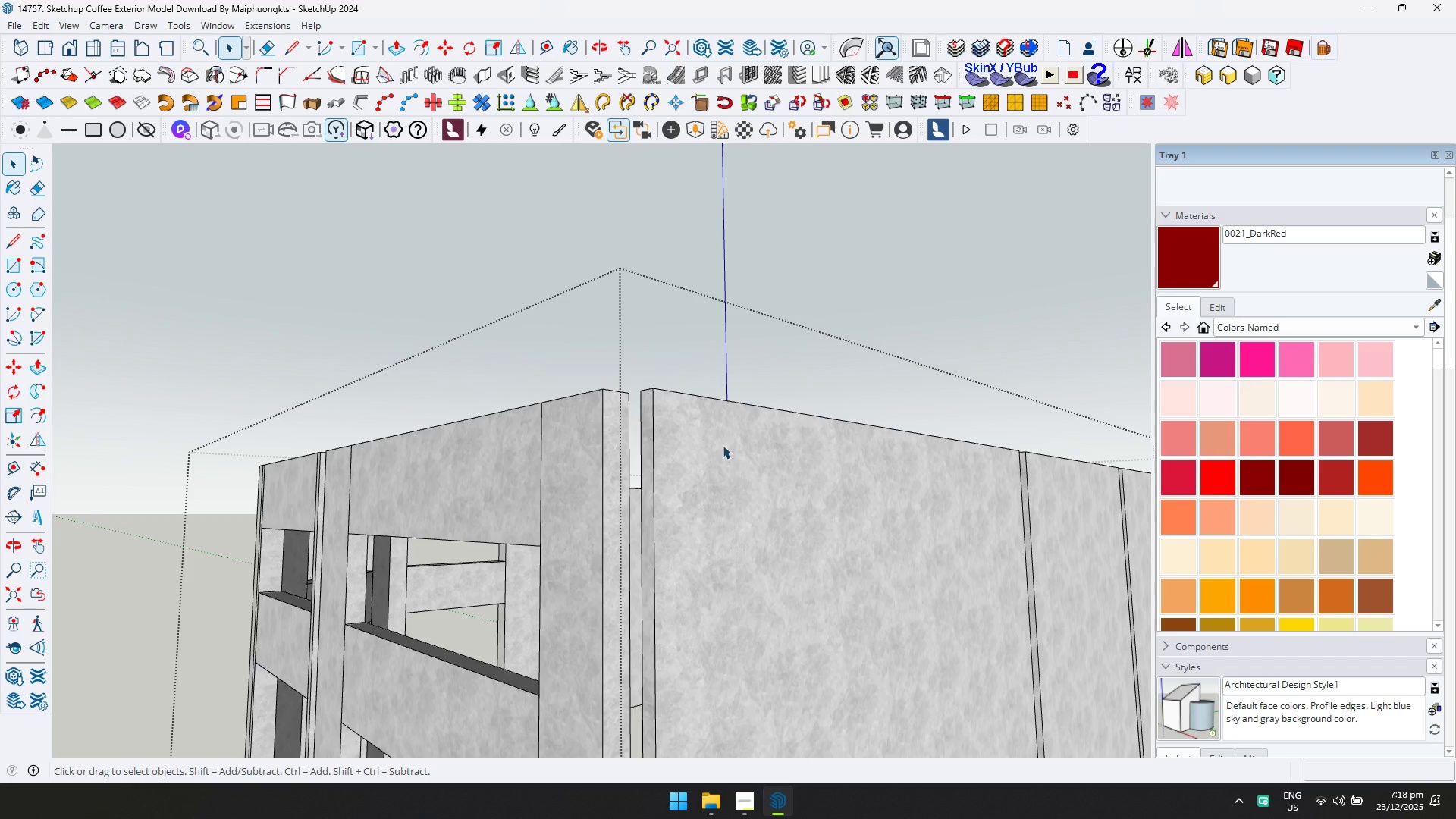 
scroll: coordinate [722, 430], scroll_direction: up, amount: 7.0
 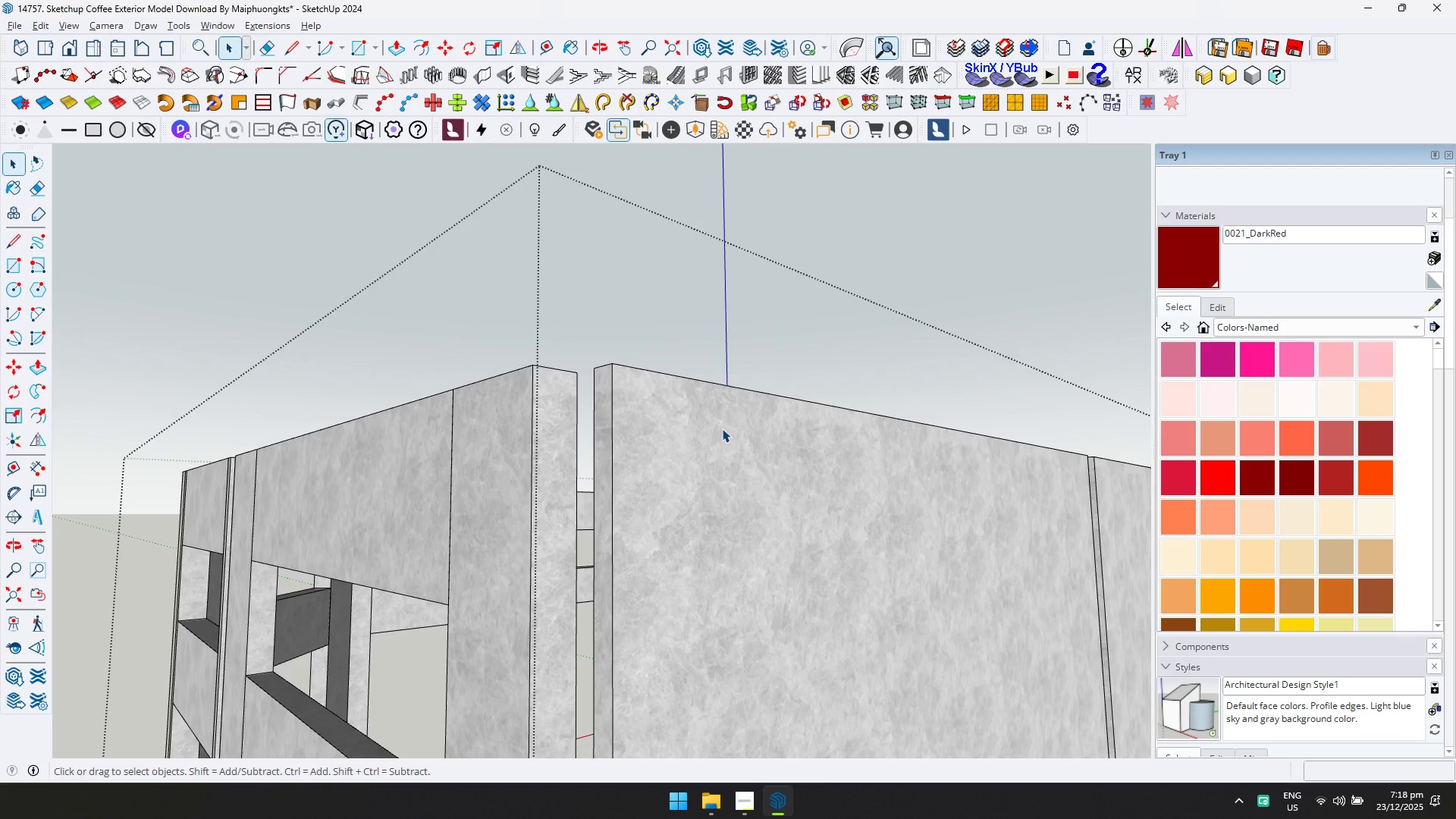 
key(D)
 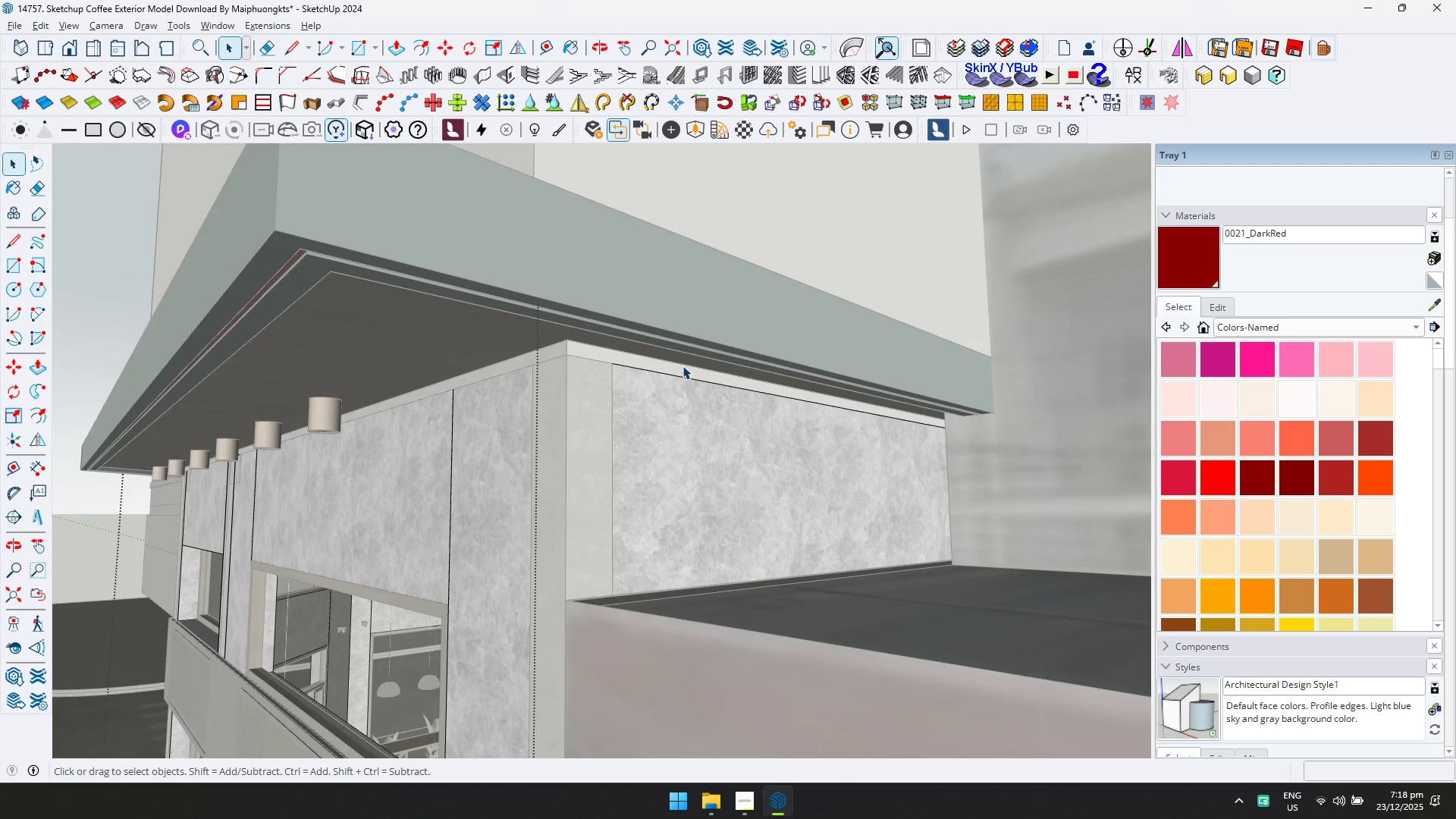 
double_click([681, 372])
 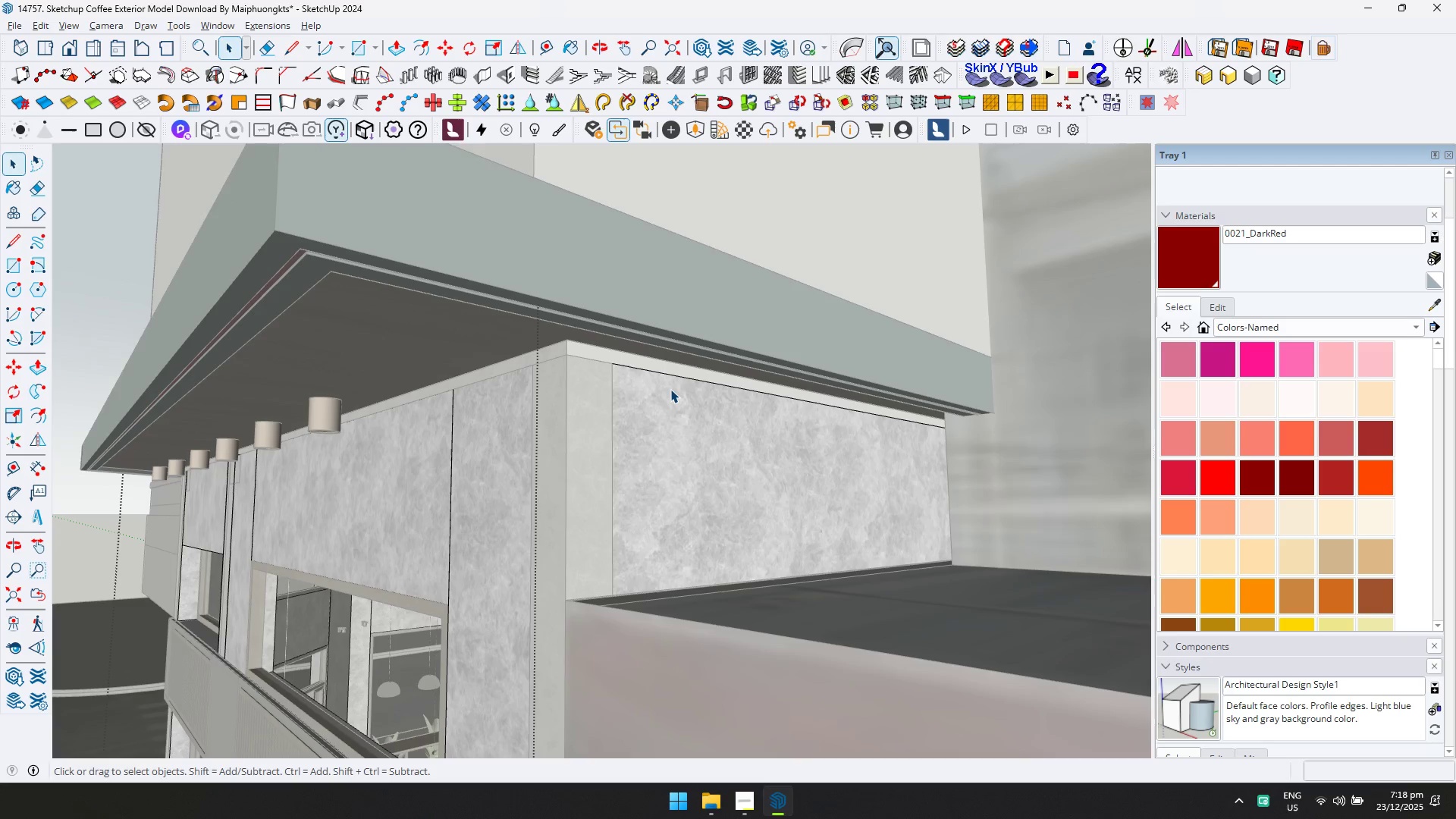 
wait(15.48)
 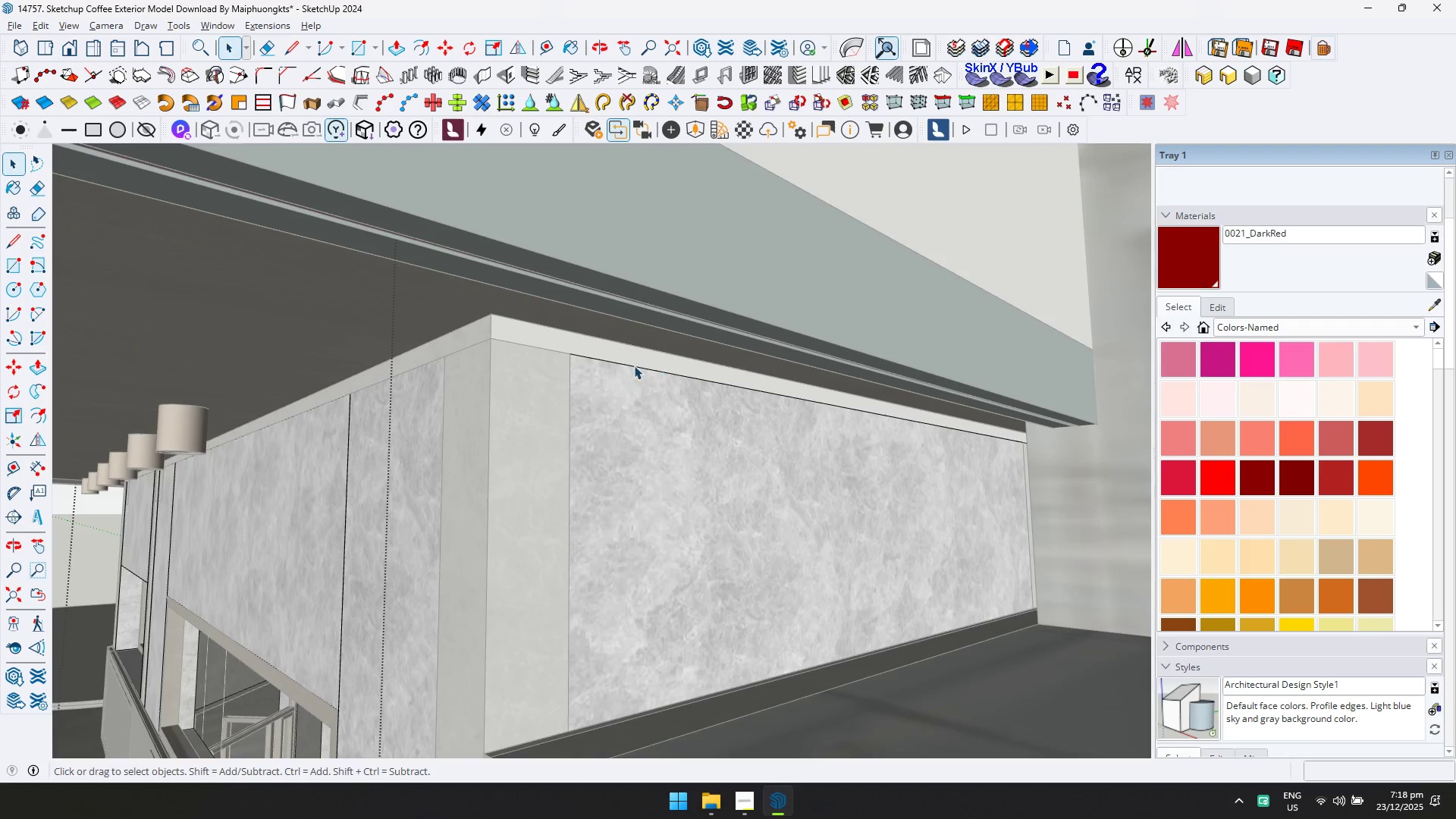 
left_click([629, 357])
 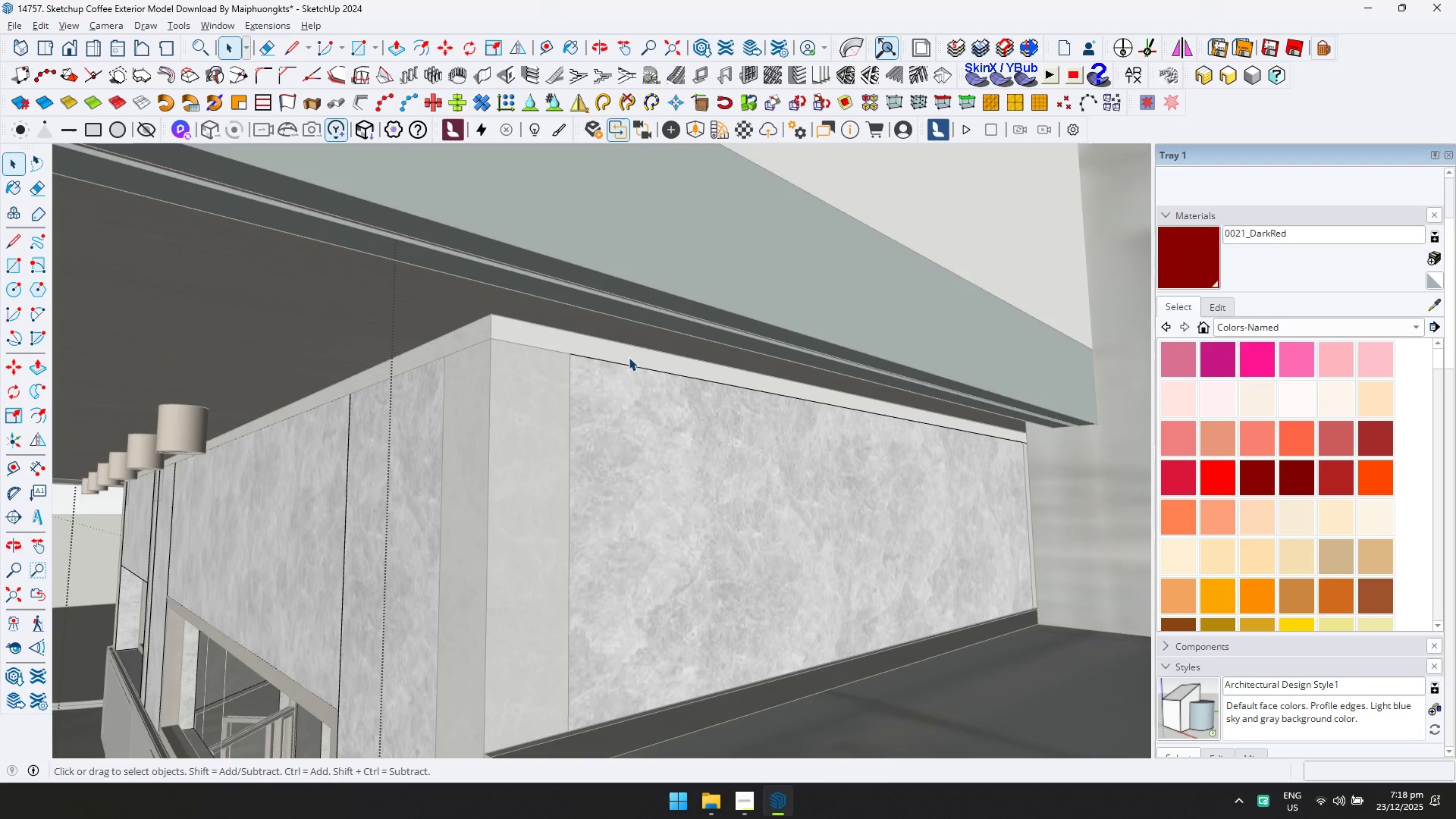 
scroll: coordinate [682, 378], scroll_direction: up, amount: 4.0
 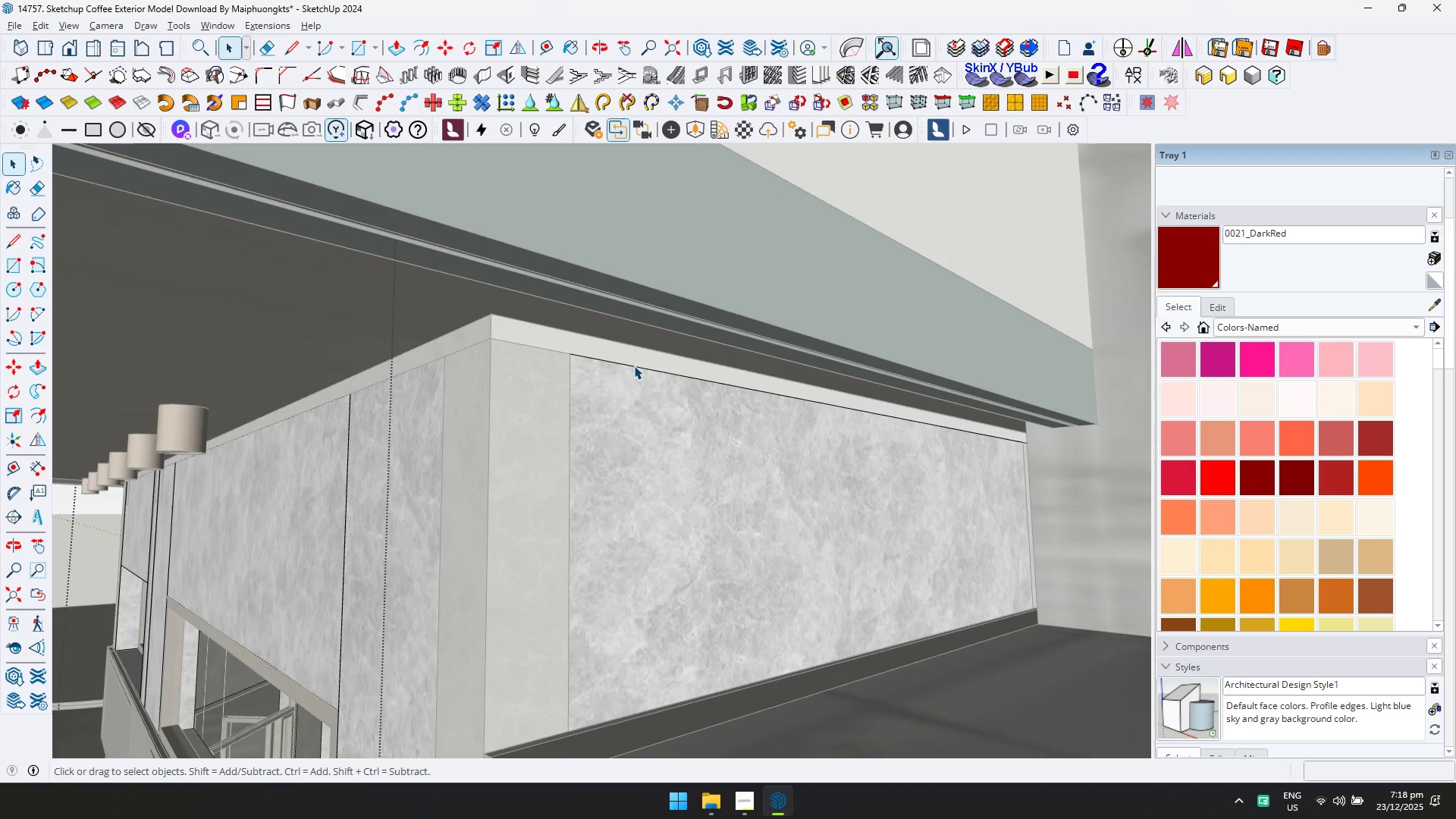 
double_click([629, 357])
 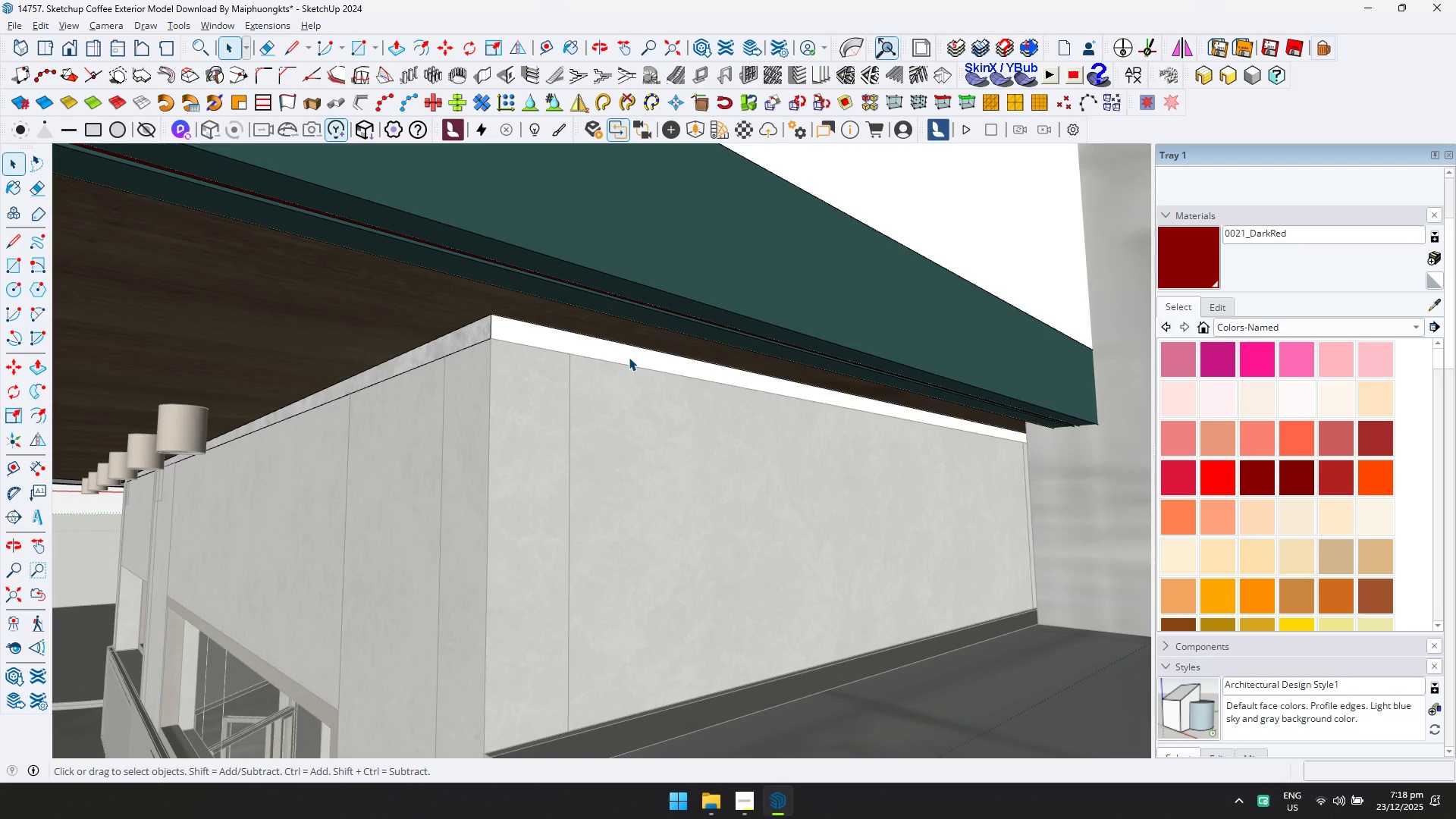 
triple_click([629, 356])
 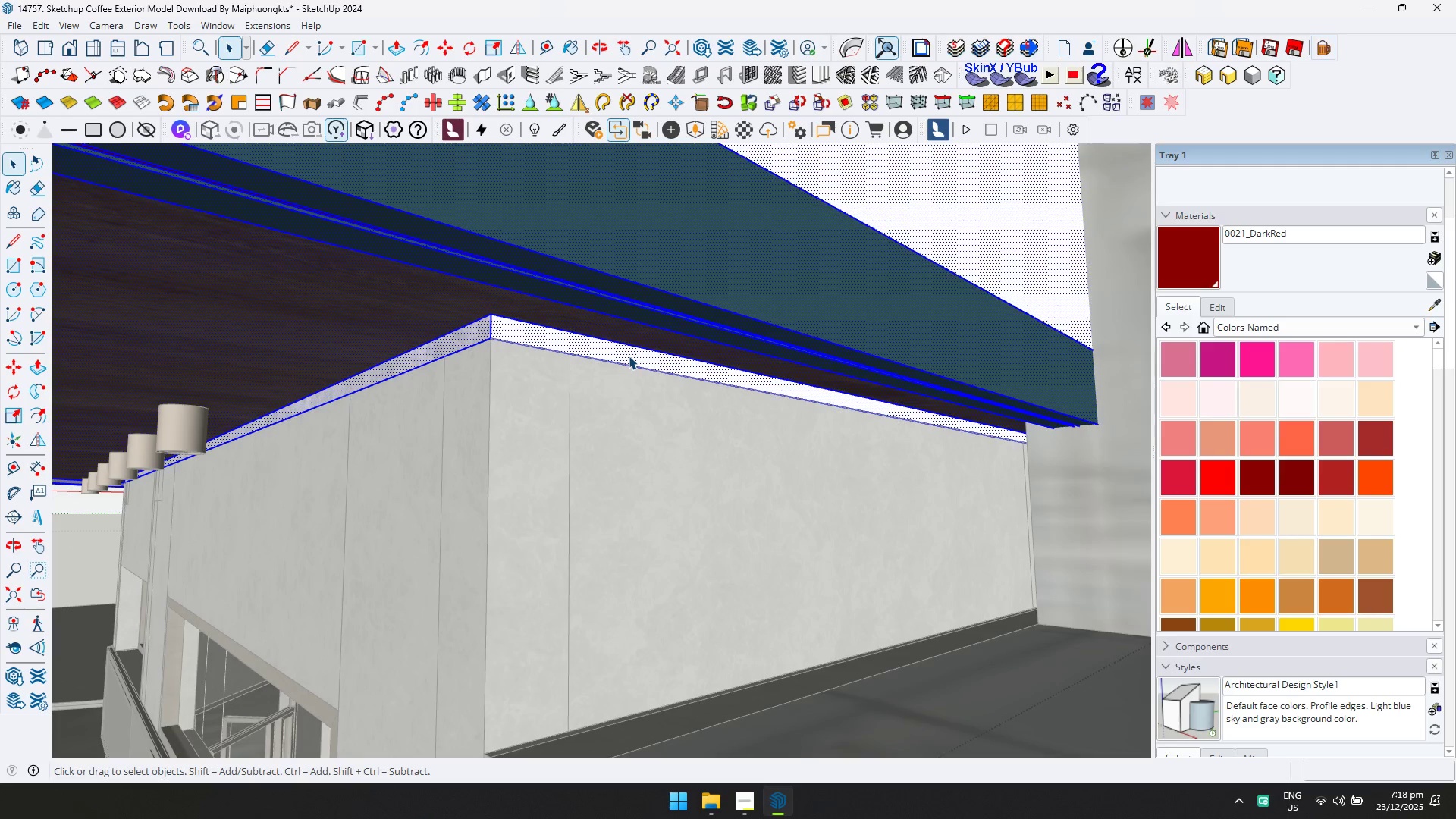 
left_click([629, 356])
 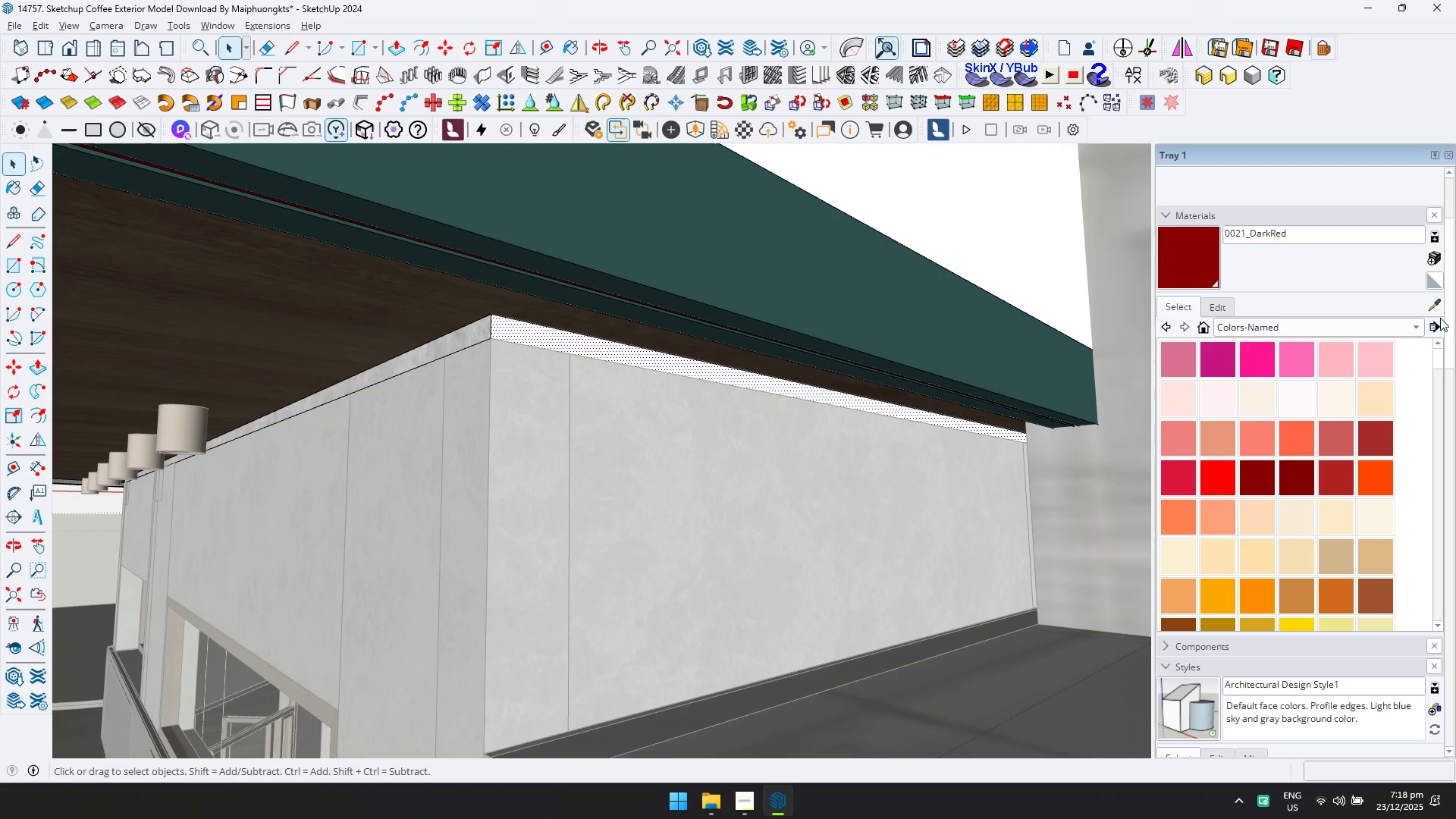 
left_click([1436, 306])
 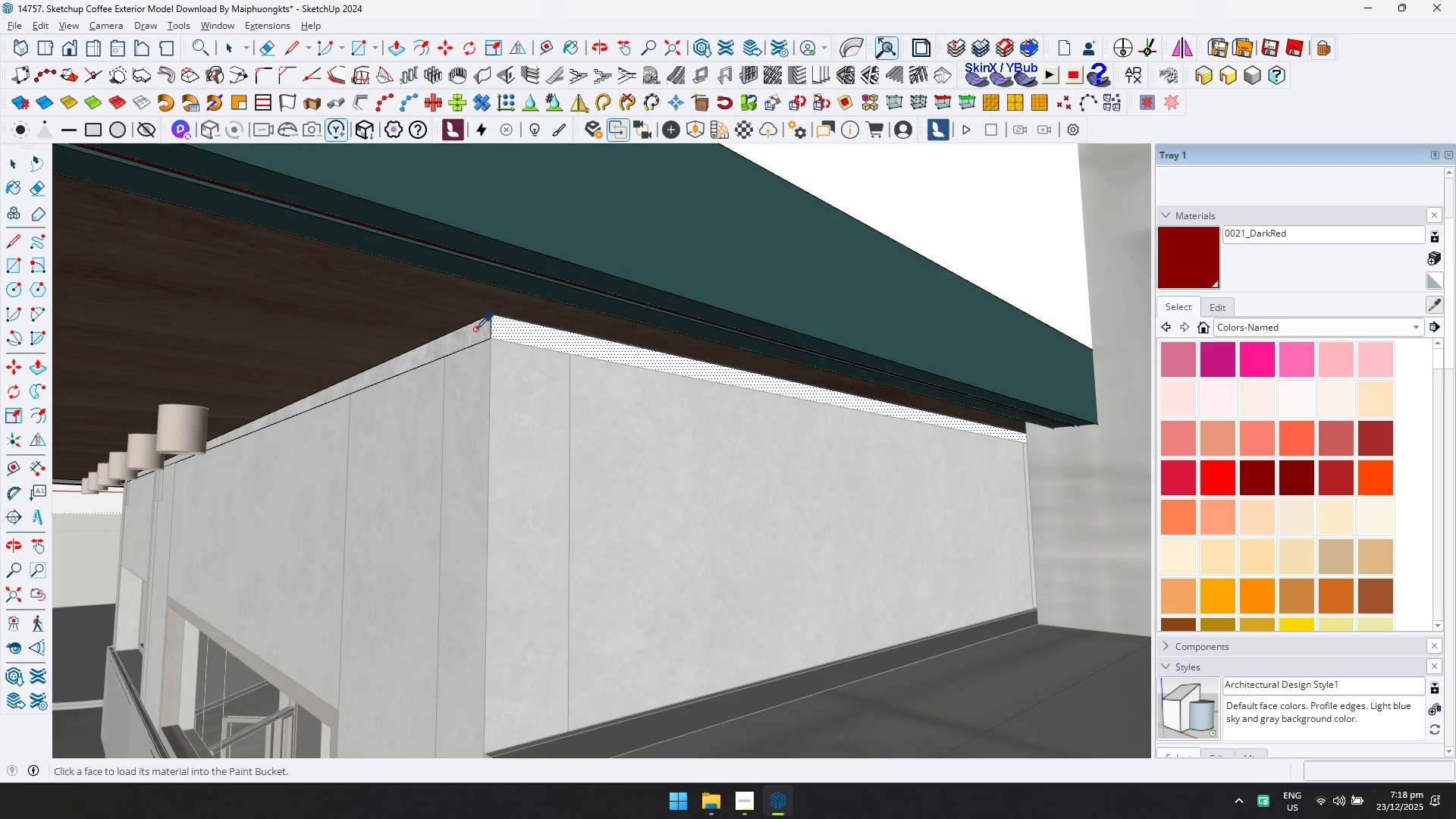 
double_click([515, 328])
 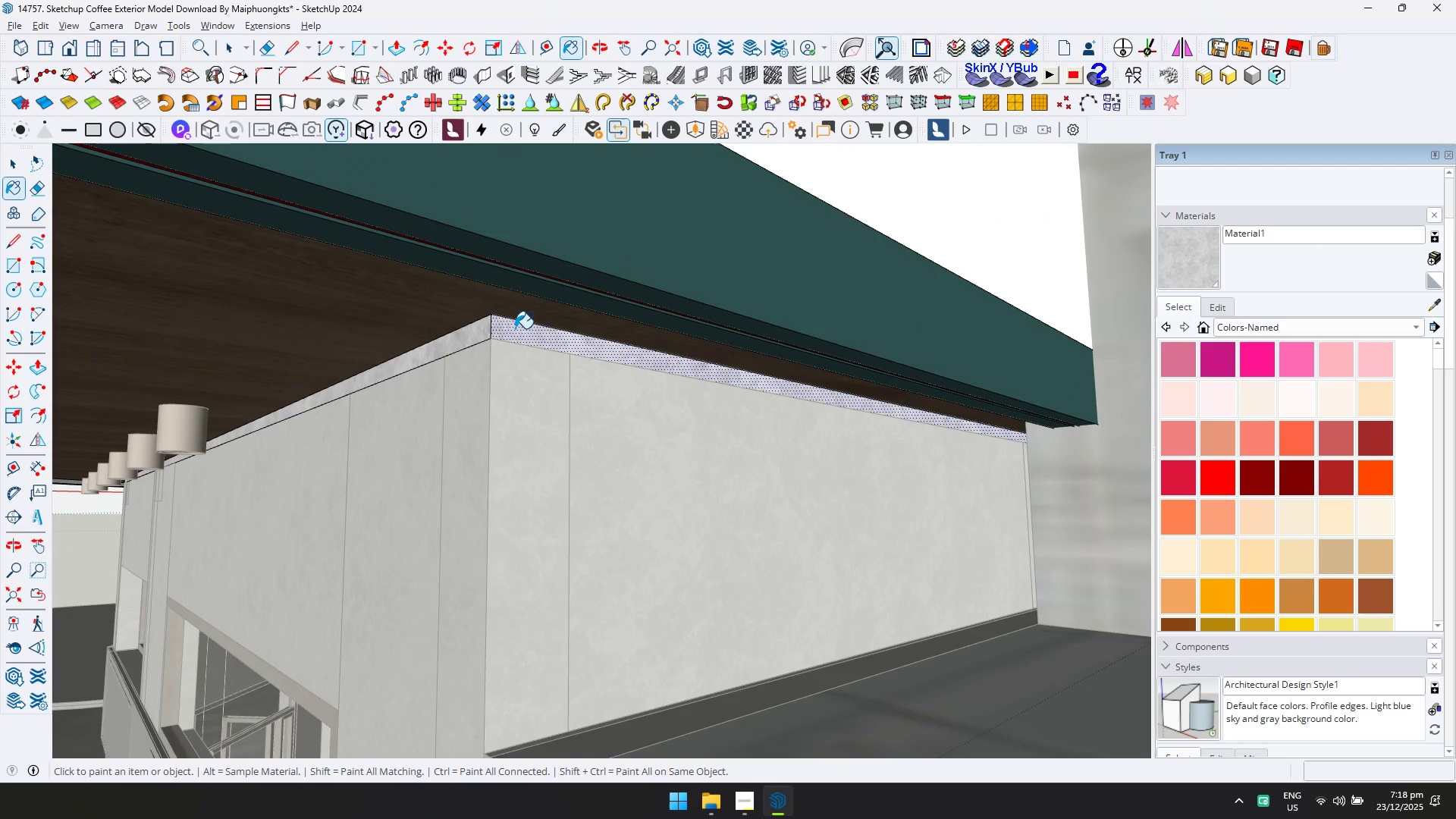 
key(Space)
 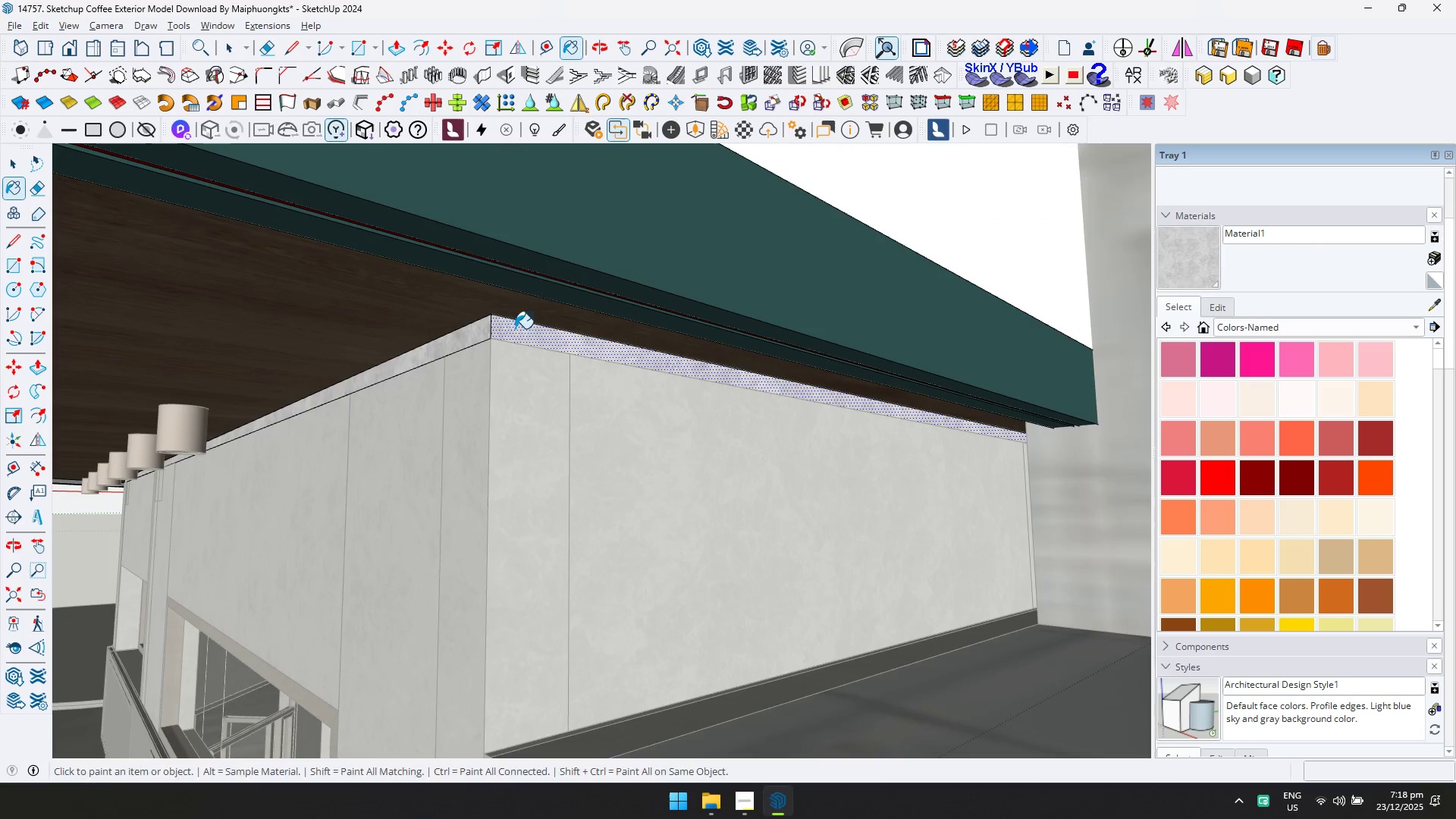 
key(Escape)
 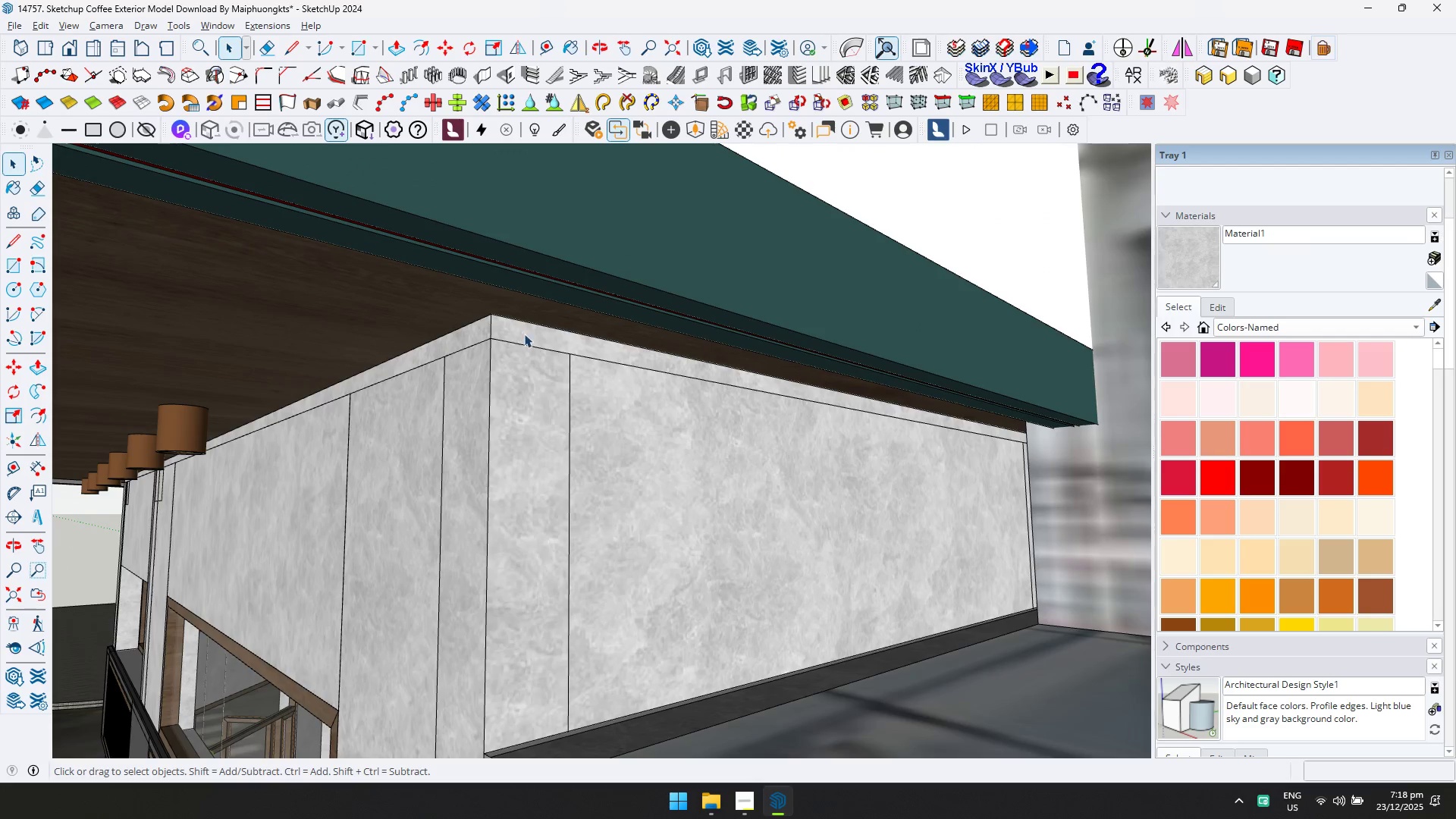 
key(Escape)
 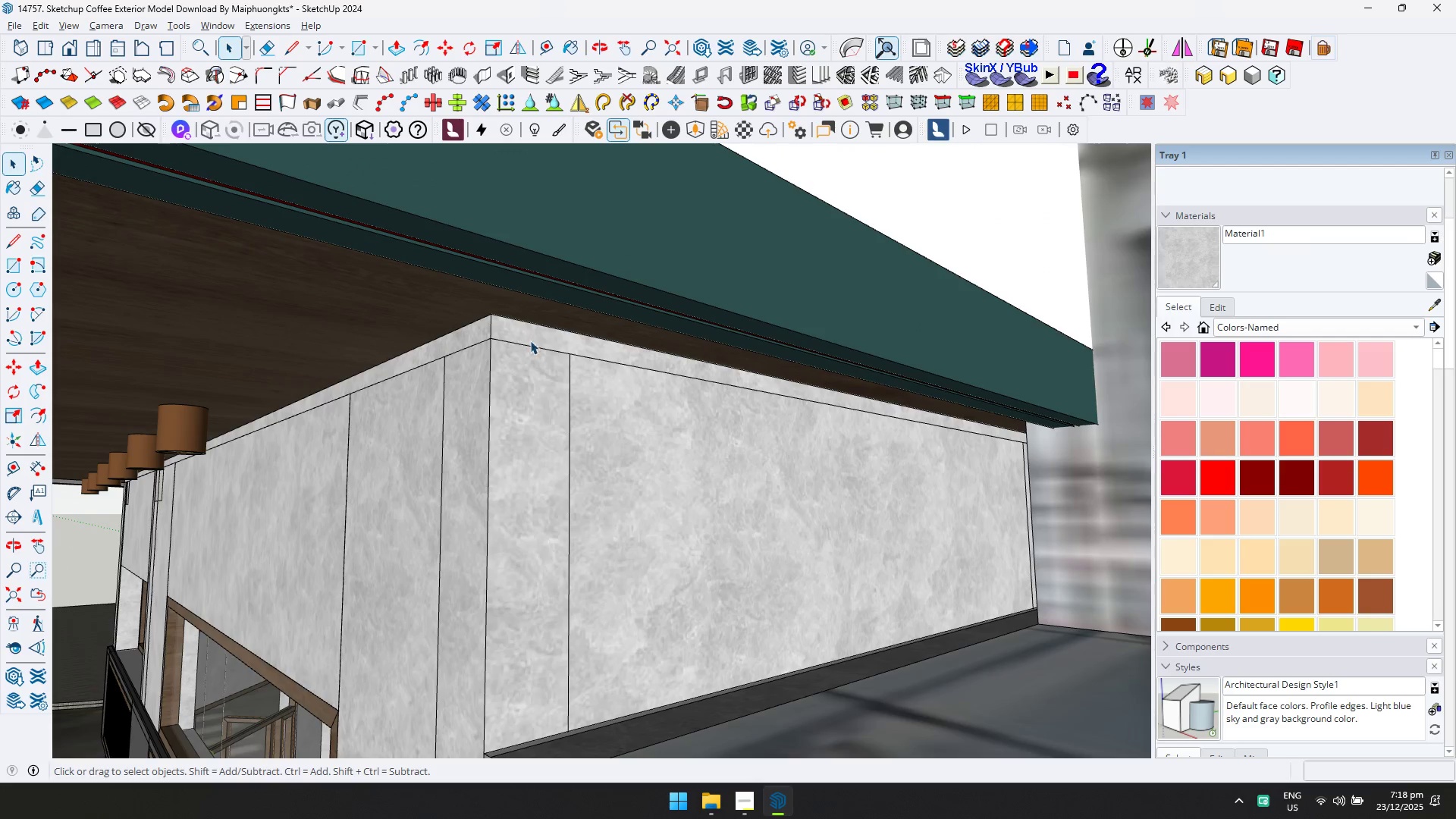 
scroll: coordinate [509, 352], scroll_direction: down, amount: 11.0
 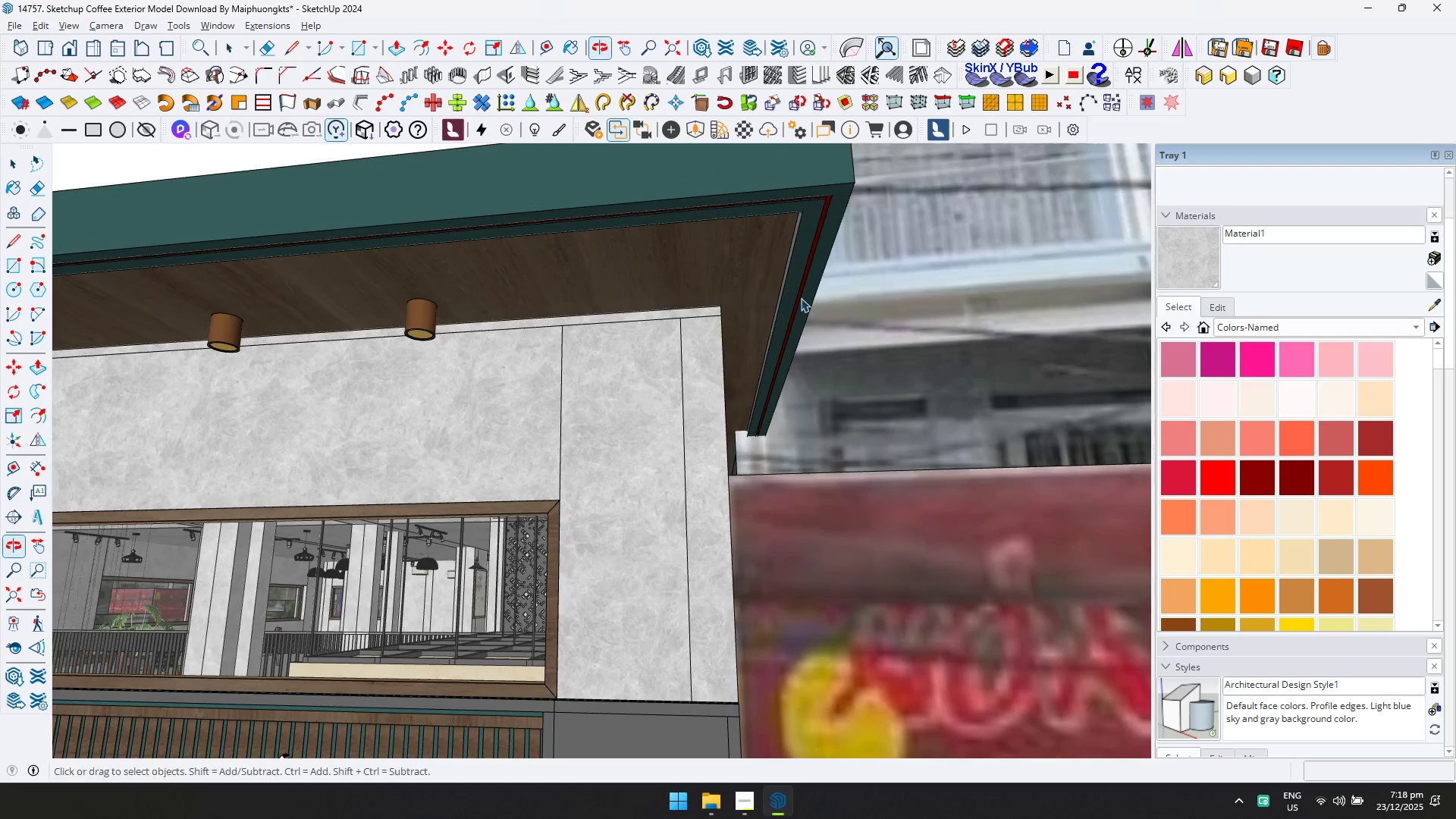 
hold_key(key=ShiftLeft, duration=0.36)
 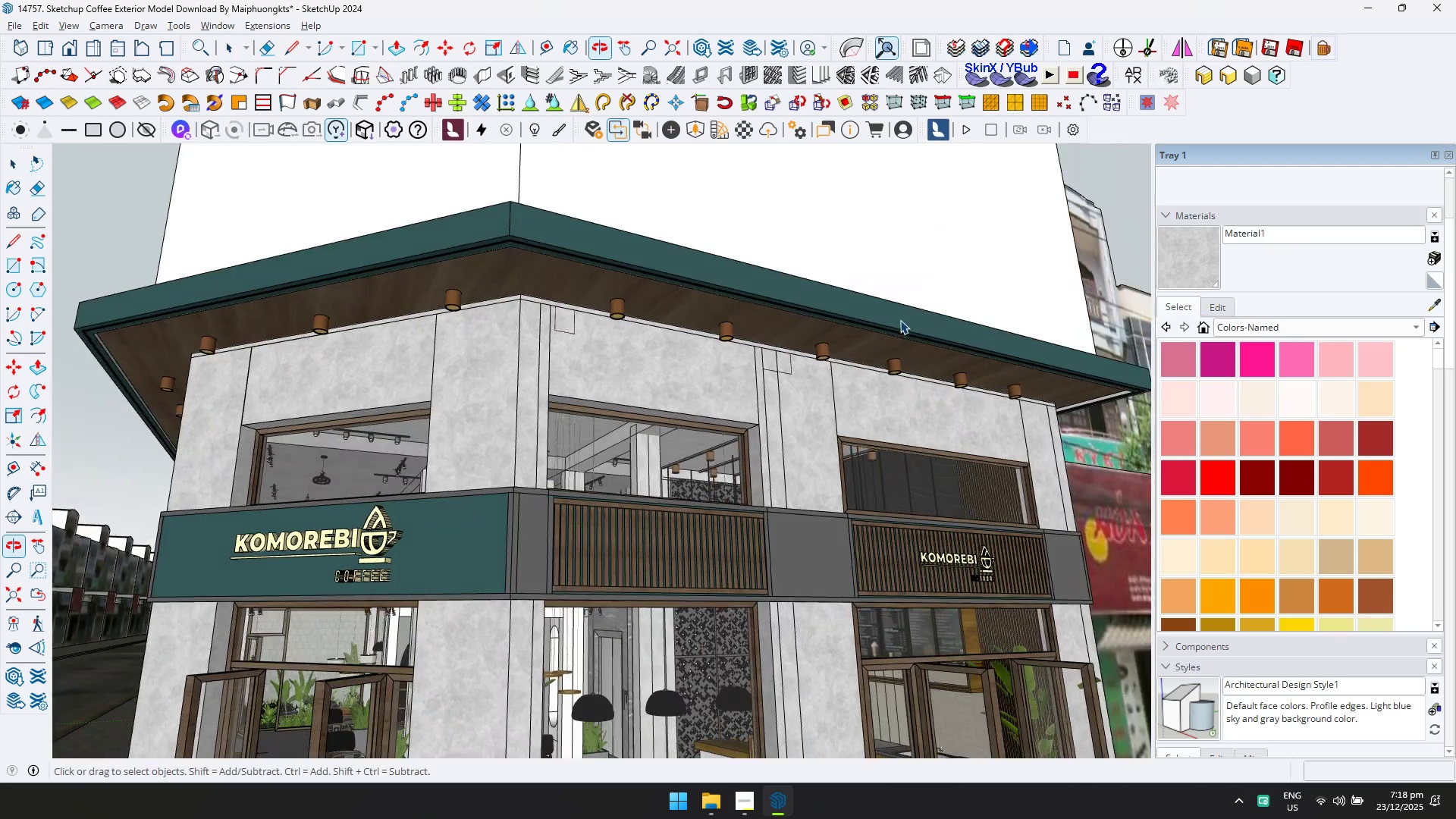 
scroll: coordinate [752, 343], scroll_direction: down, amount: 6.0
 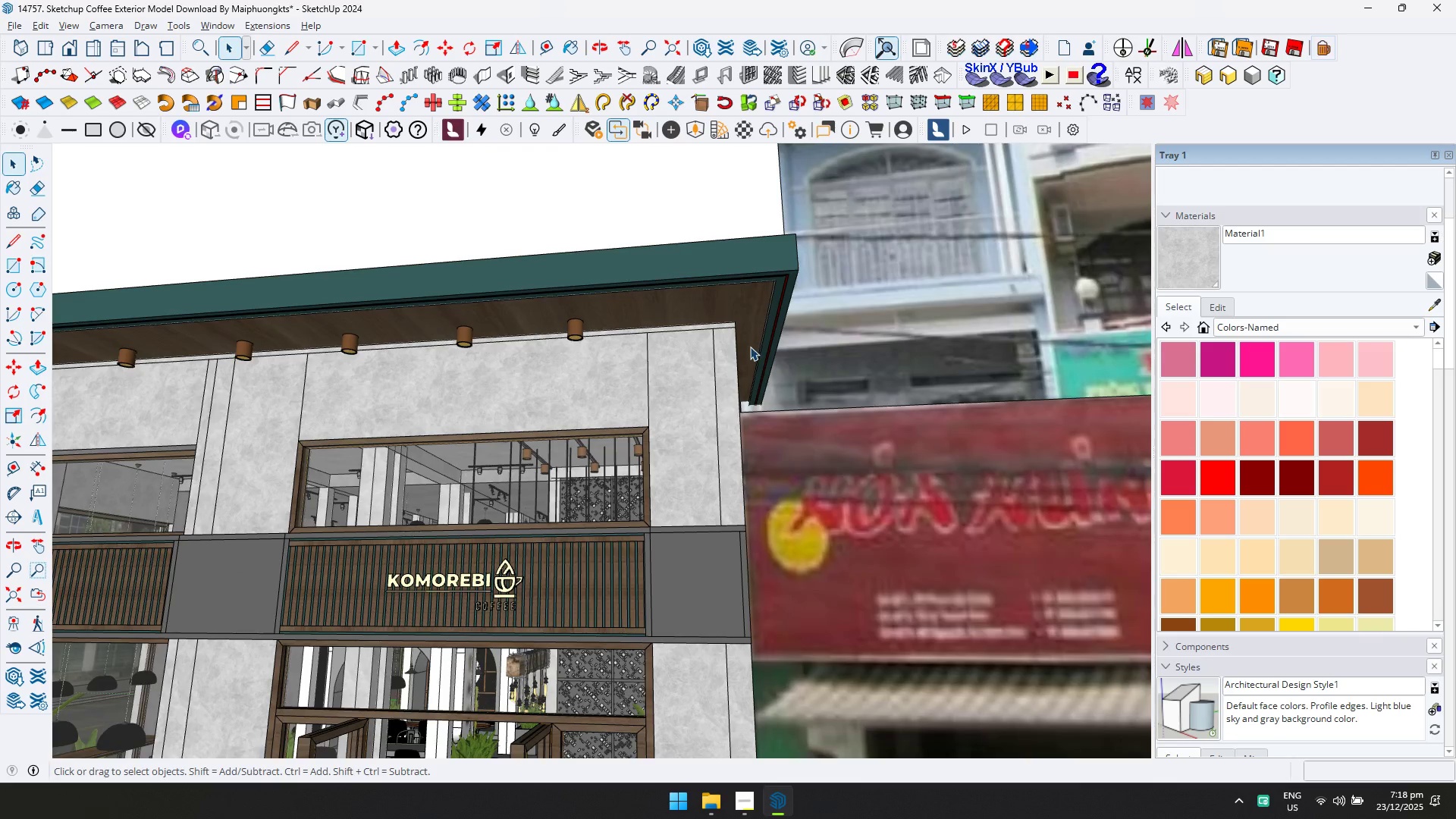 
key(Shift+ShiftLeft)
 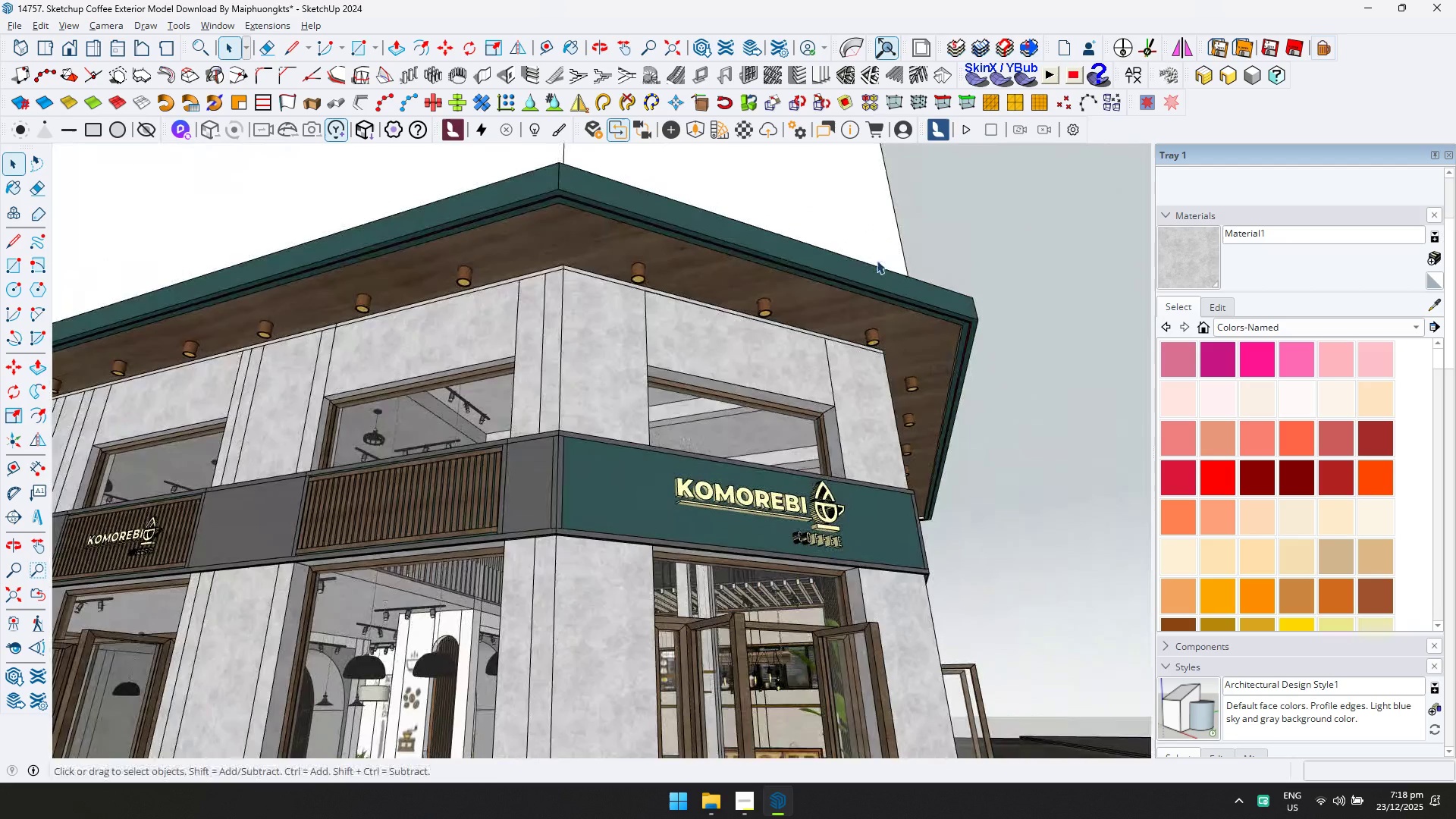 
key(Shift+ShiftLeft)
 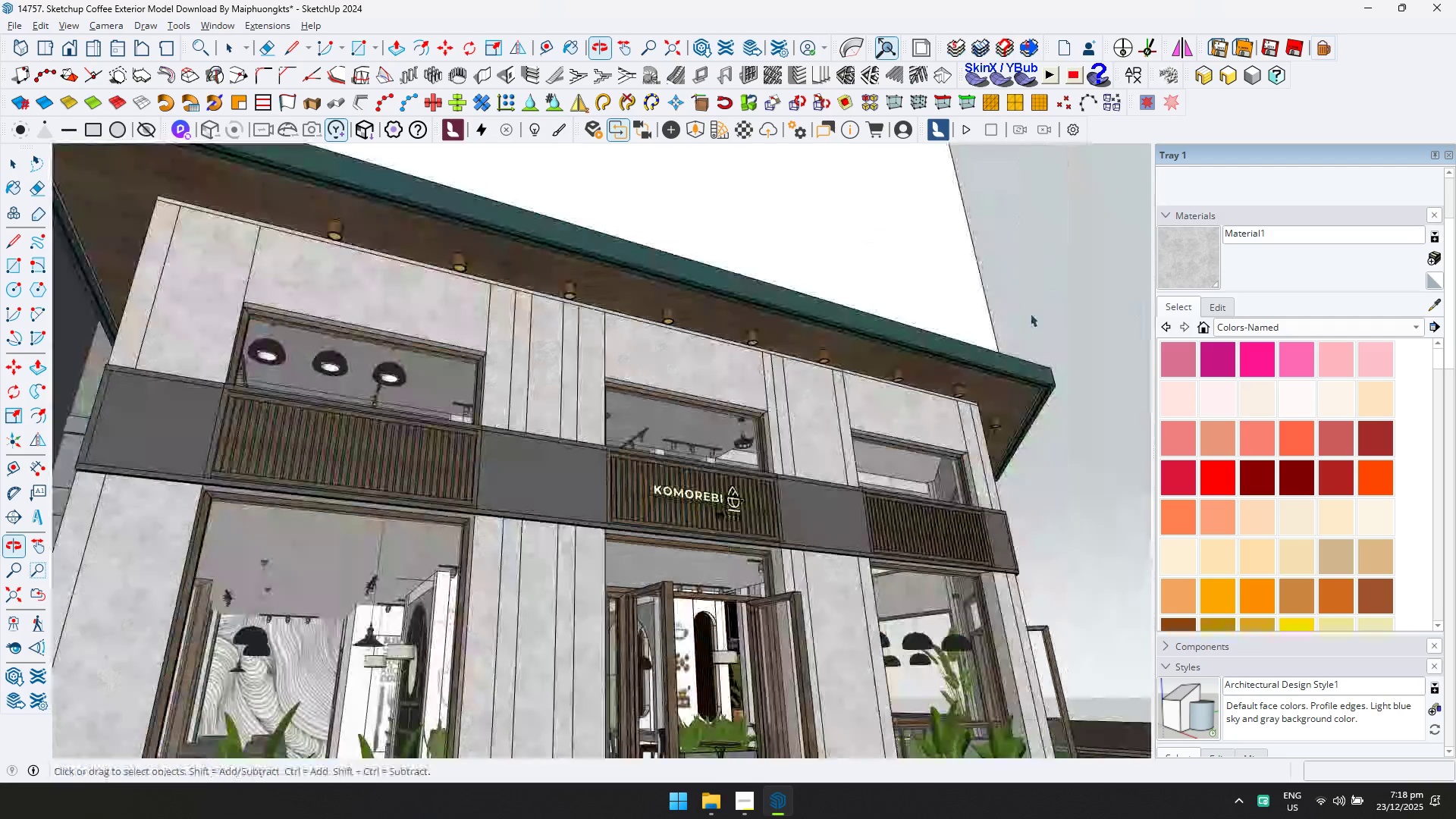 
hold_key(key=ShiftLeft, duration=0.33)
 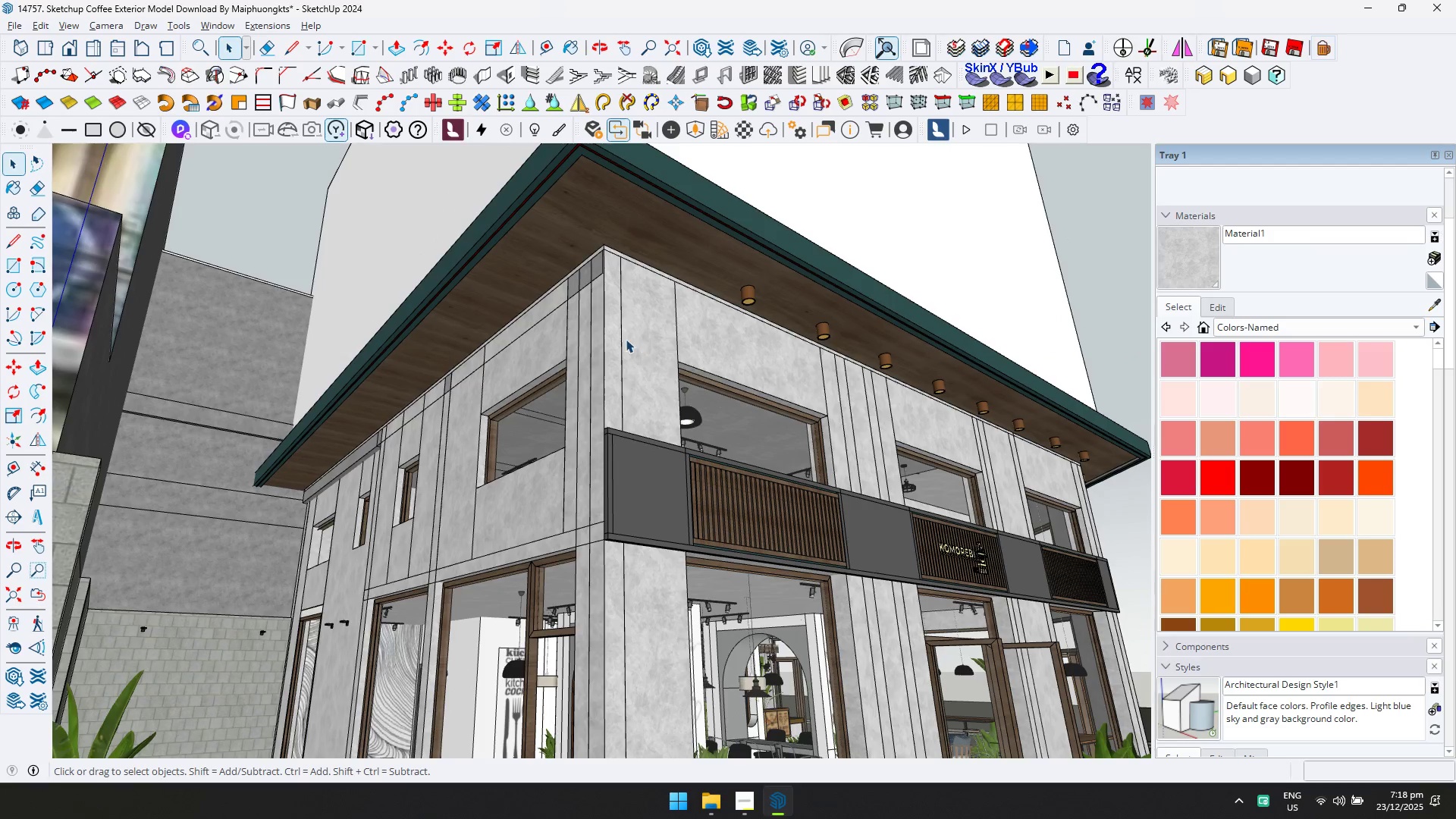 
hold_key(key=ShiftLeft, duration=0.36)
scroll: coordinate [623, 366], scroll_direction: down, amount: 4.0
 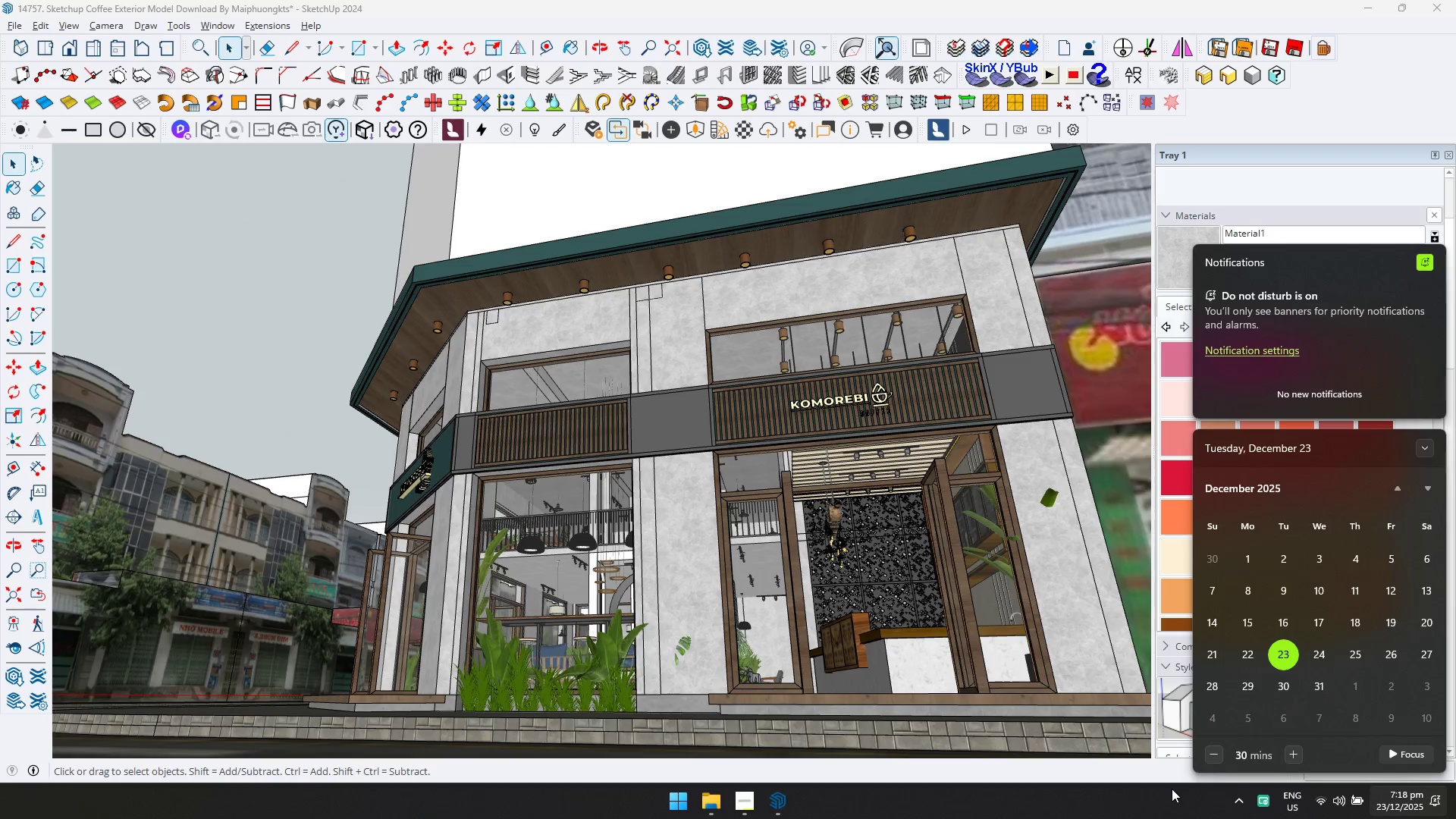 
wait(6.7)
 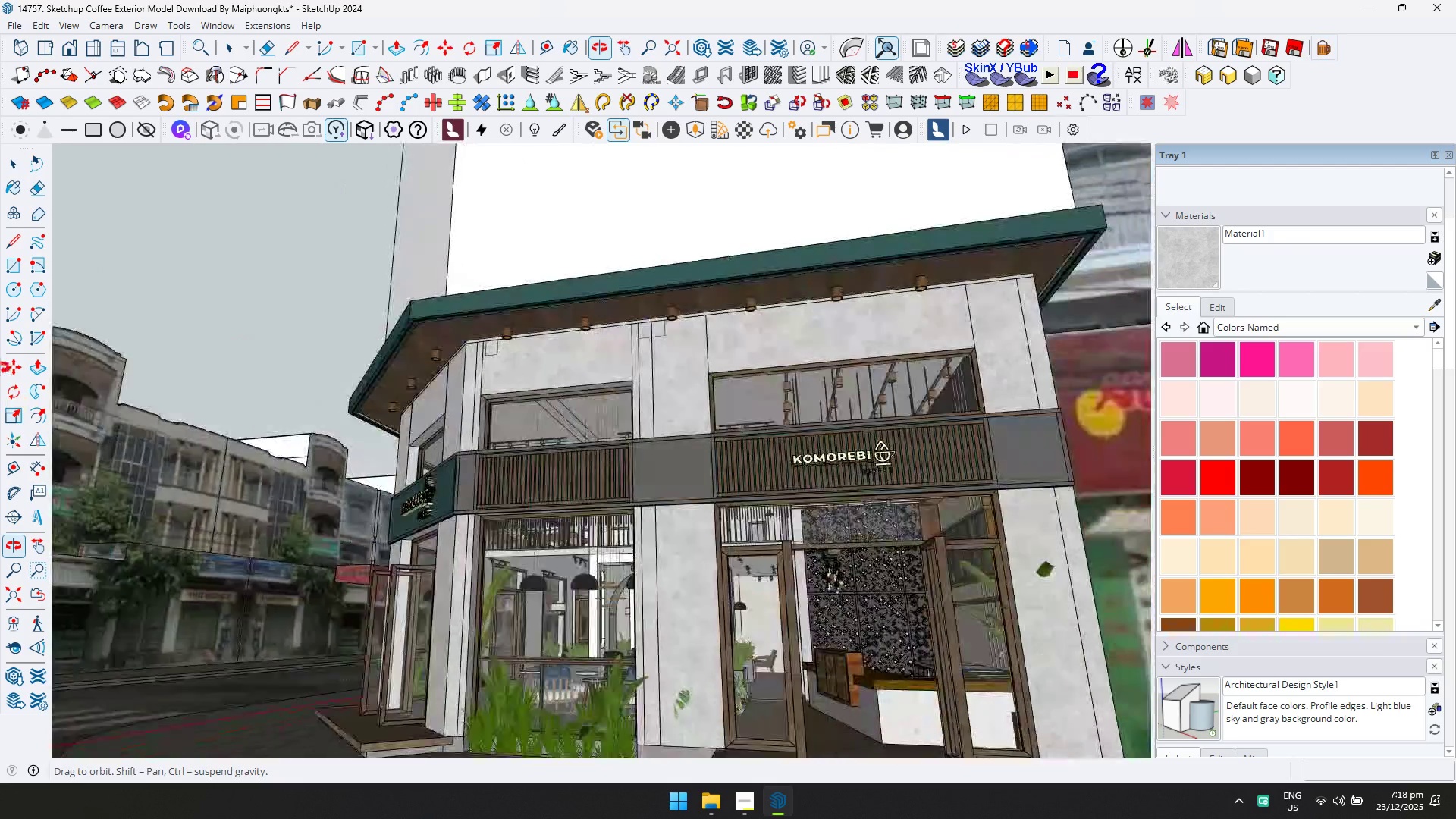 
scroll: coordinate [764, 522], scroll_direction: up, amount: 5.0
 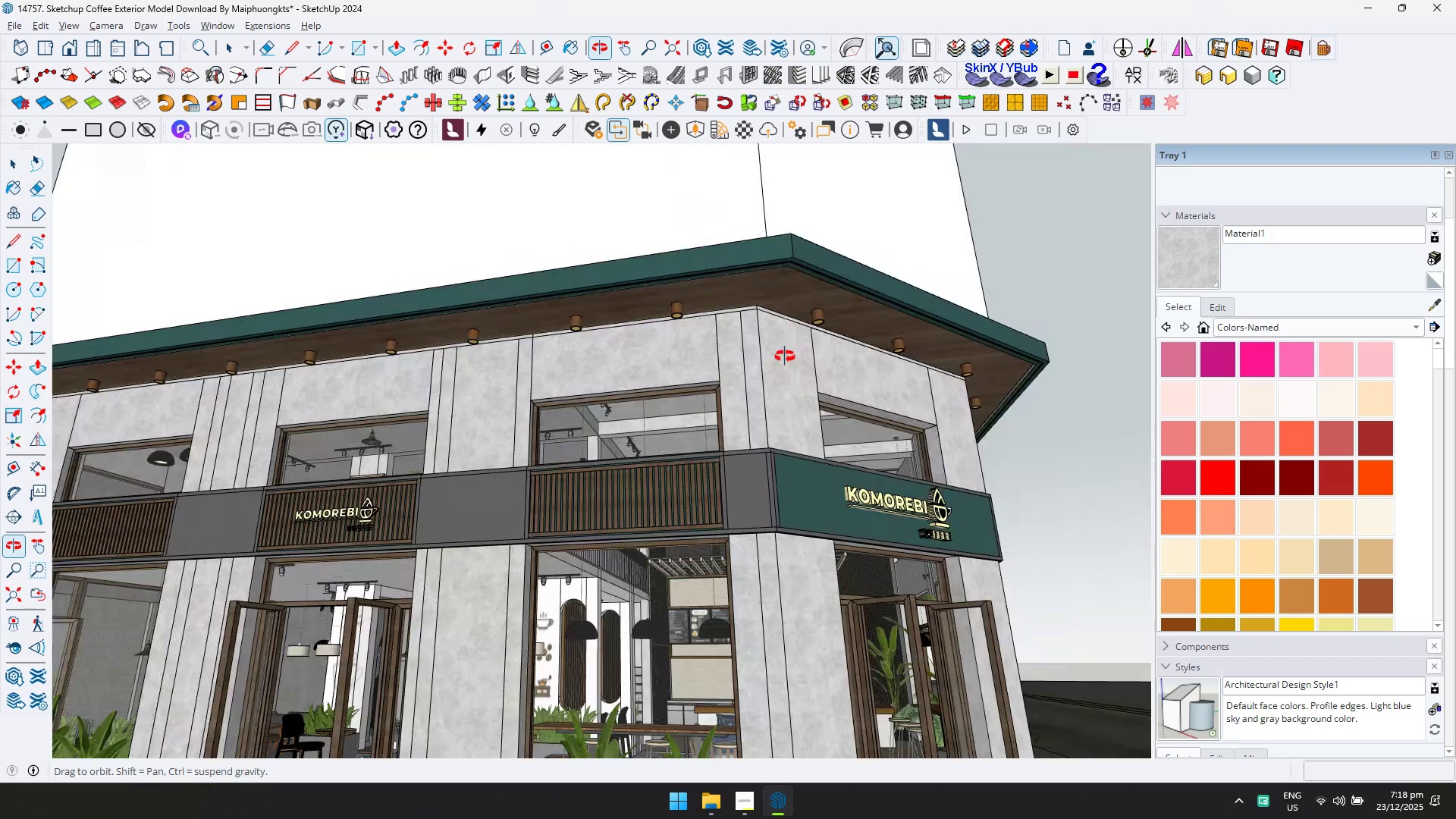 
hold_key(key=ShiftLeft, duration=0.34)
 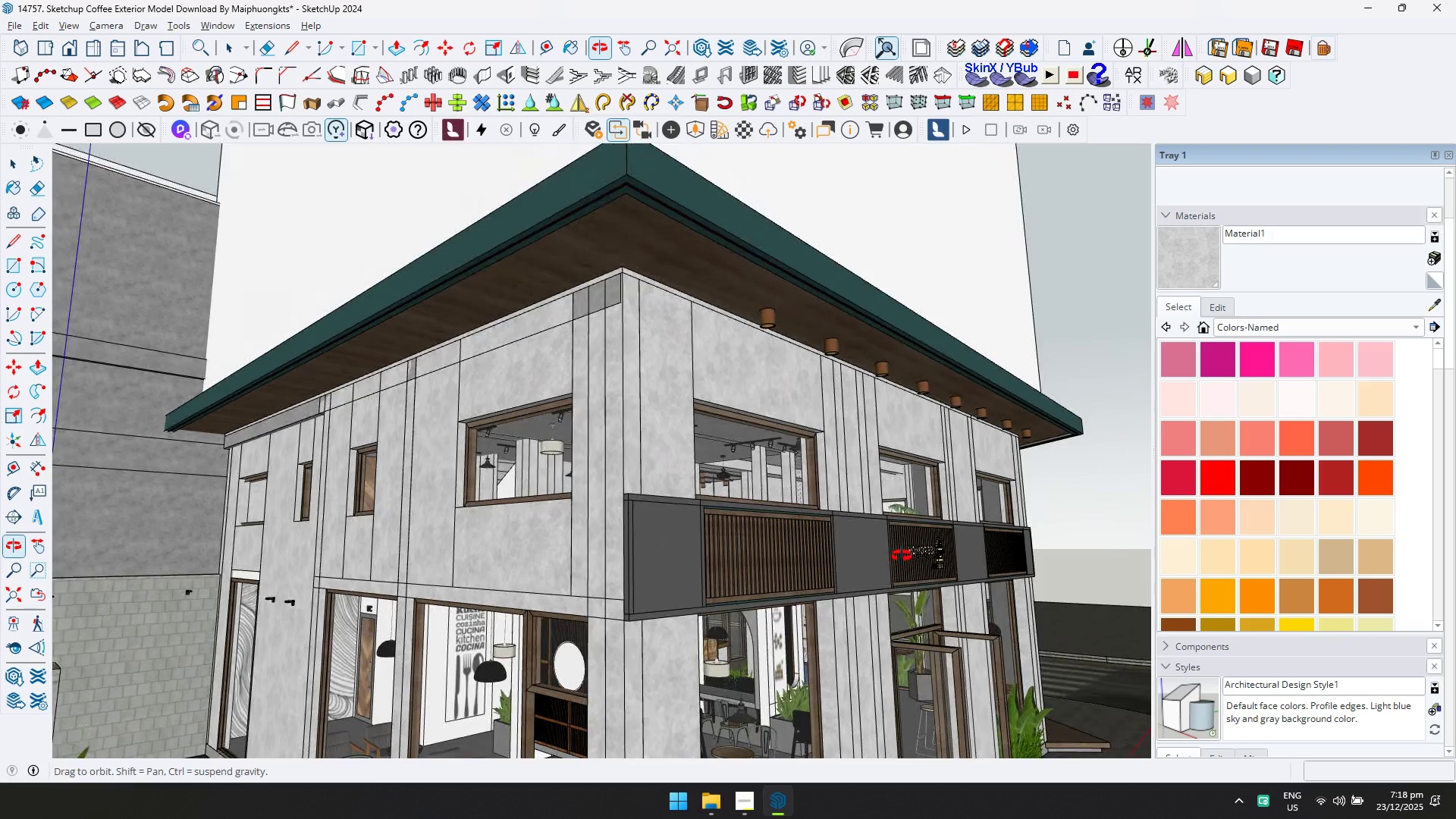 
scroll: coordinate [711, 516], scroll_direction: down, amount: 5.0
 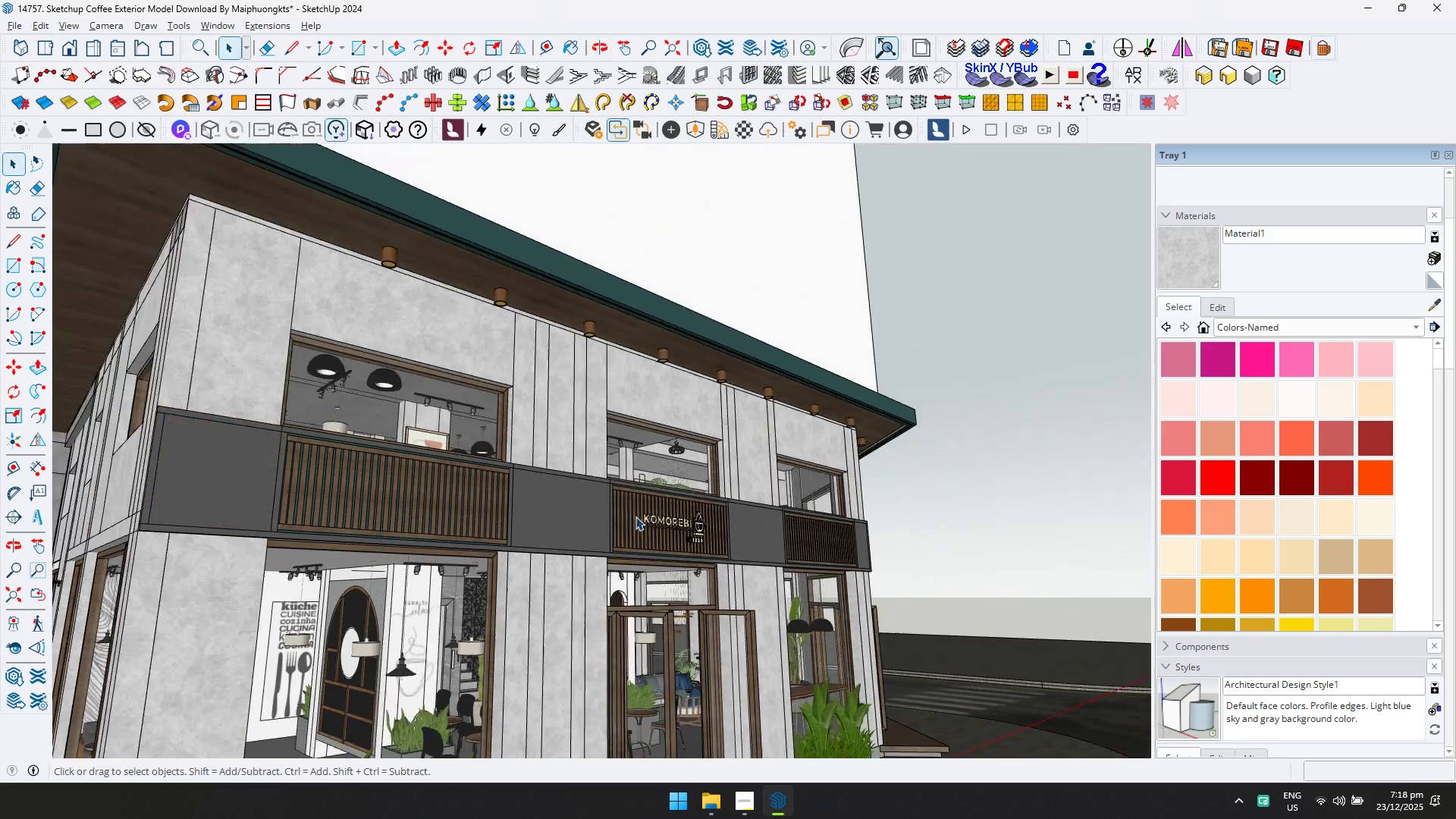 
double_click([609, 285])
 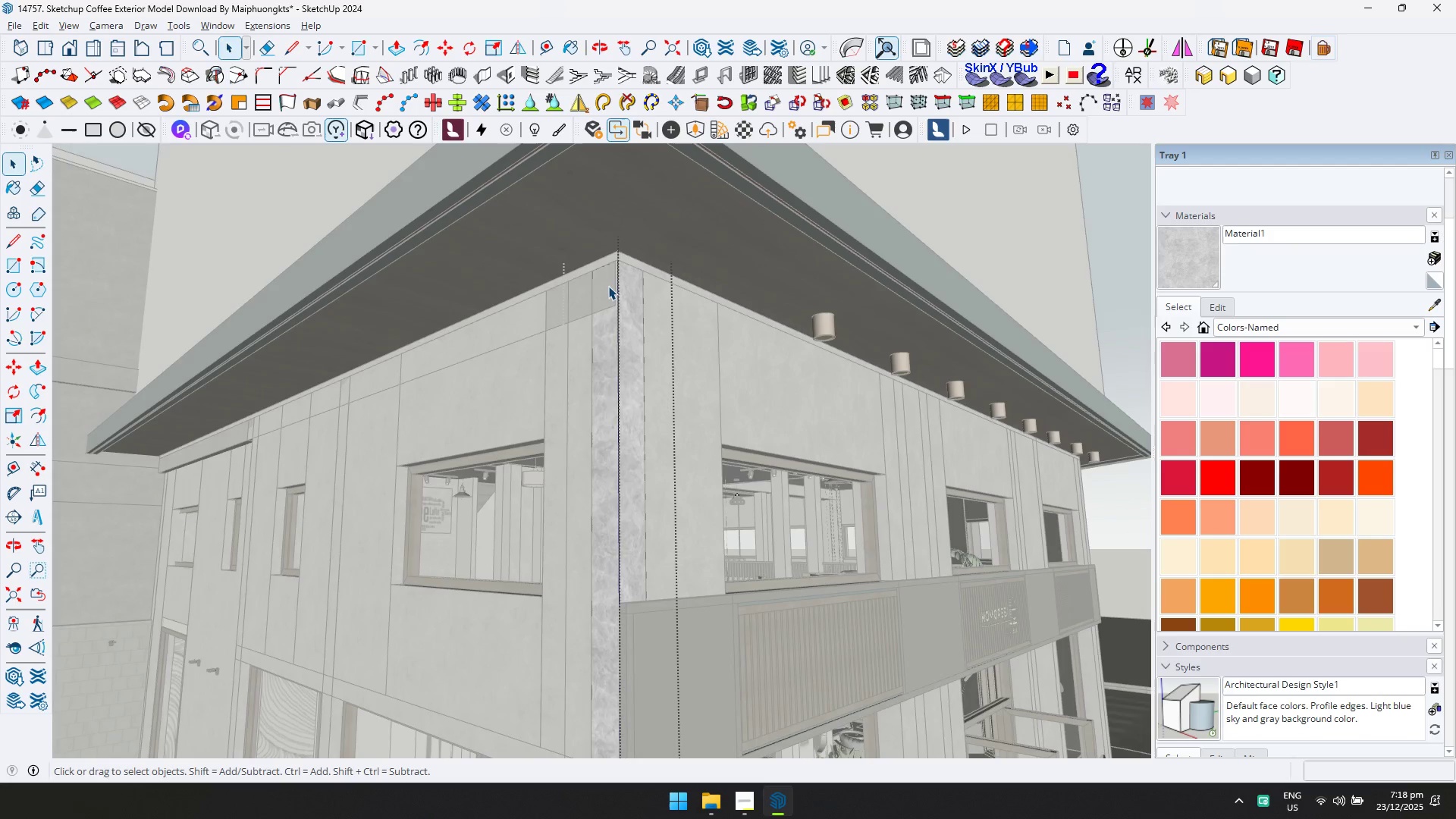 
scroll: coordinate [629, 293], scroll_direction: up, amount: 4.0
 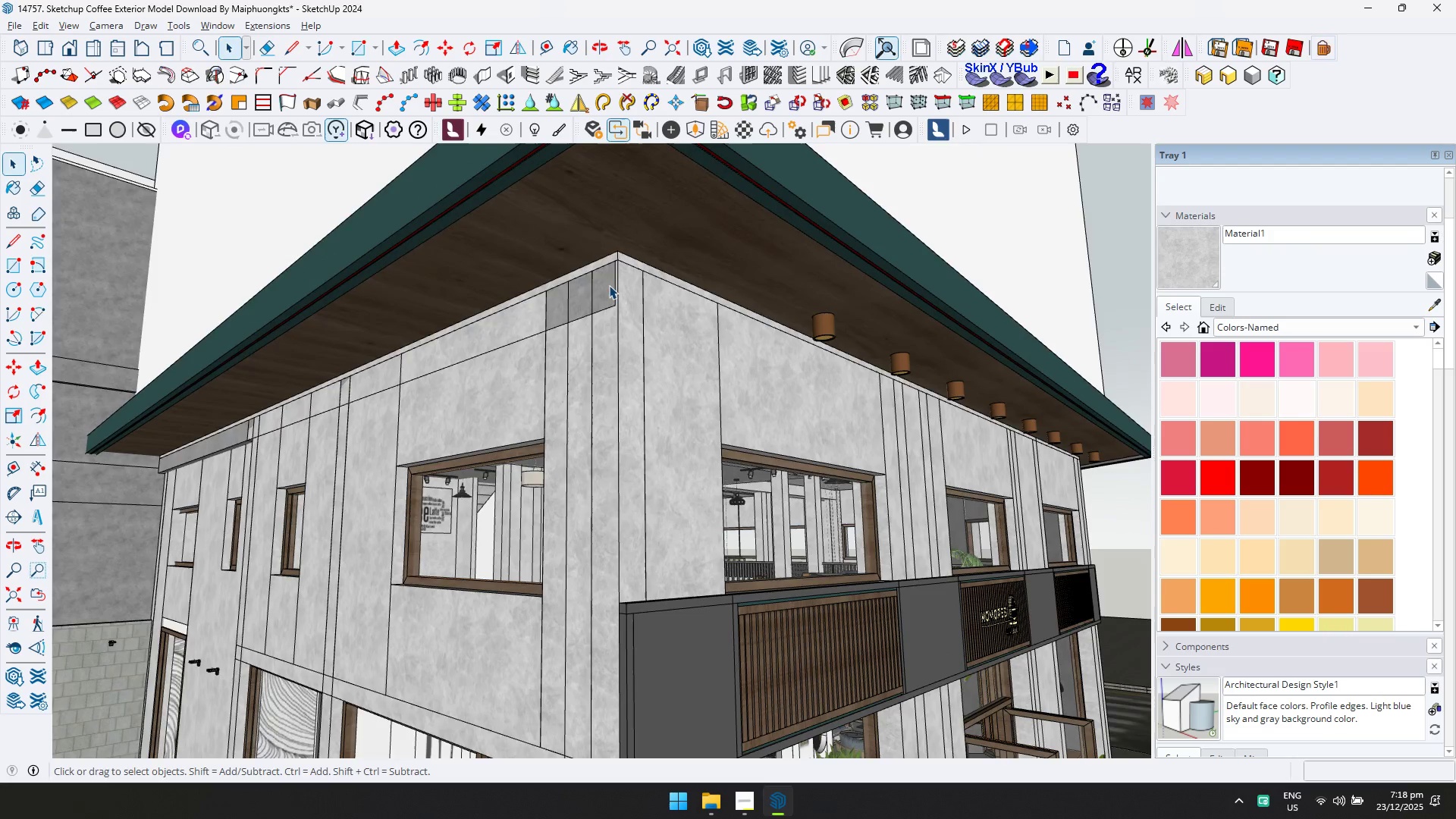 
triple_click([607, 288])
 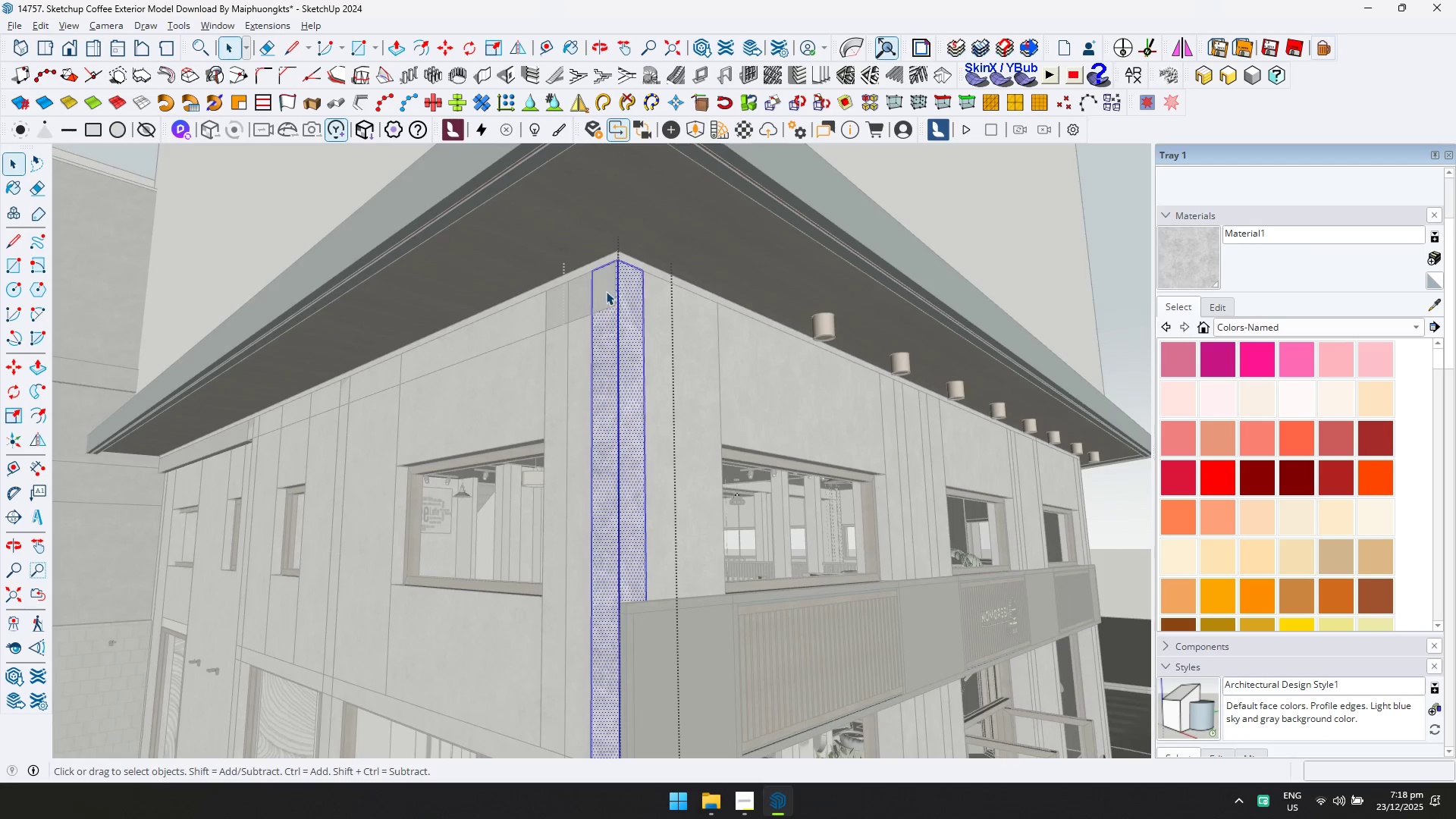 
key(Escape)
 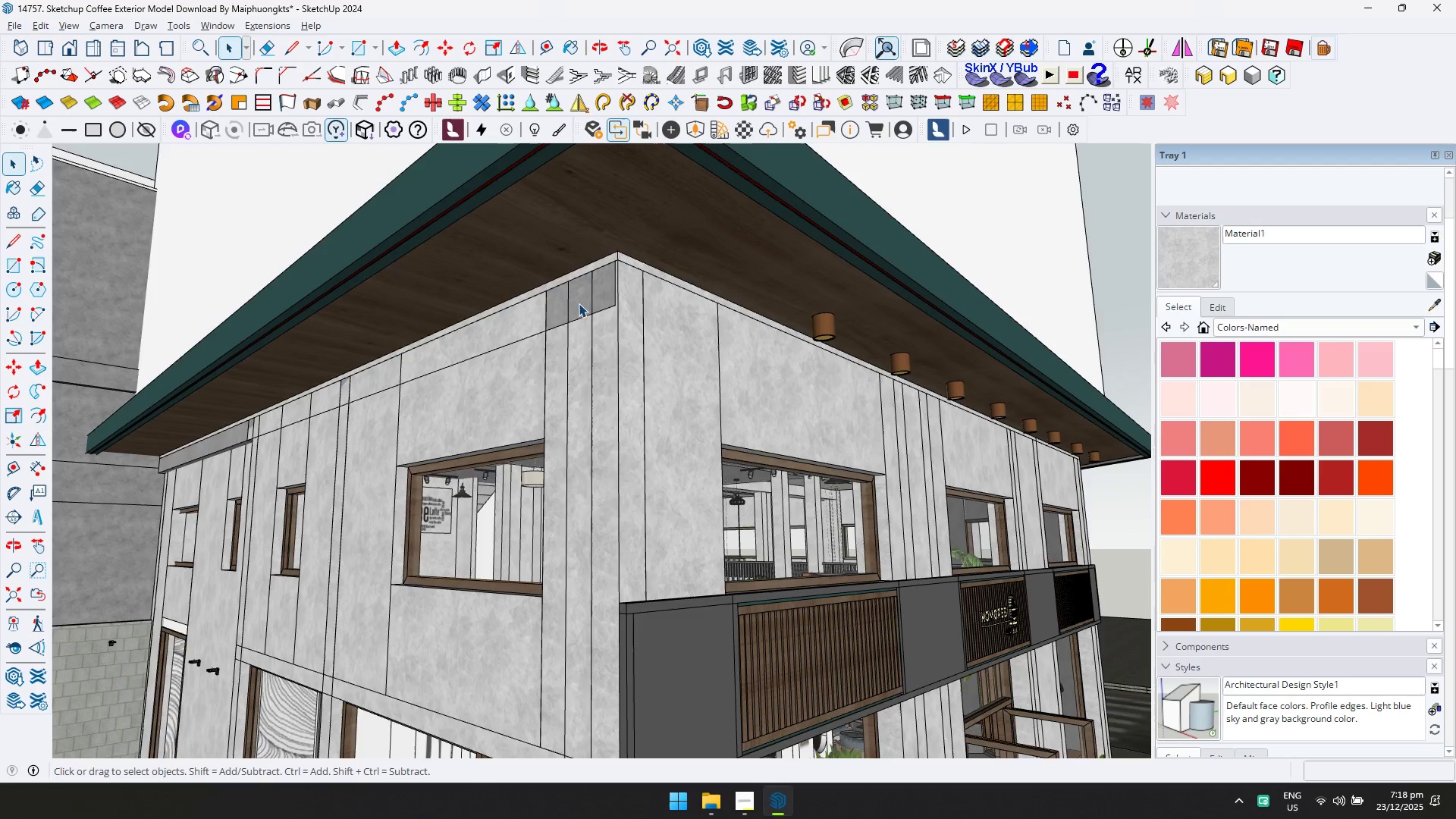 
double_click([579, 303])
 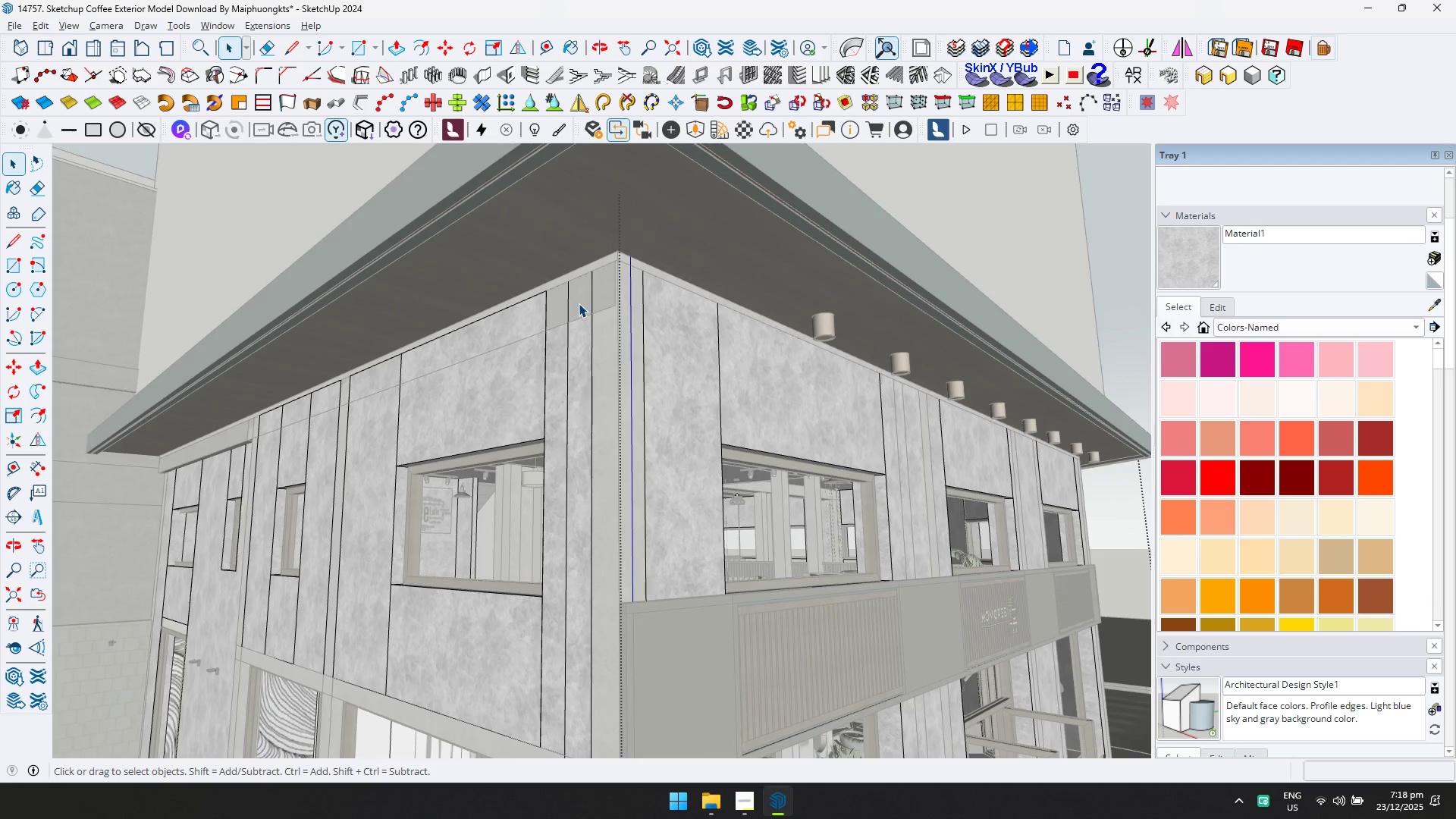 
triple_click([579, 303])
 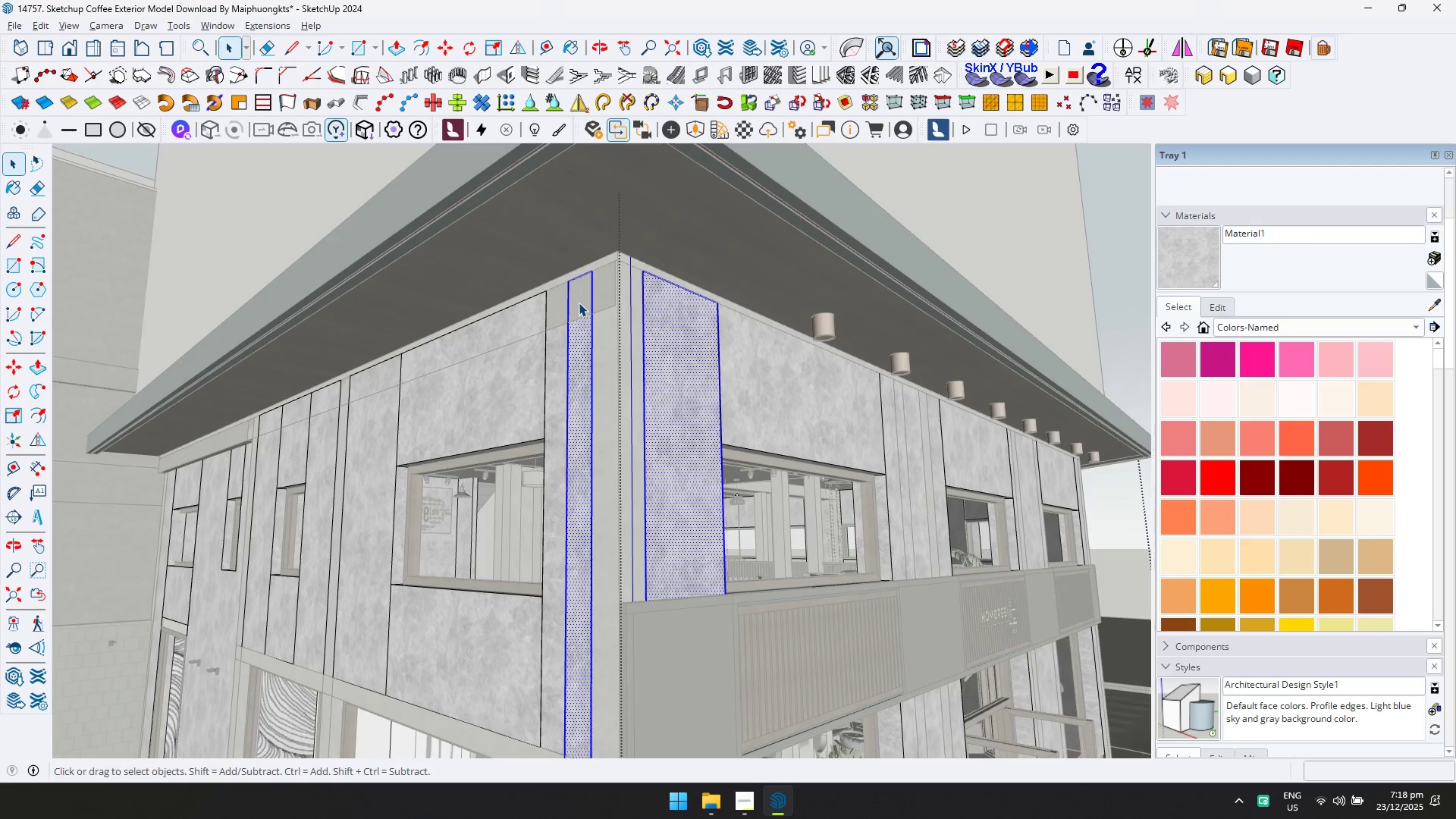 
key(Escape)
 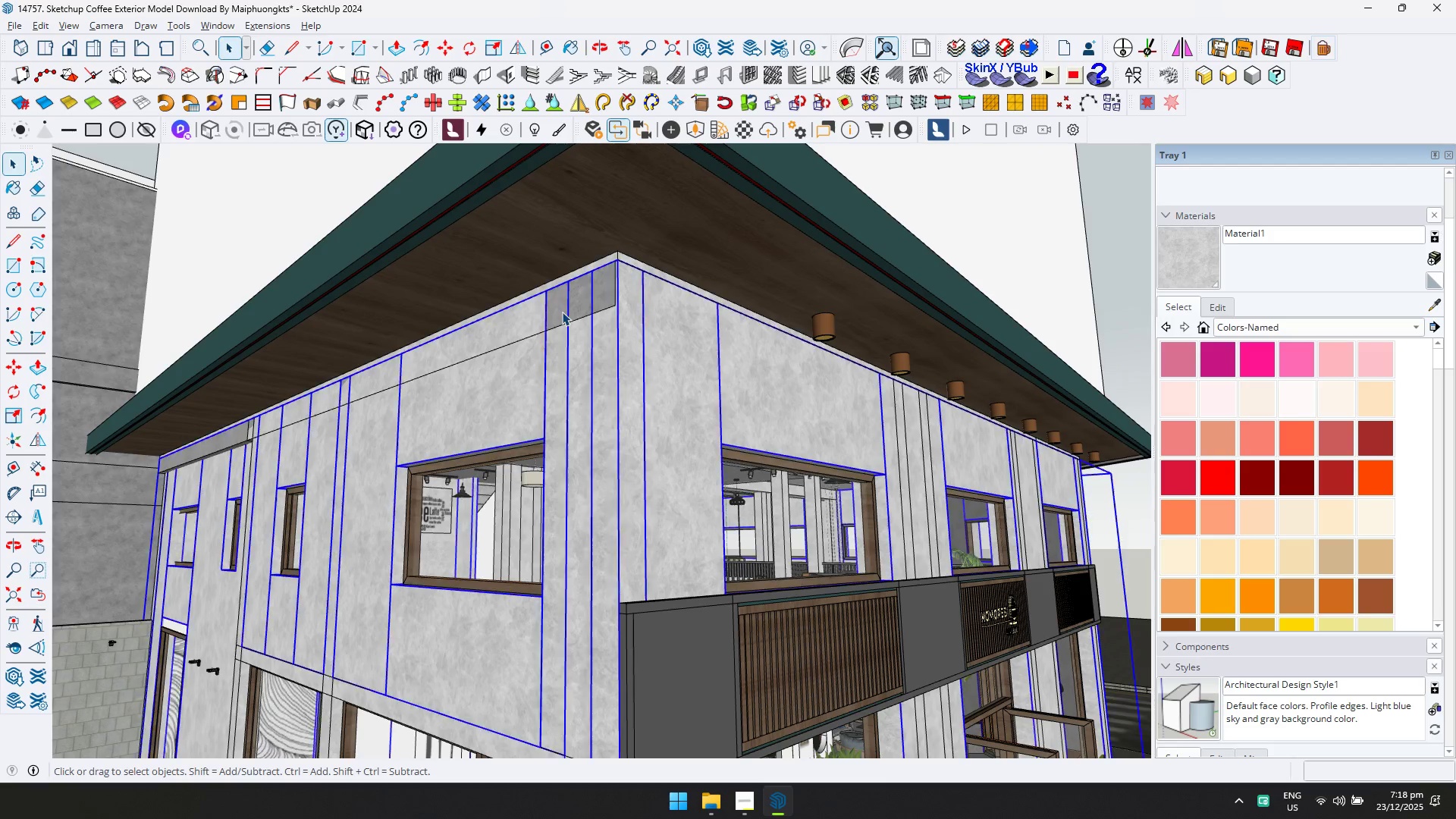 
double_click([559, 312])
 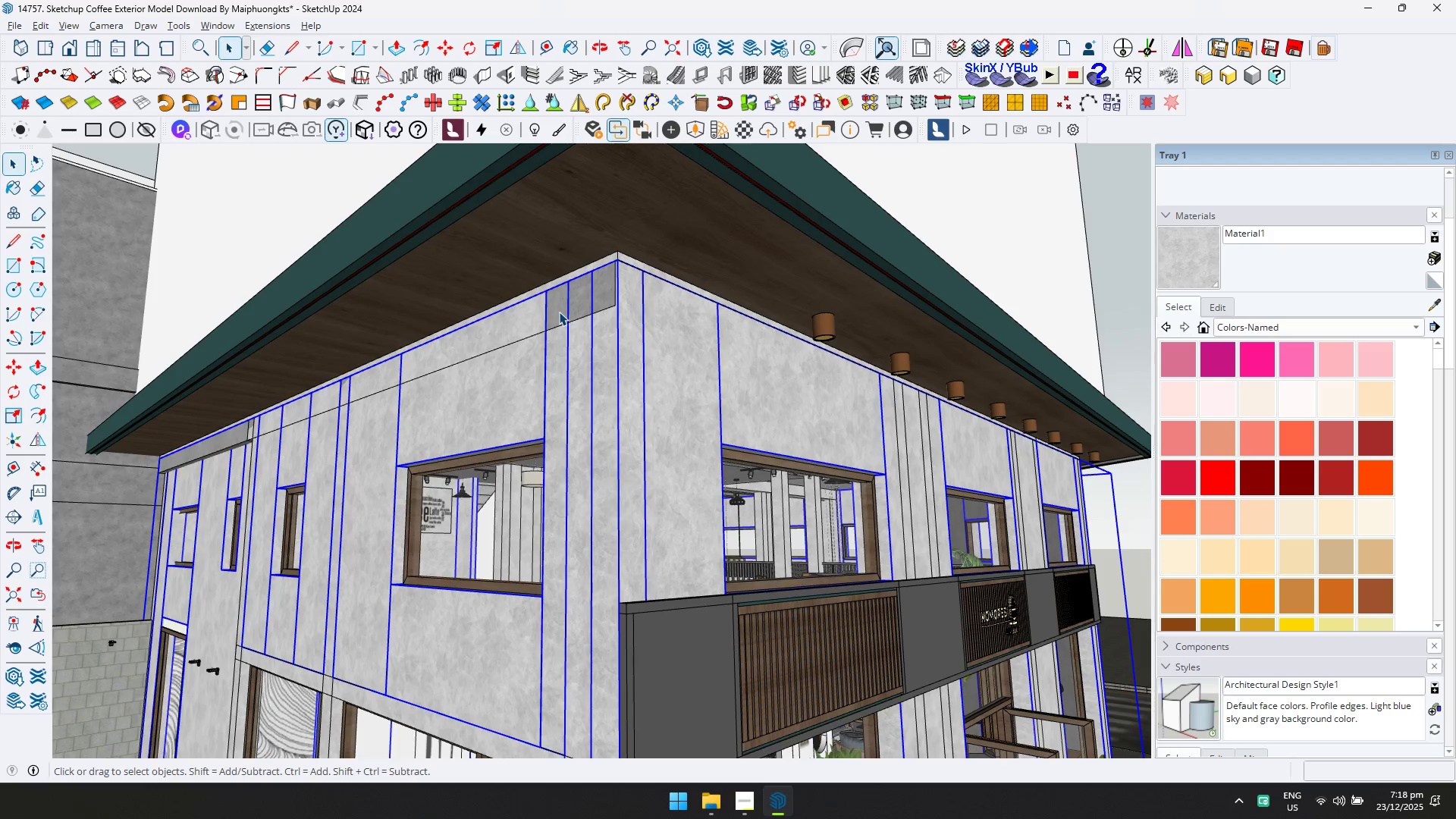 
triple_click([559, 312])
 